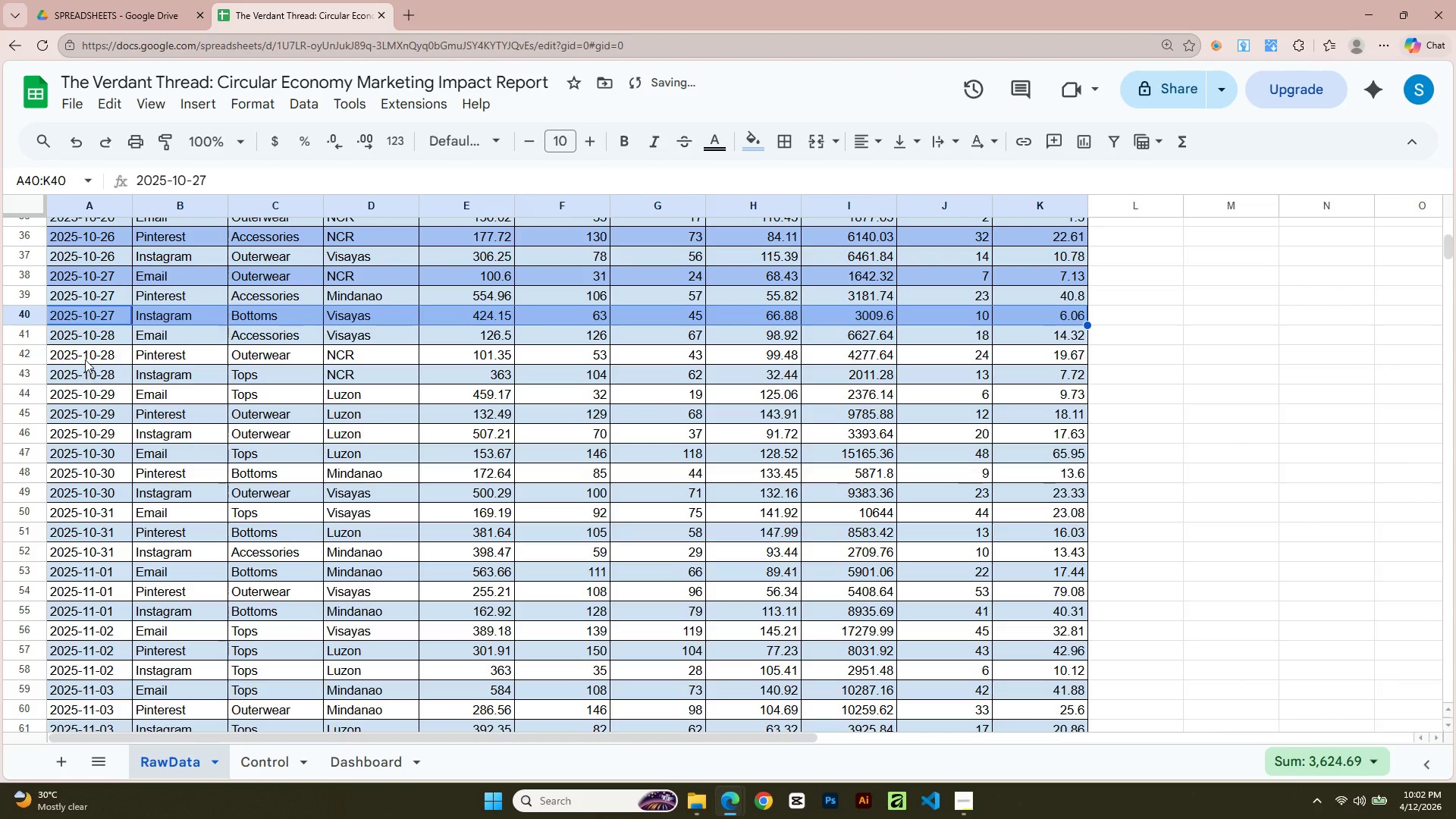 
left_click([85, 353])
 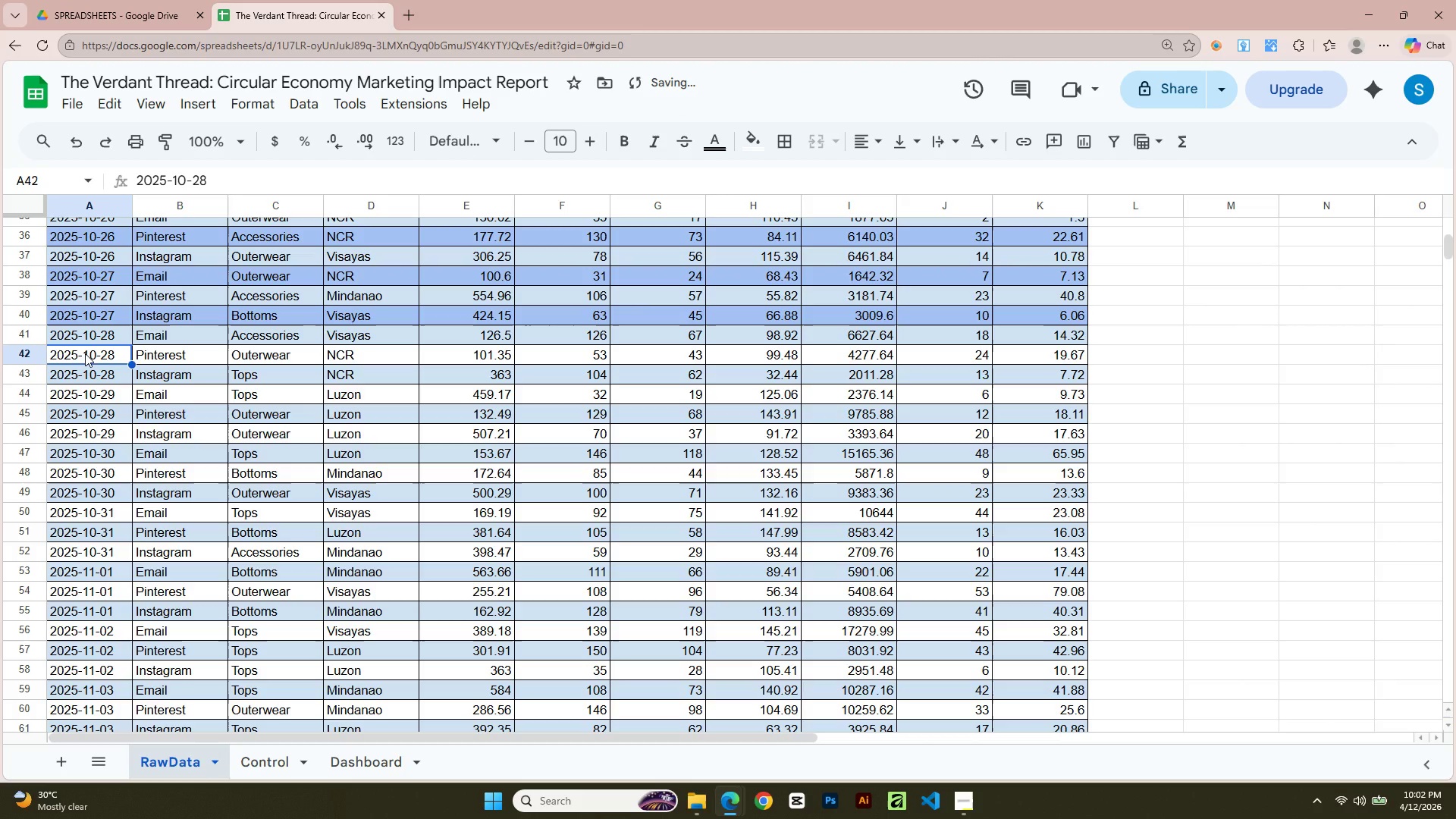 
hold_key(key=ShiftLeft, duration=1.72)
 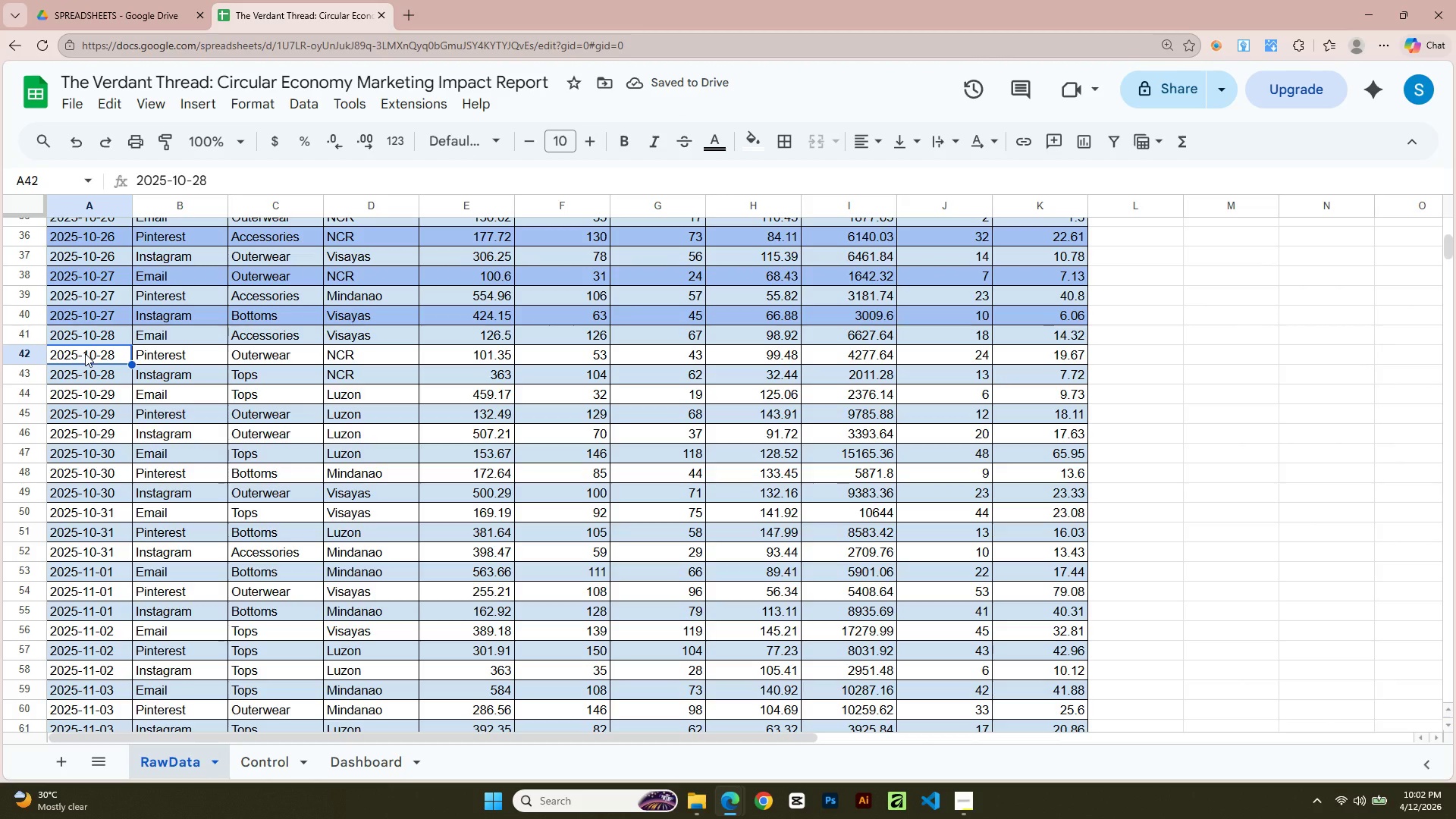 
key(Shift+ArrowRight)
 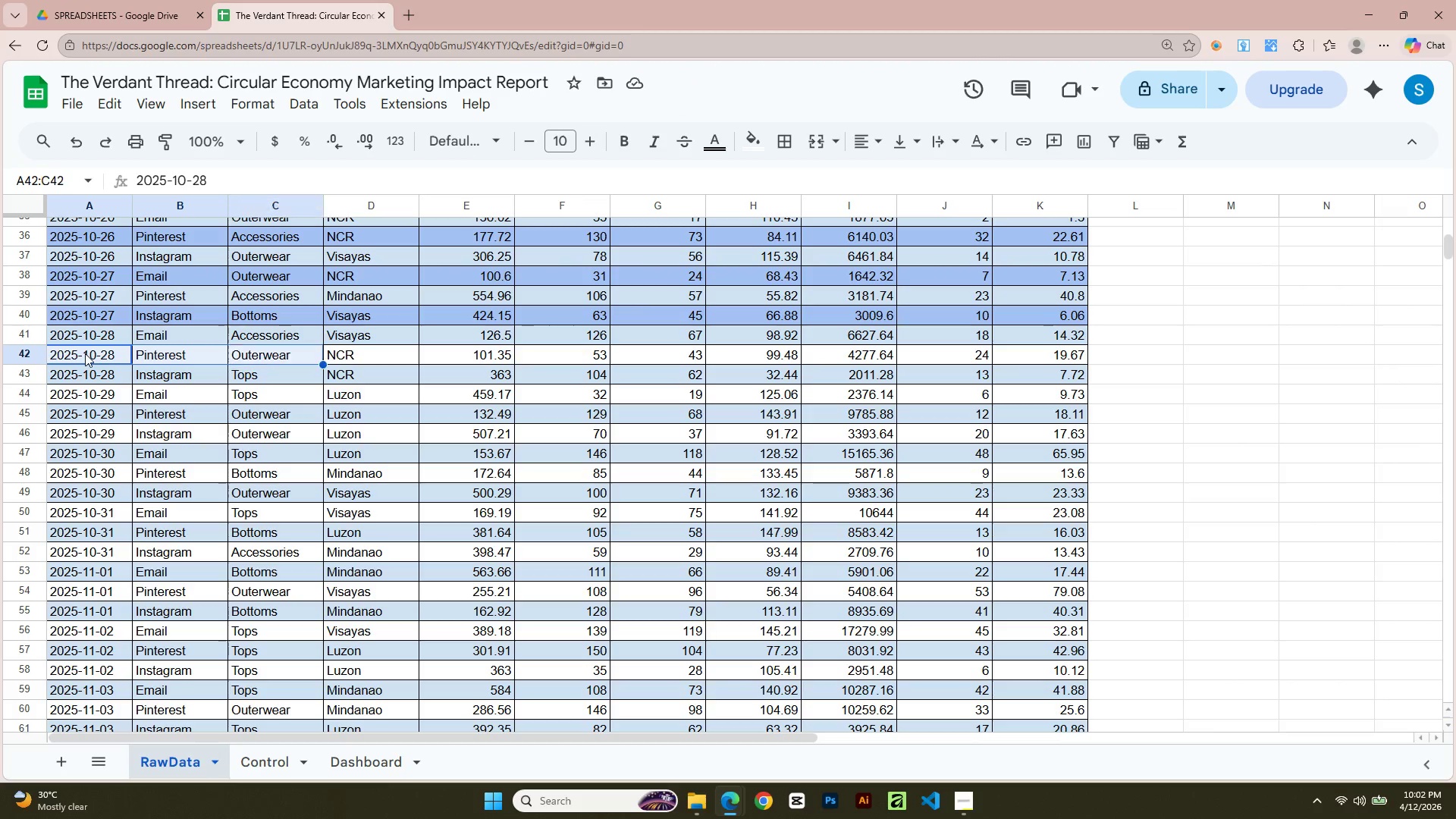 
key(Shift+ArrowRight)
 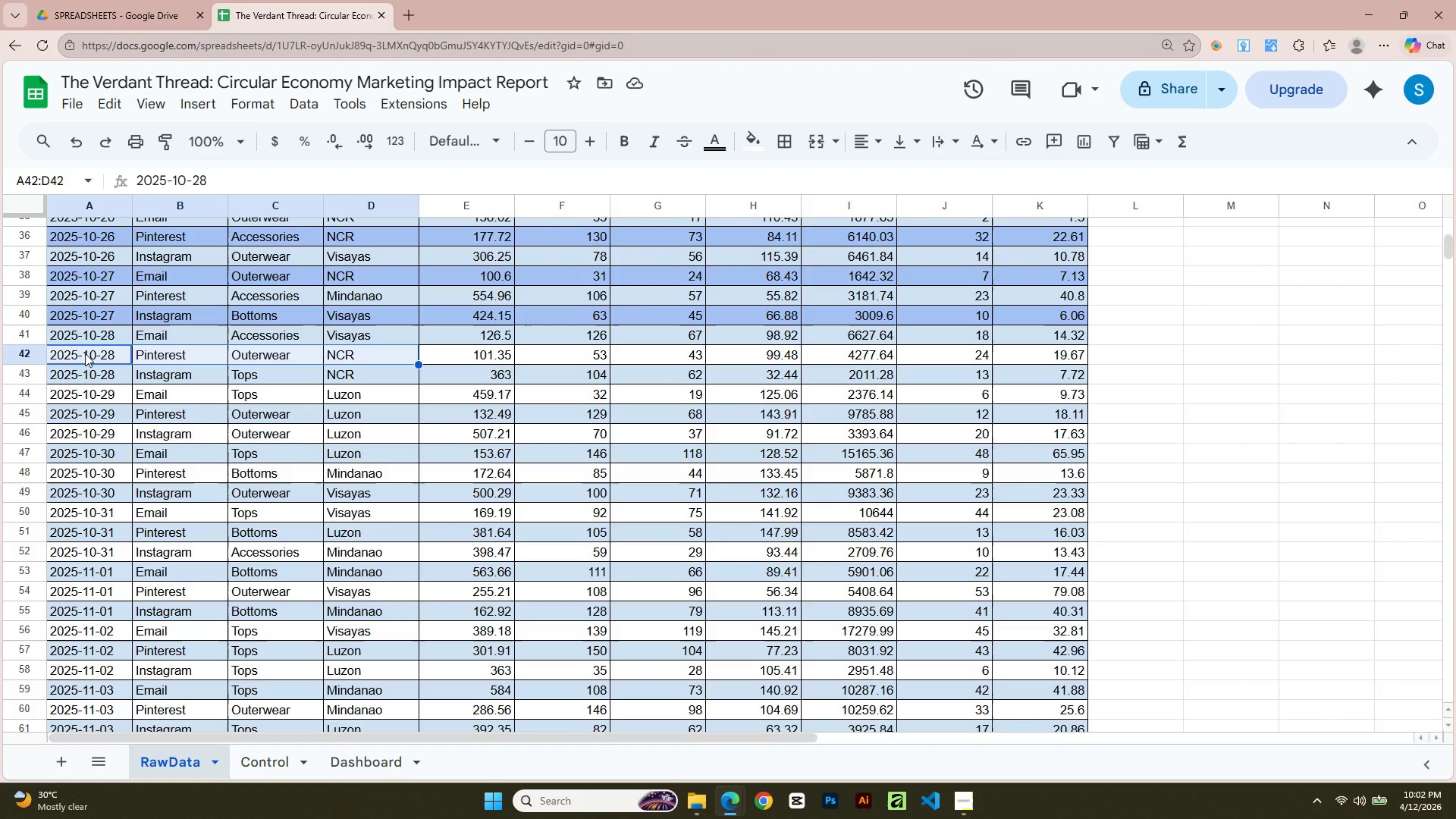 
key(Shift+ArrowRight)
 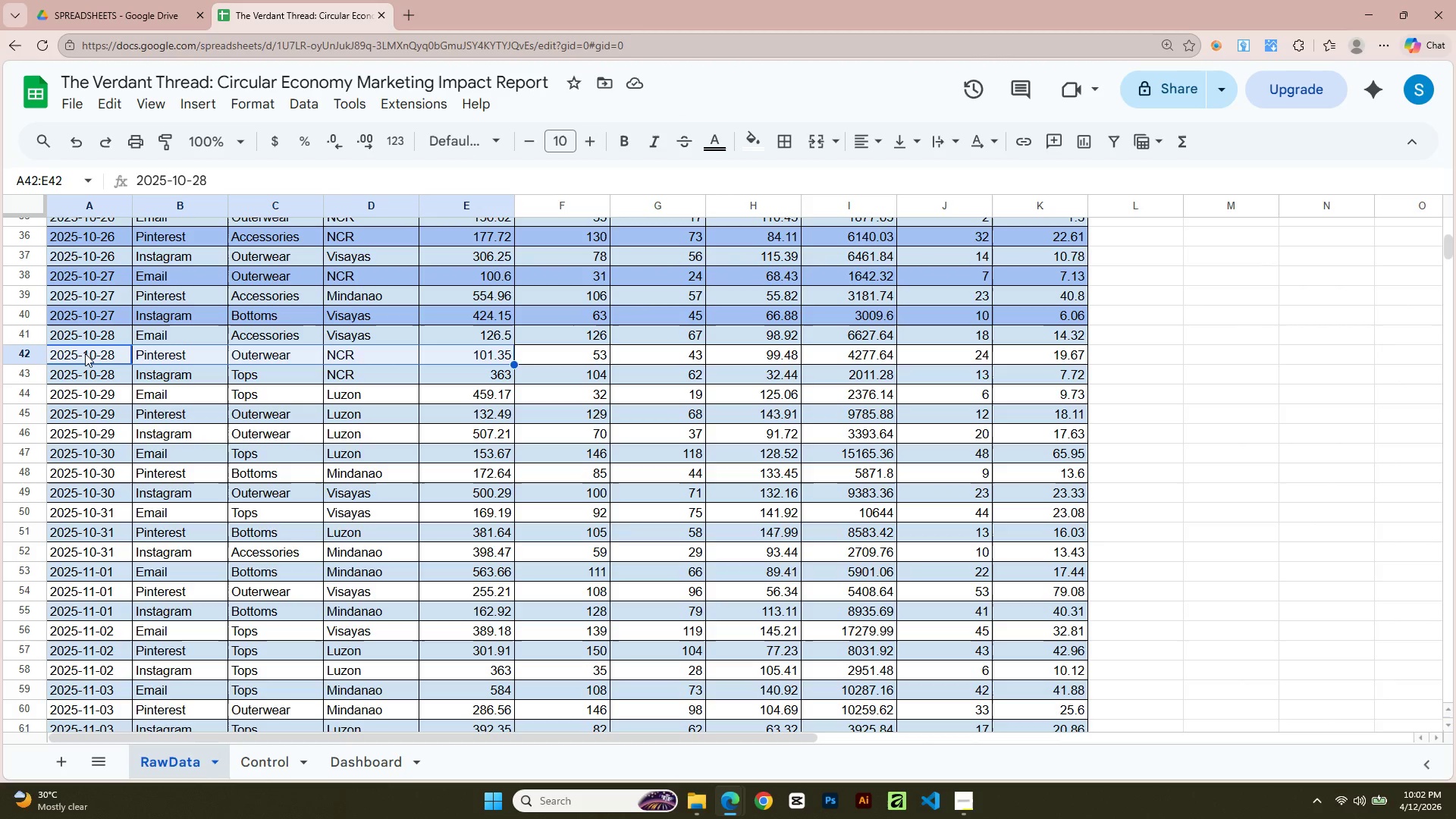 
key(Shift+ArrowRight)
 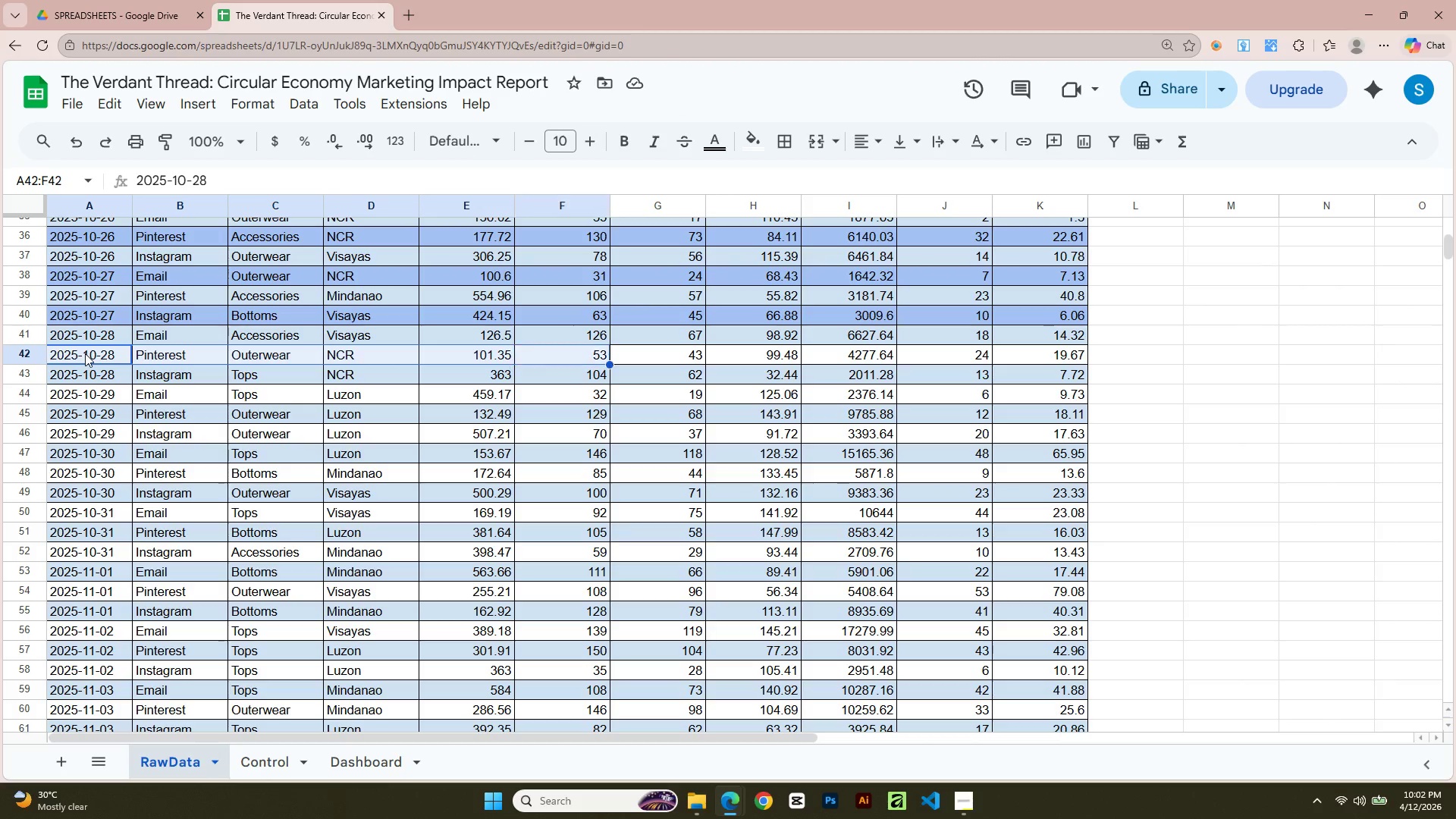 
key(Shift+ArrowRight)
 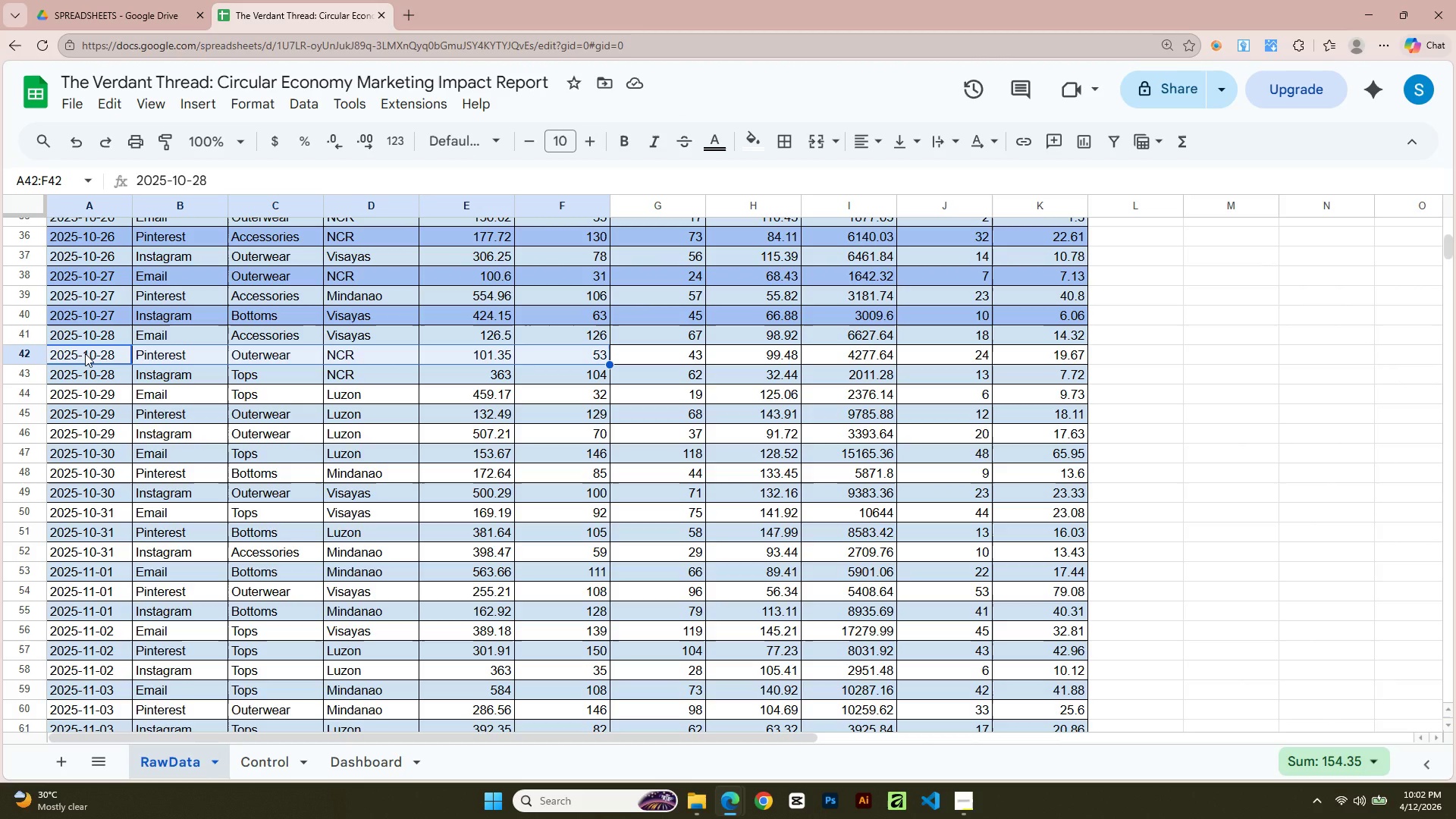 
key(Shift+ArrowRight)
 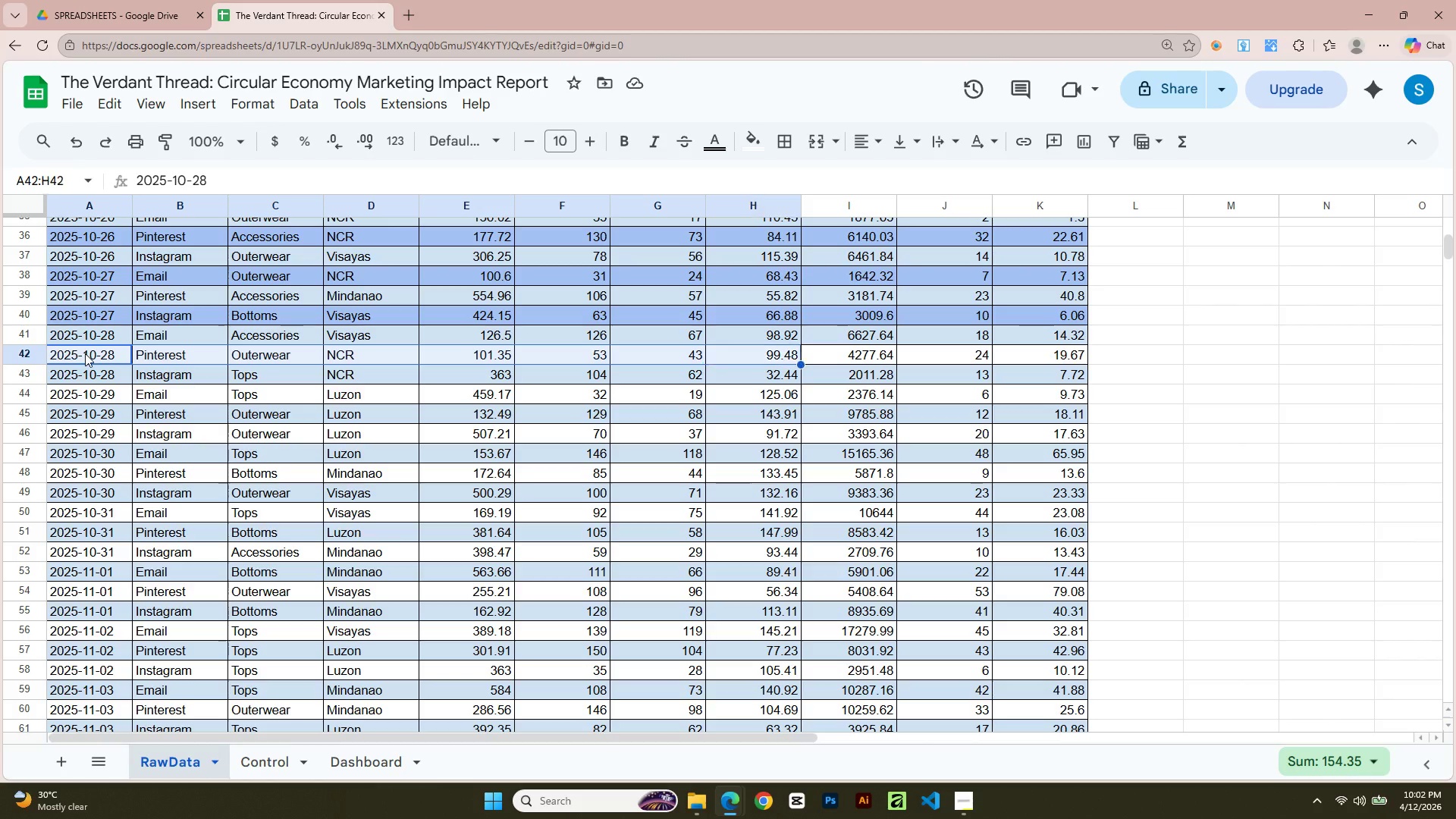 
key(Shift+ArrowRight)
 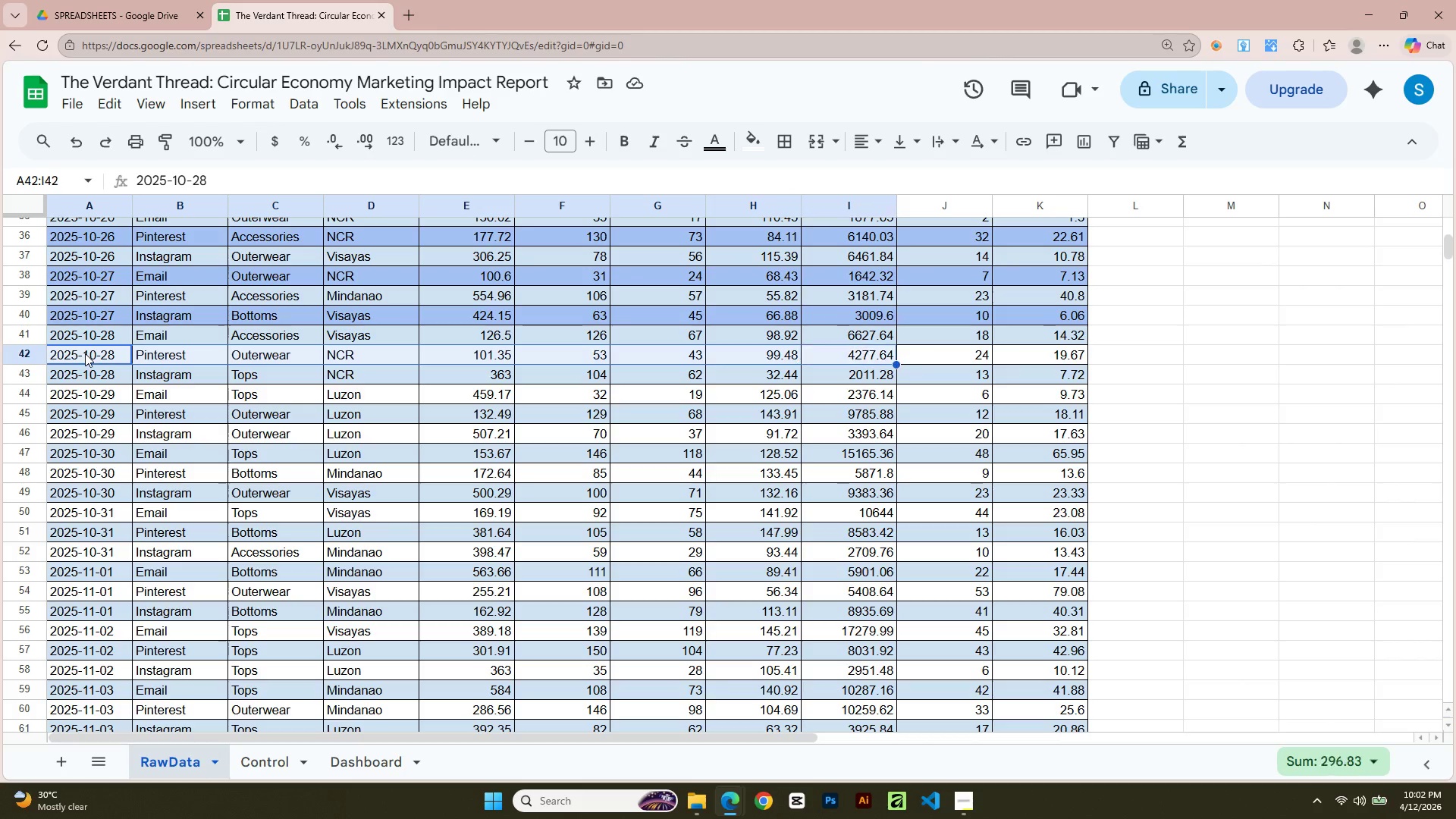 
key(Shift+ArrowRight)
 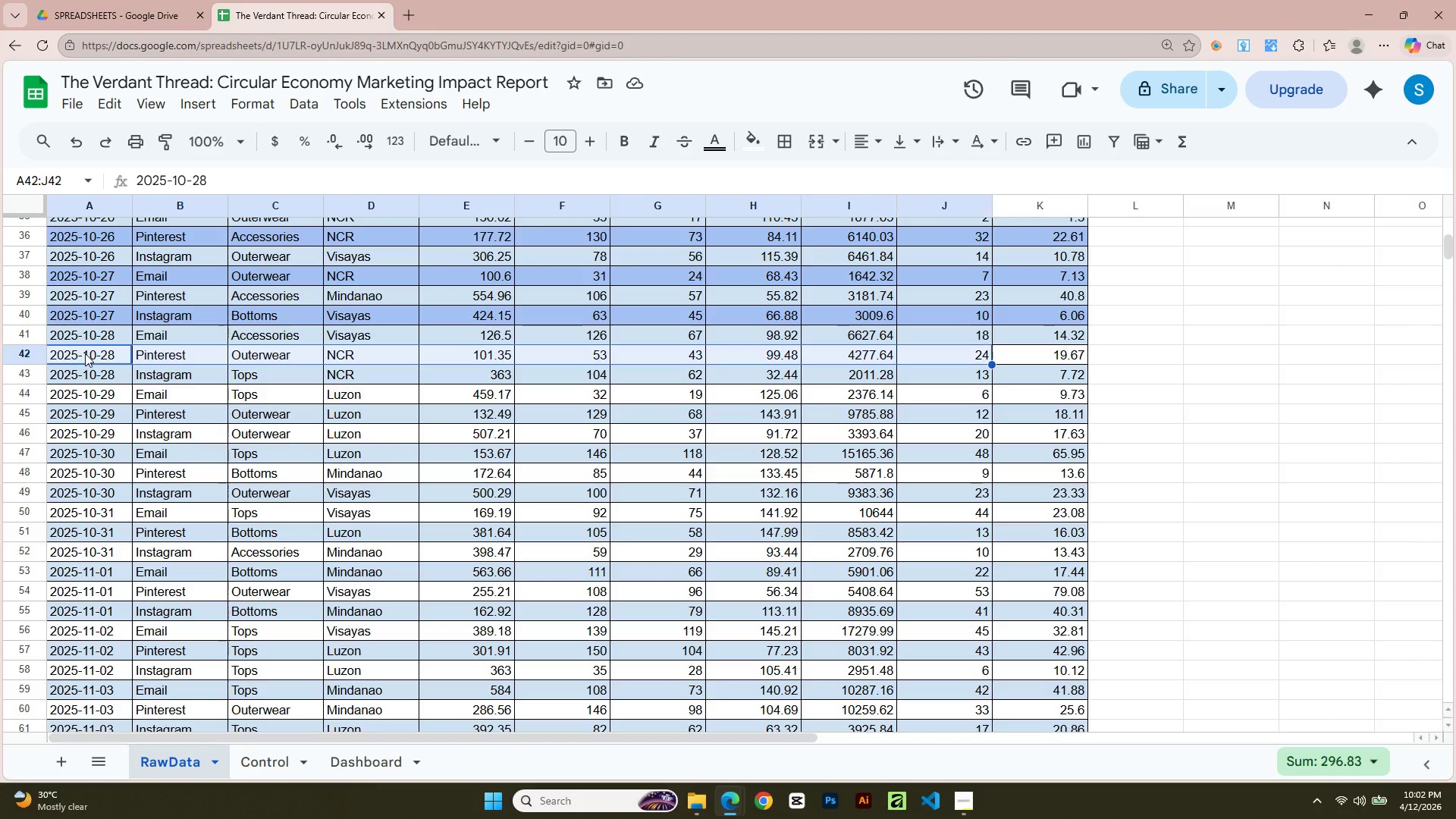 
key(Shift+ArrowRight)
 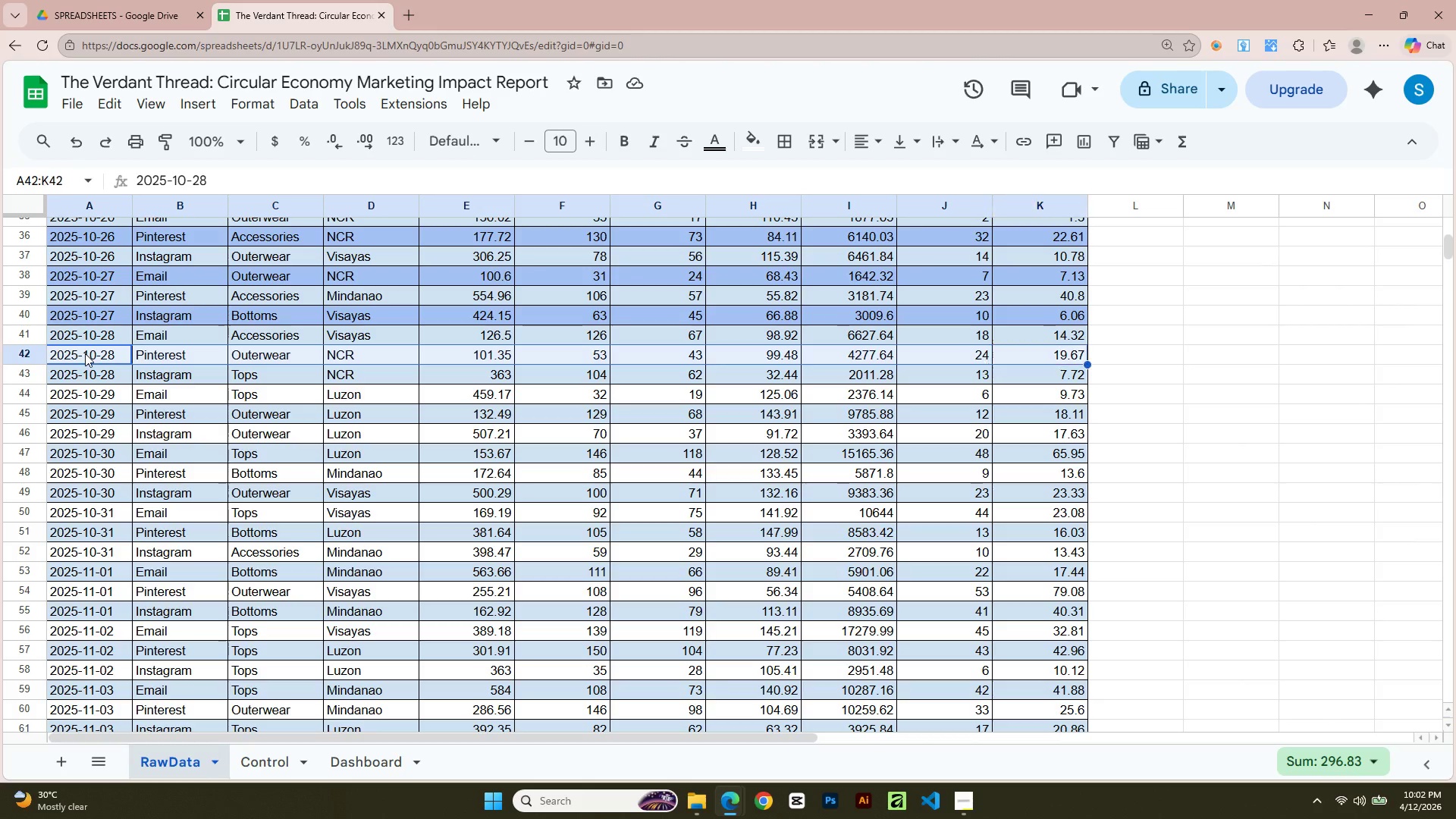 
key(Shift+ArrowRight)
 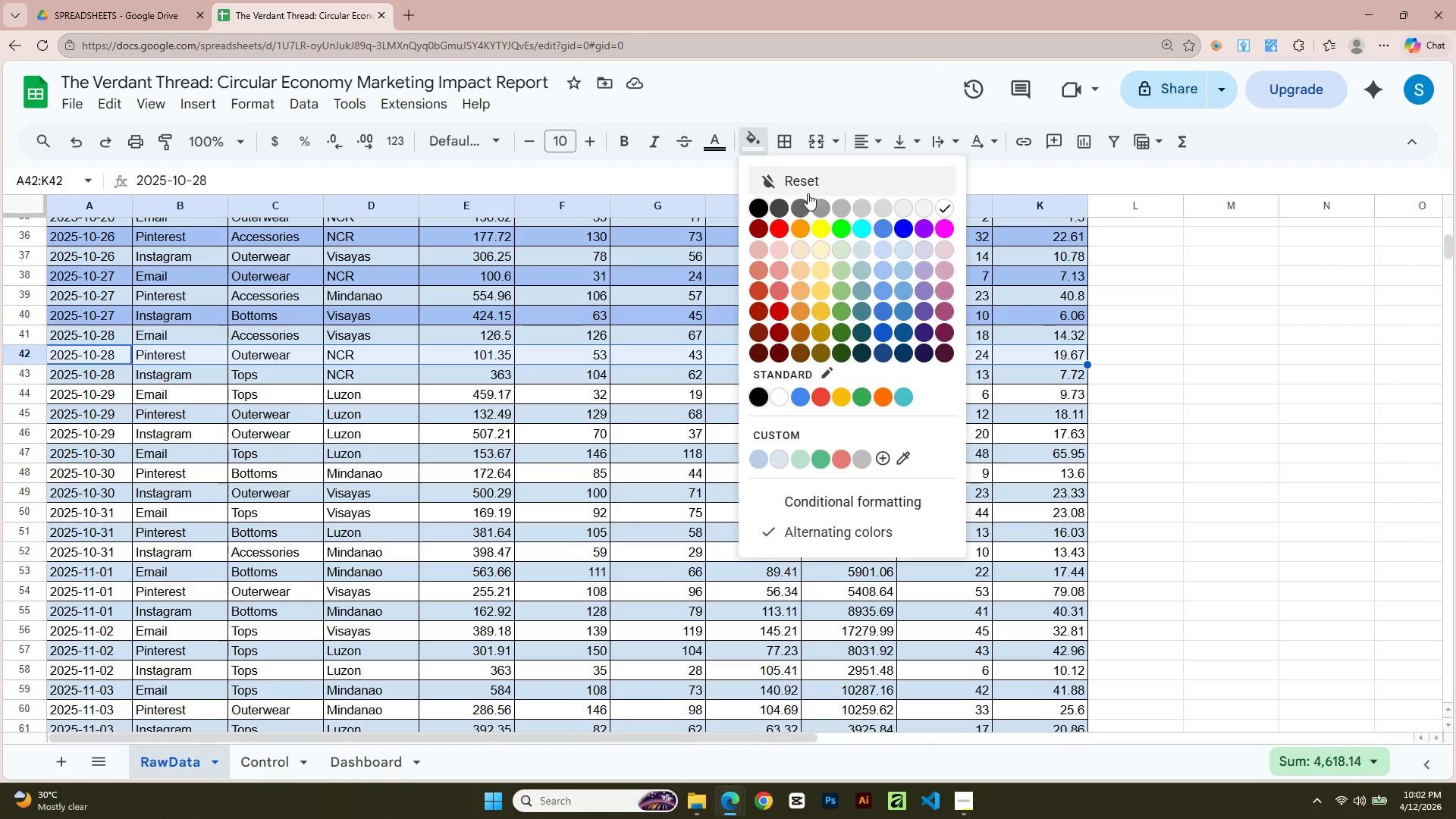 
left_click([881, 270])
 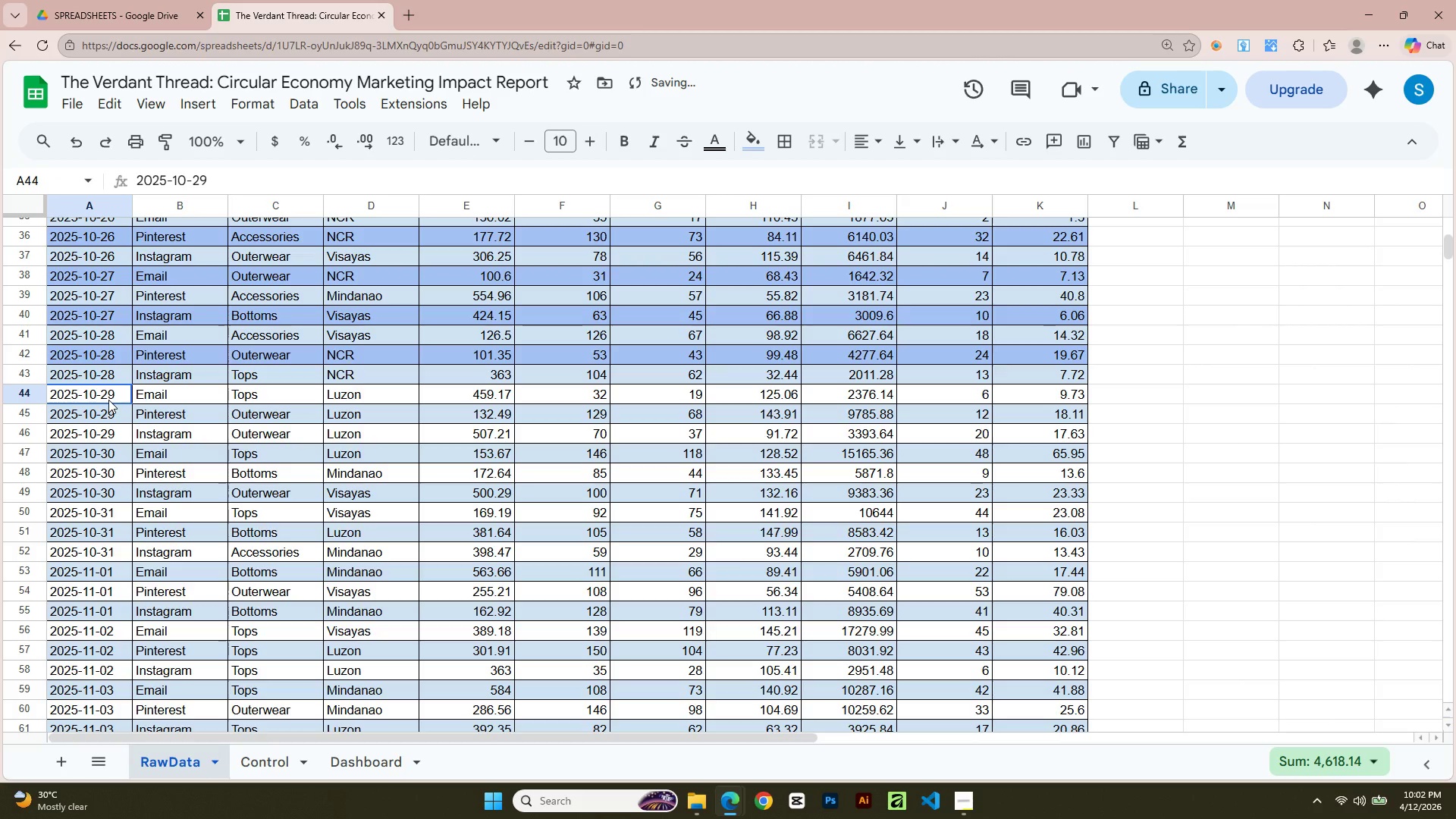 
key(Shift+ArrowRight)
 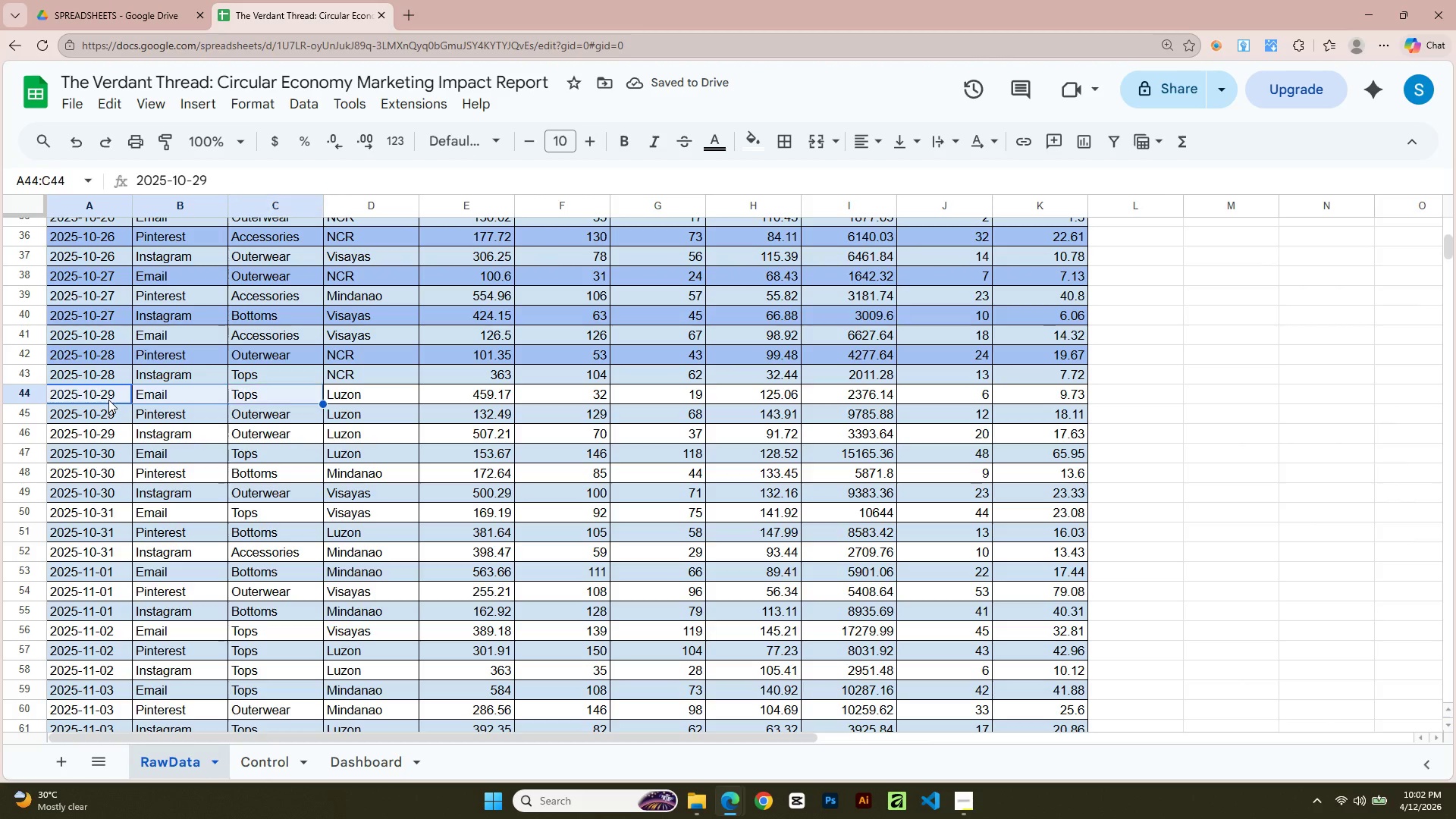 
key(Shift+ArrowRight)
 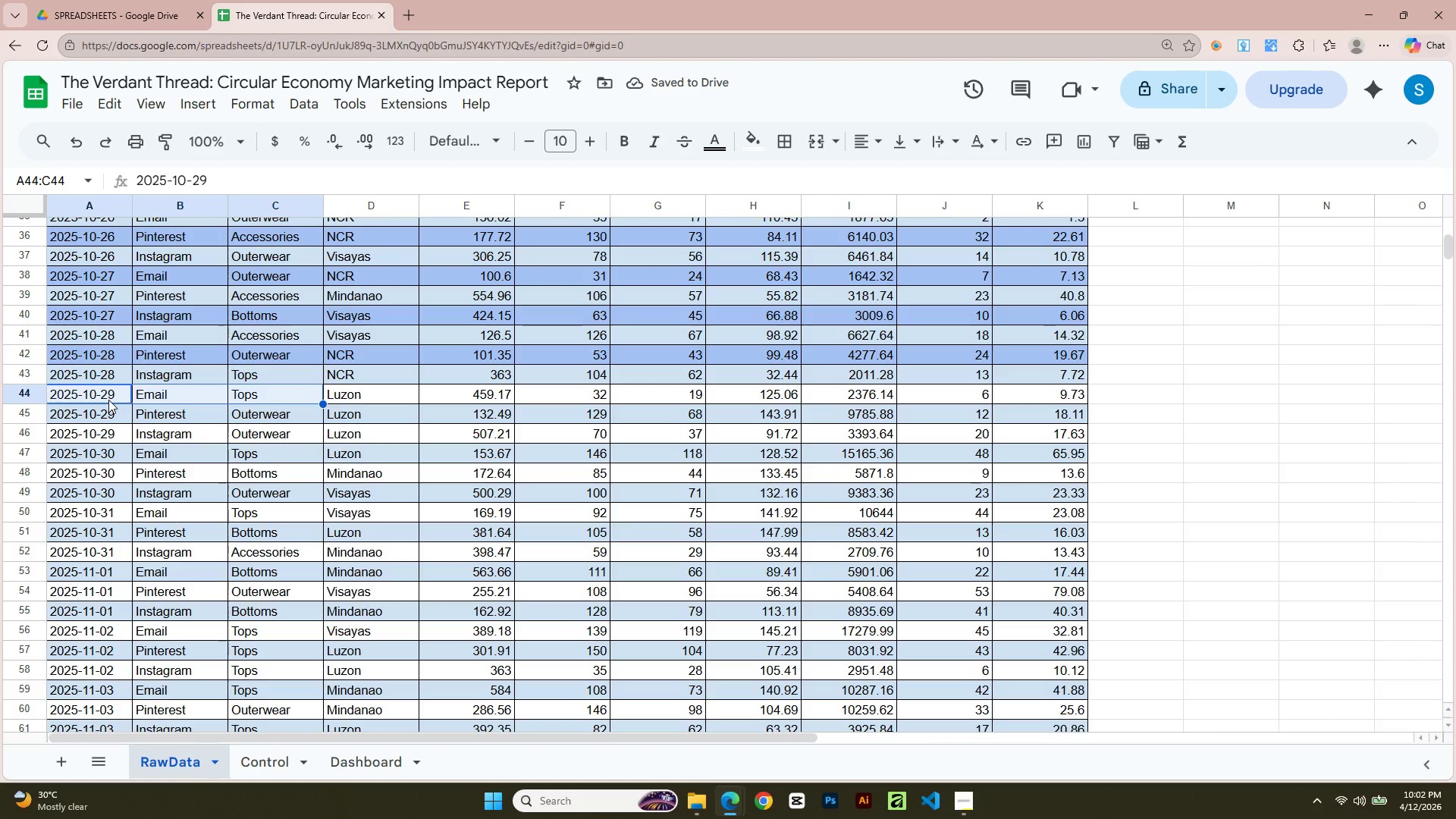 
key(Shift+ArrowRight)
 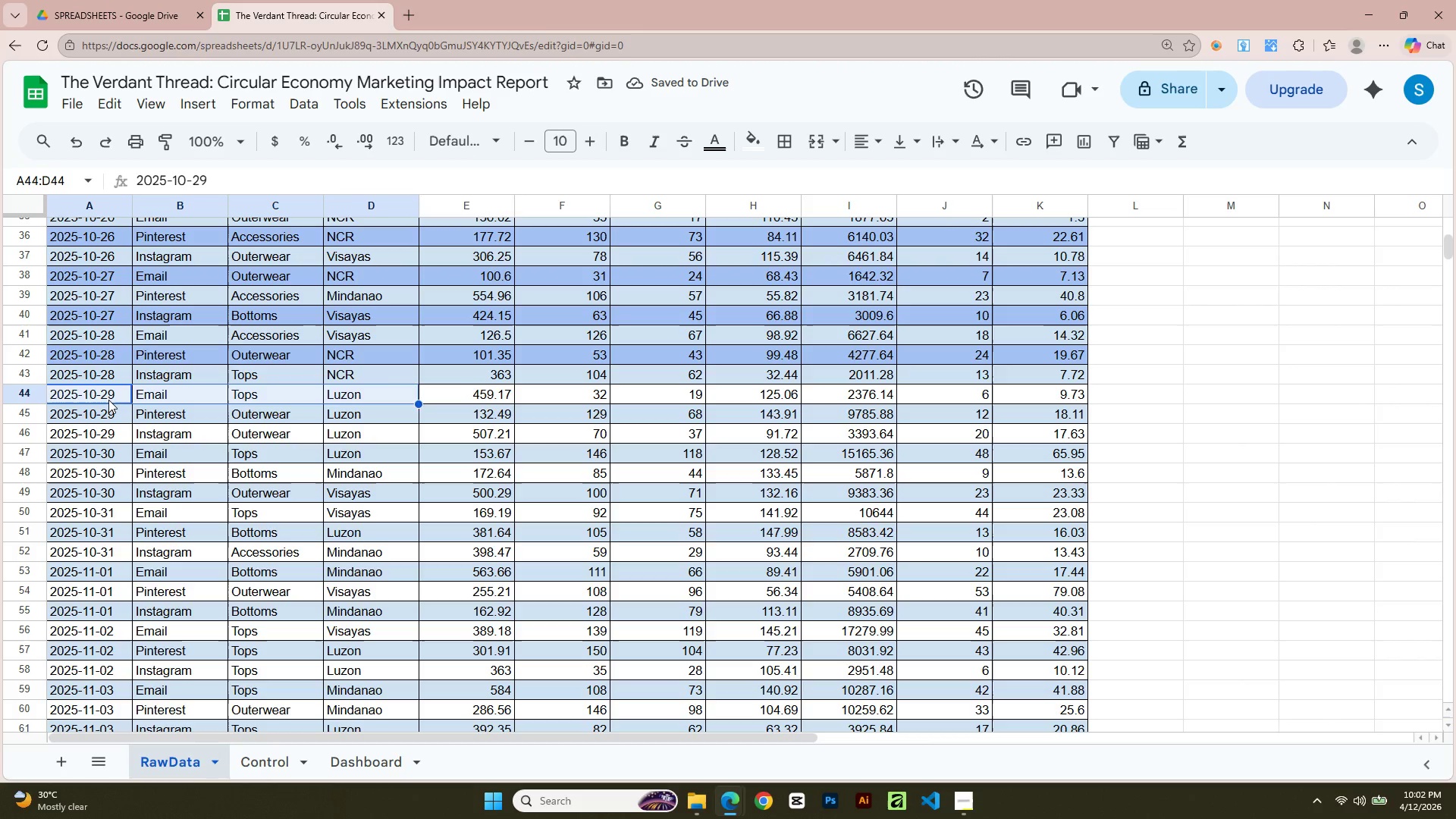 
key(Shift+ArrowRight)
 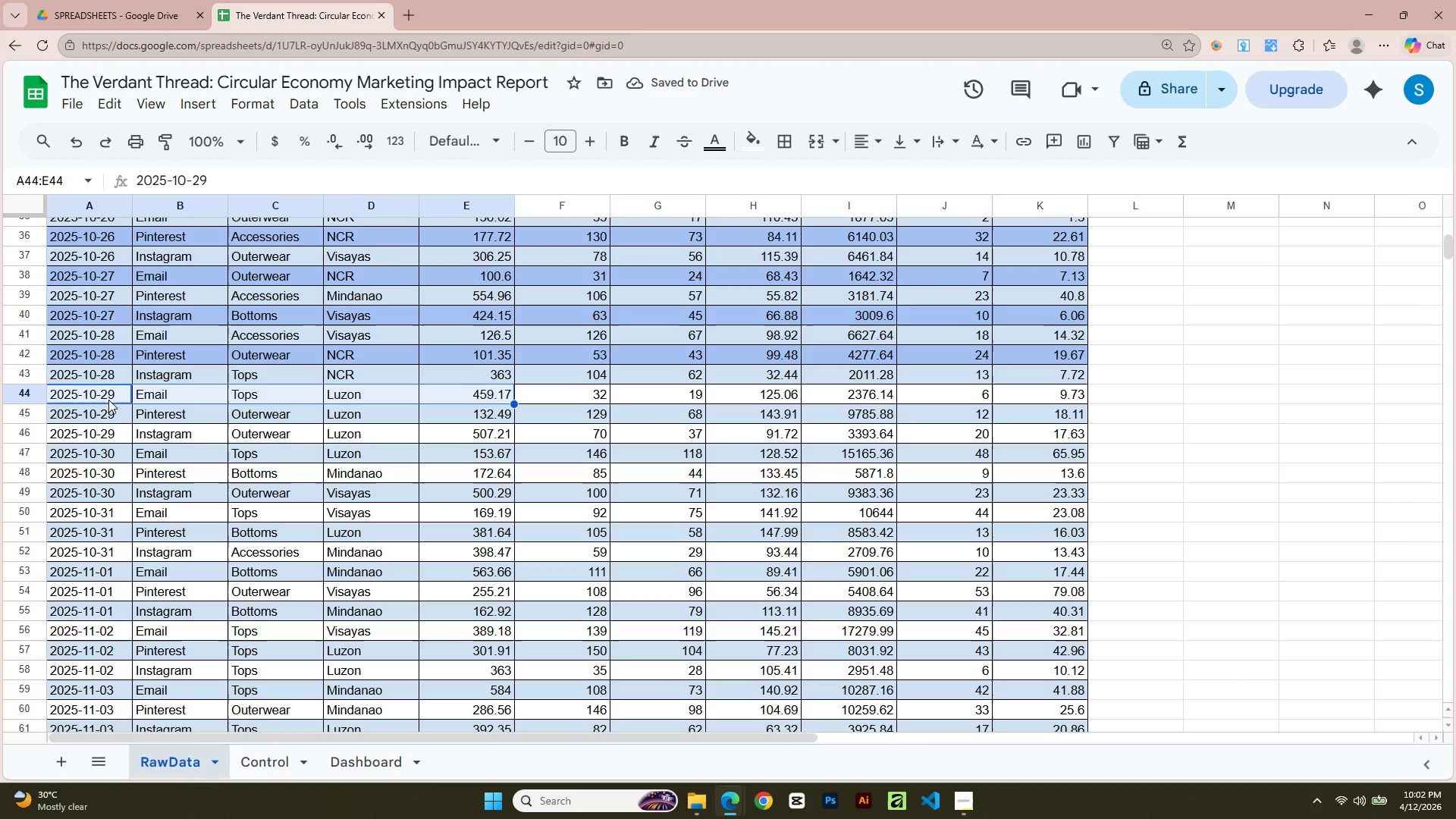 
key(Shift+ArrowRight)
 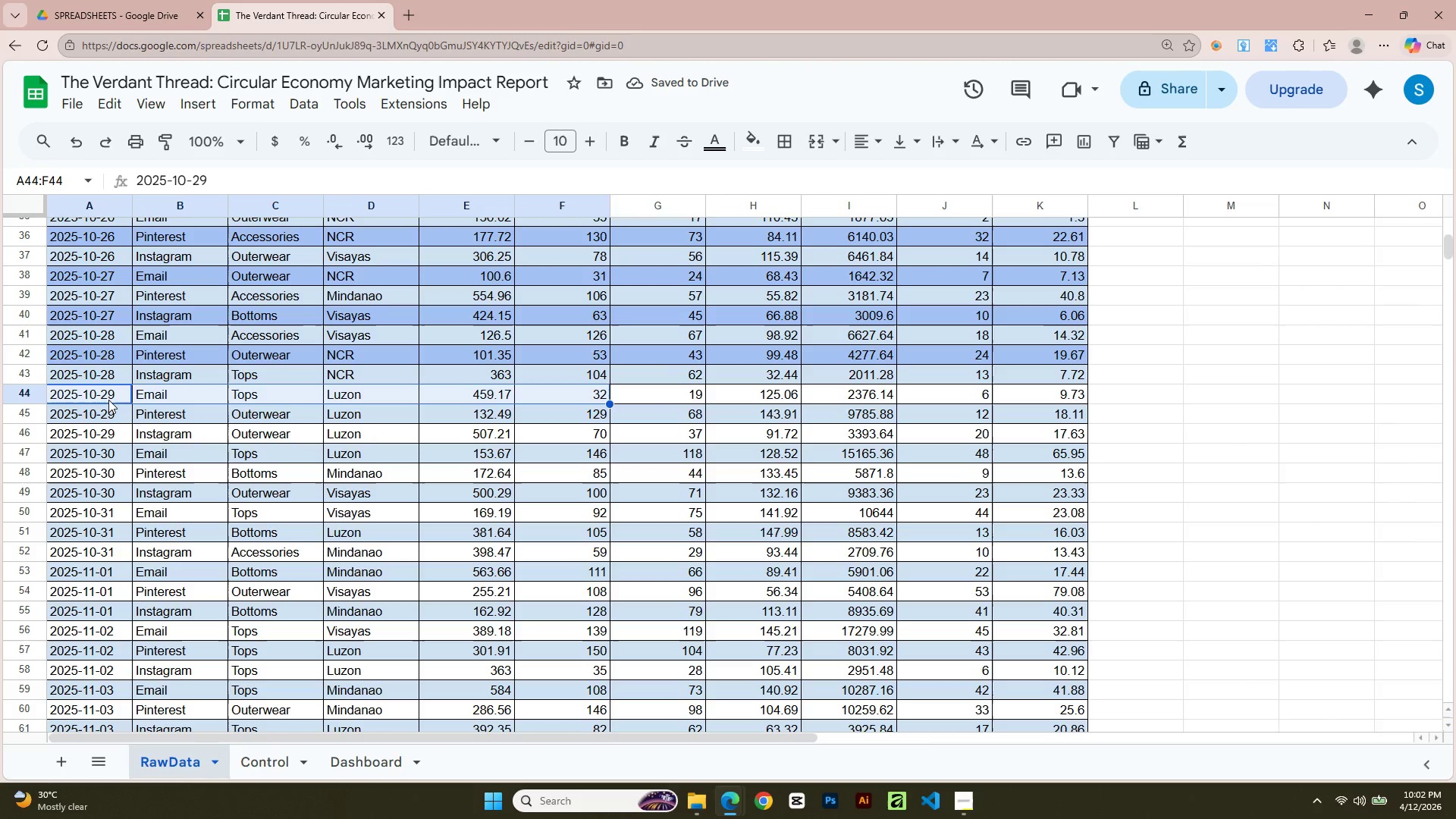 
key(Shift+ArrowRight)
 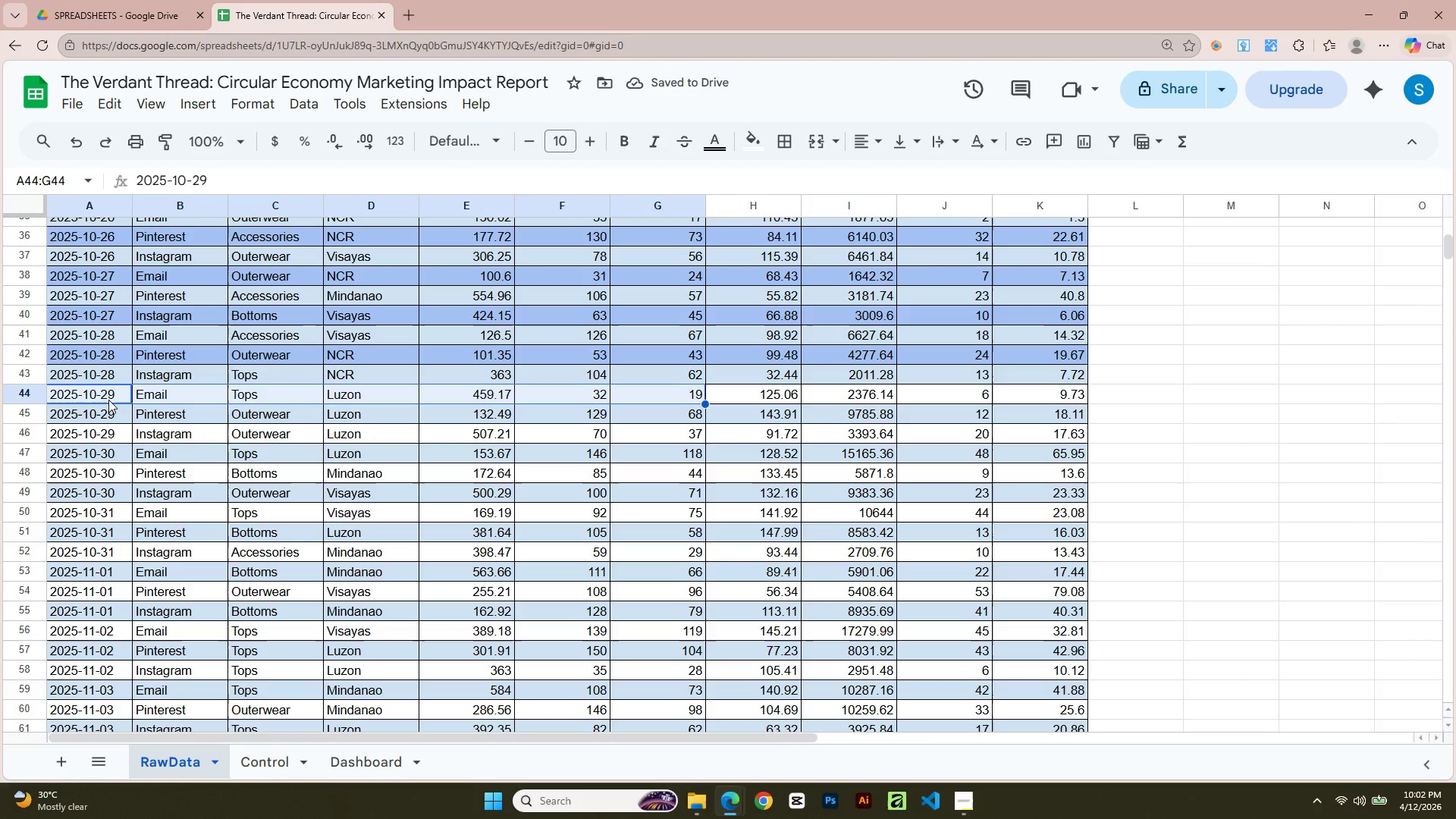 
key(Shift+ArrowRight)
 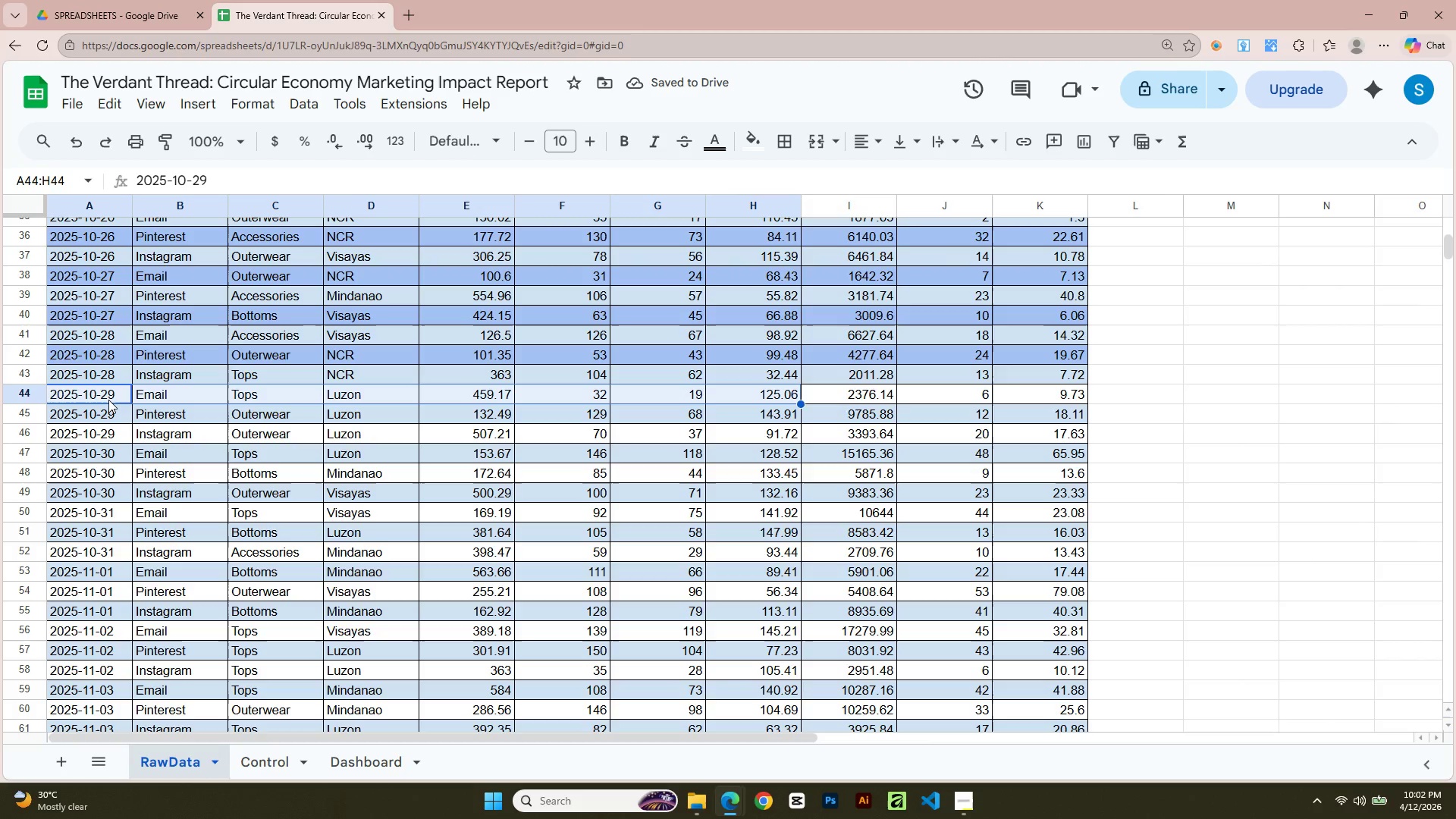 
key(Shift+ArrowRight)
 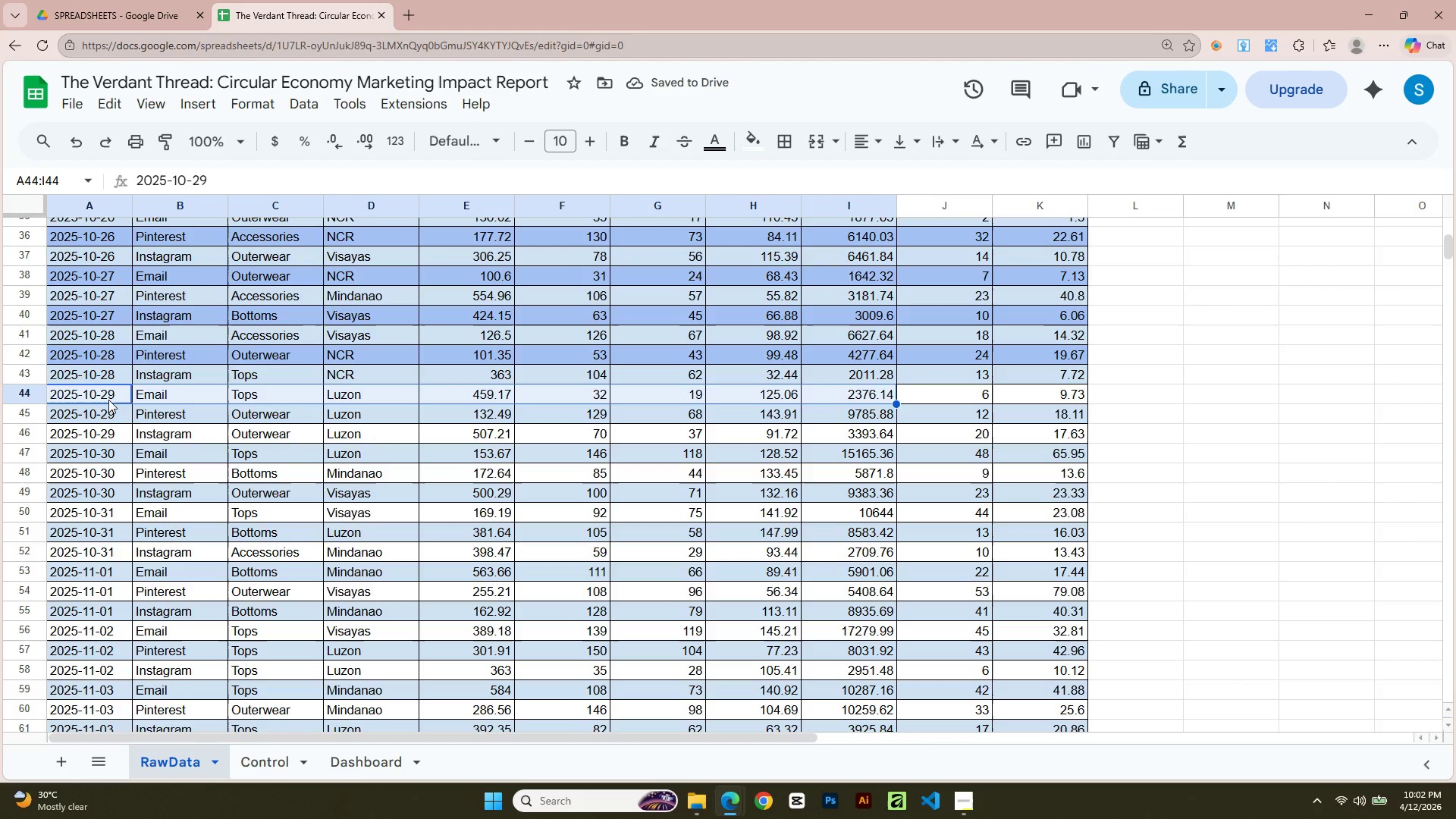 
key(Shift+ArrowRight)
 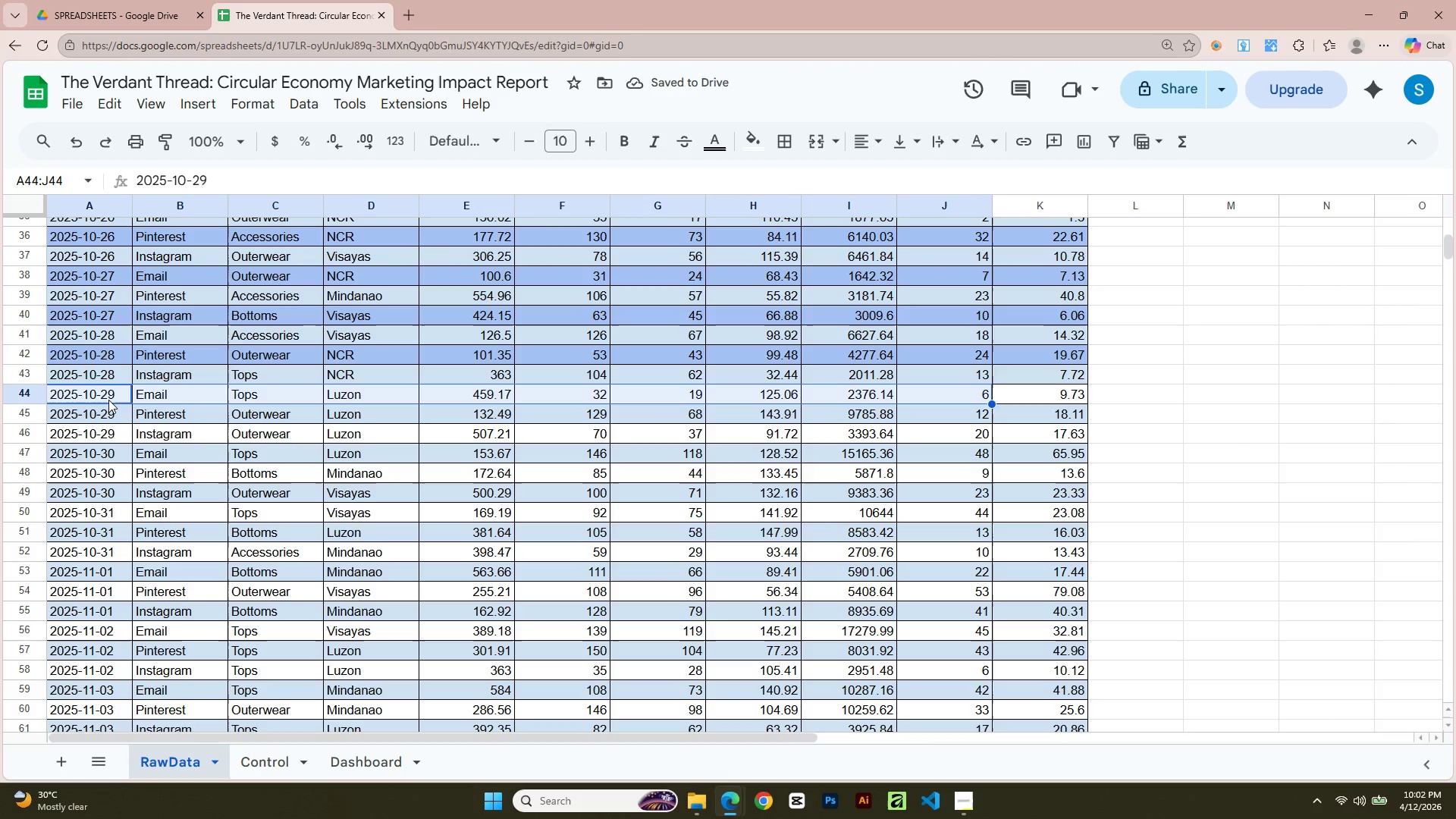 
key(Shift+ArrowRight)
 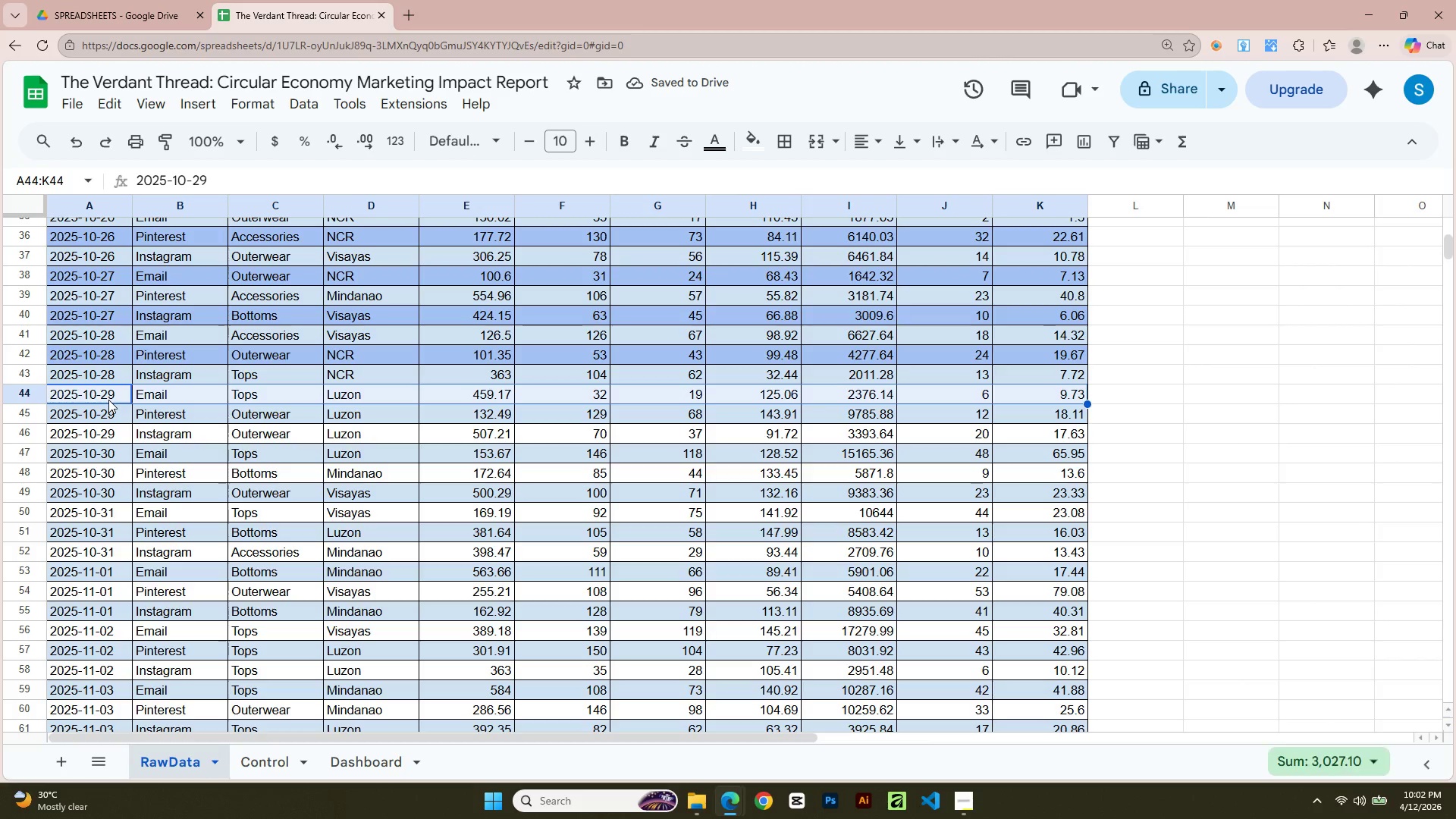 
key(Shift+ArrowRight)
 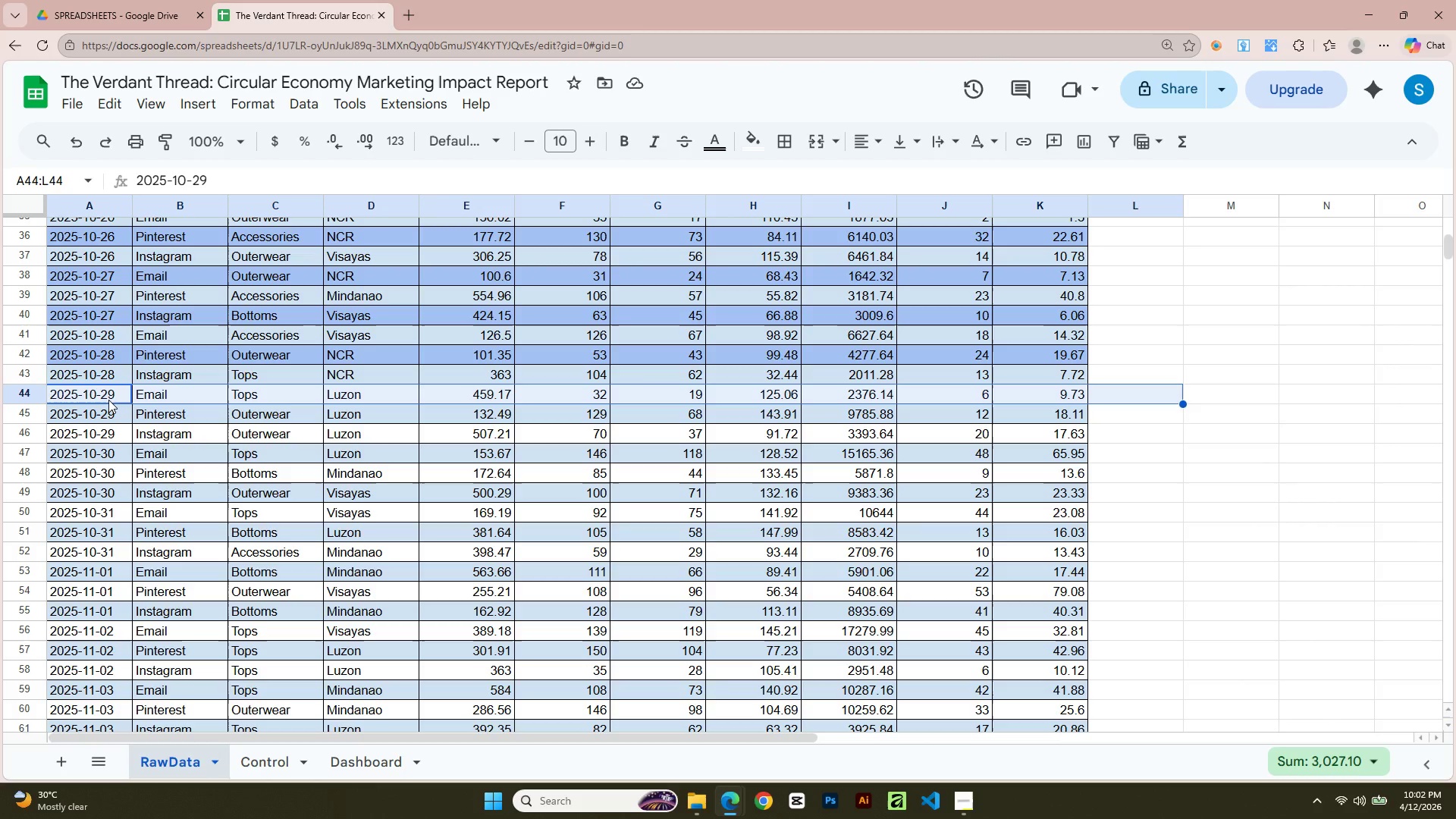 
key(Shift+ArrowLeft)
 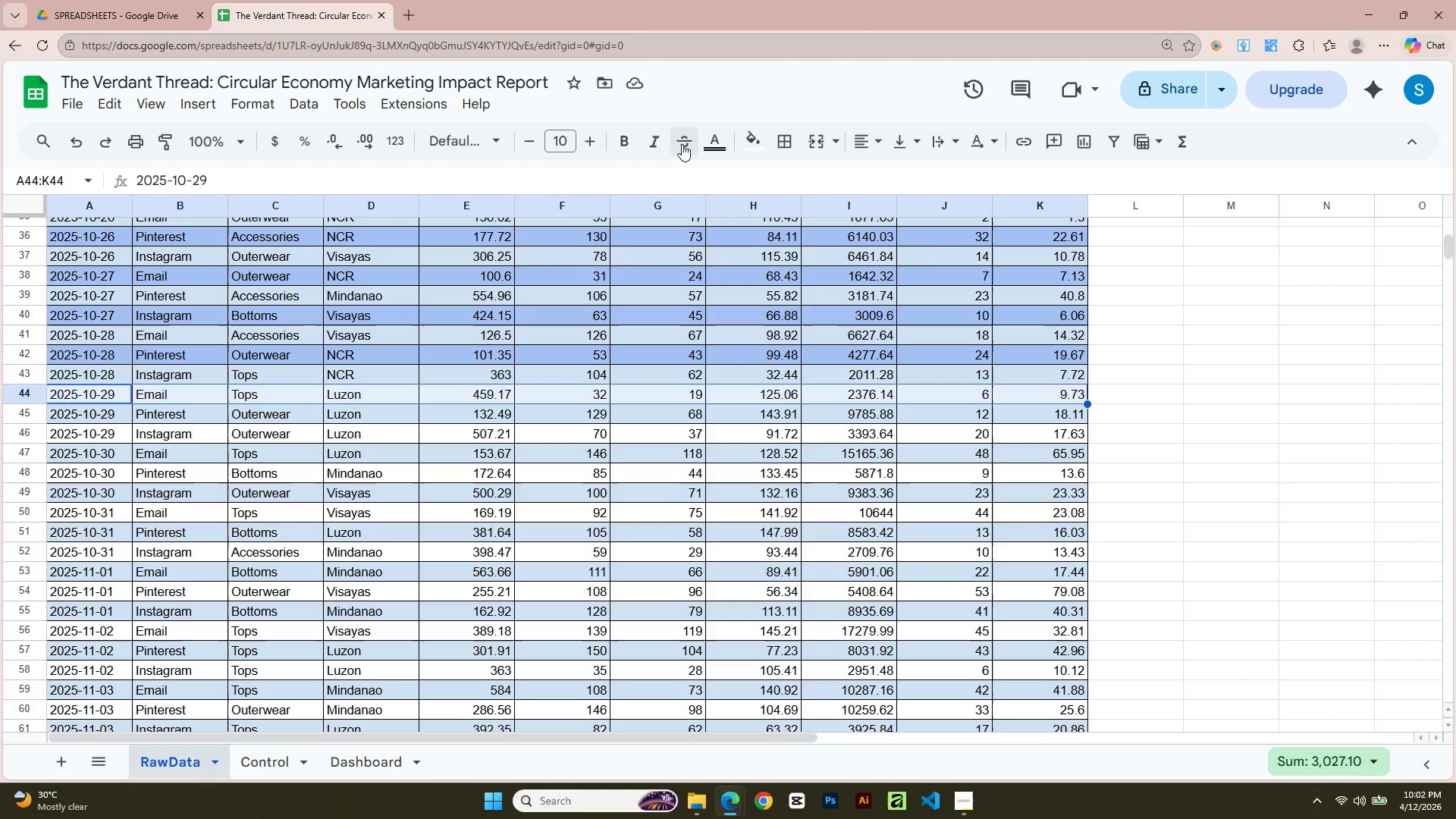 
left_click([747, 137])
 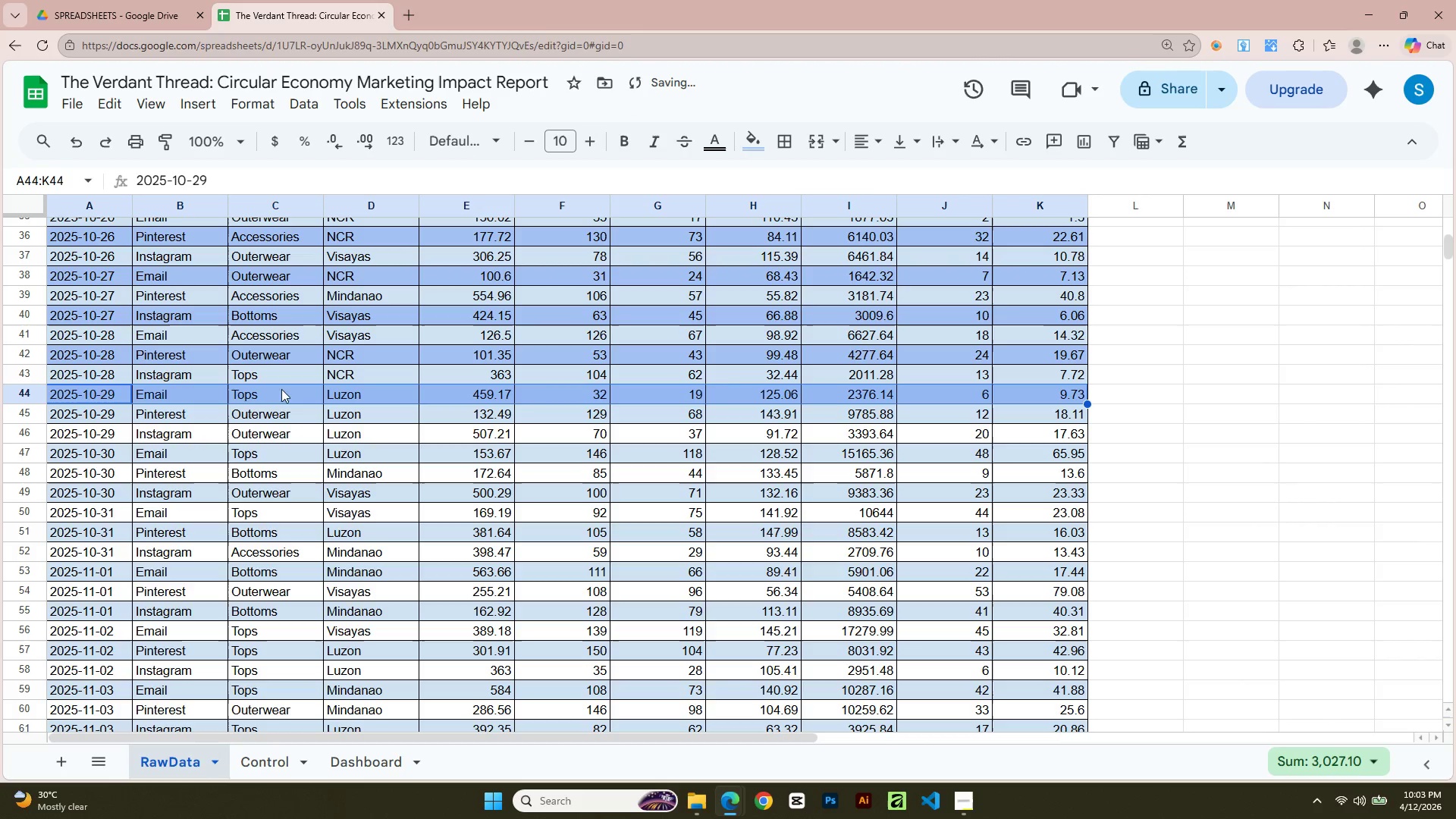 
left_click([111, 431])
 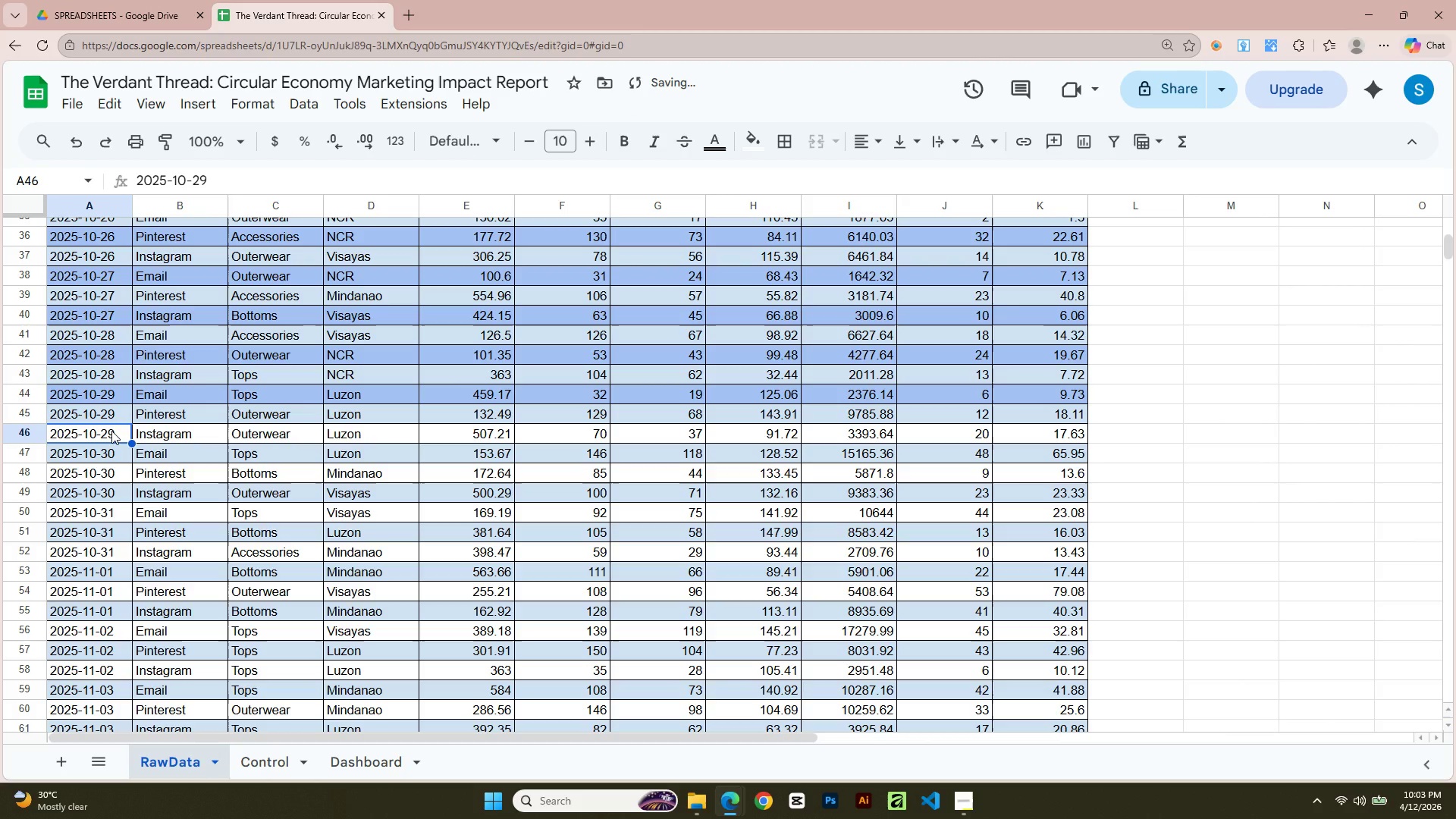 
key(Shift+ArrowRight)
 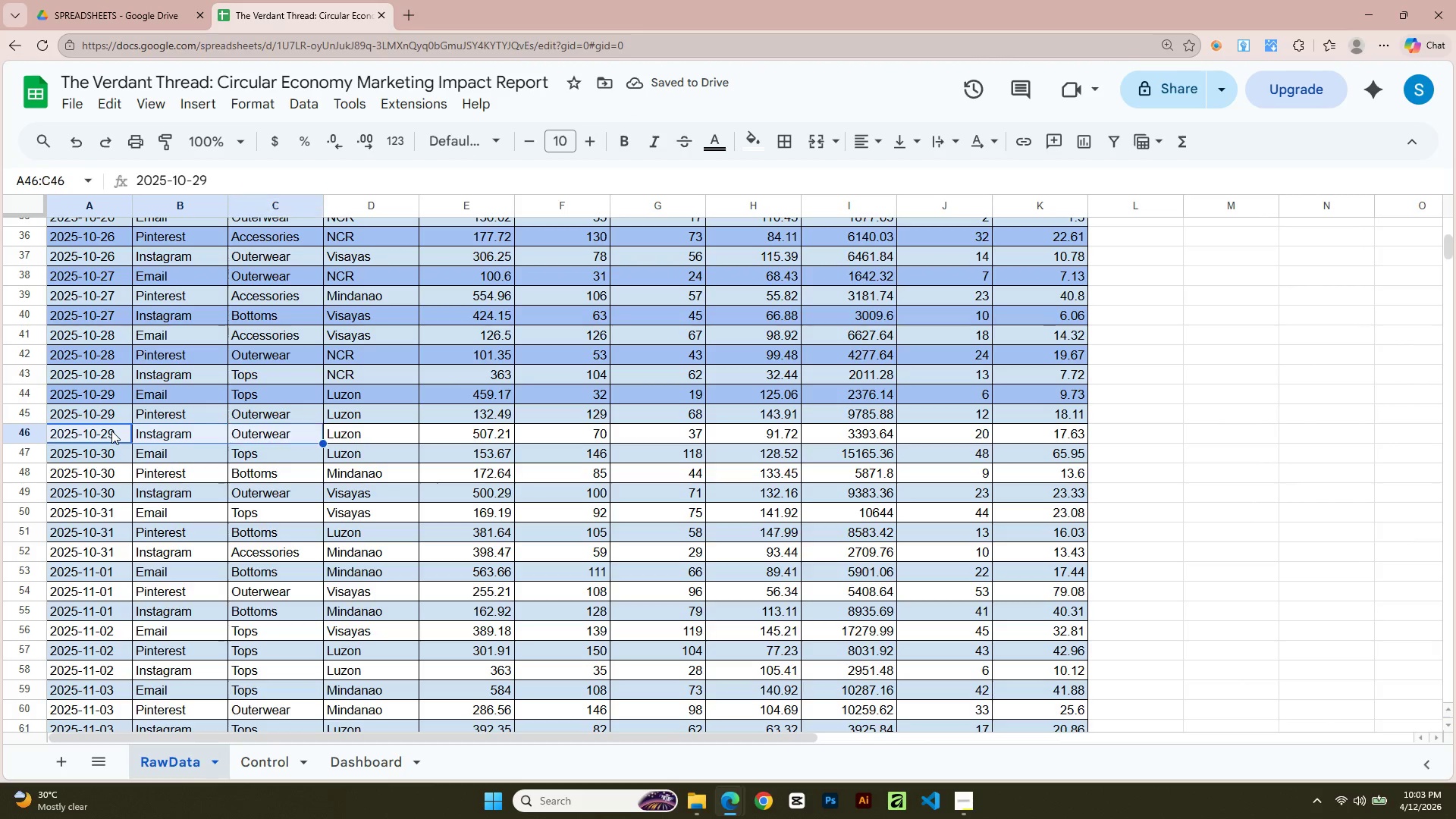 
key(Shift+ArrowRight)
 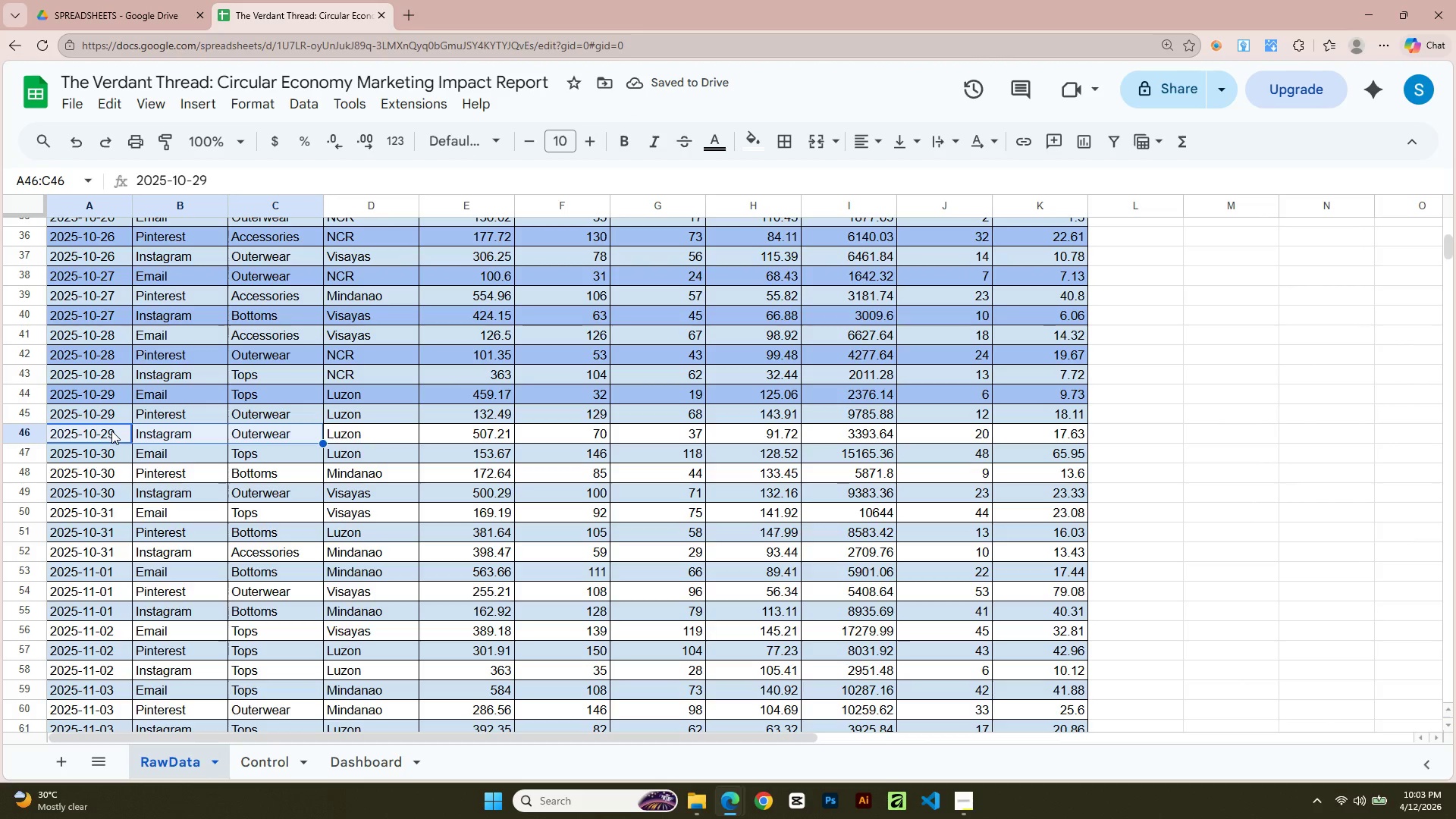 
key(Shift+ArrowRight)
 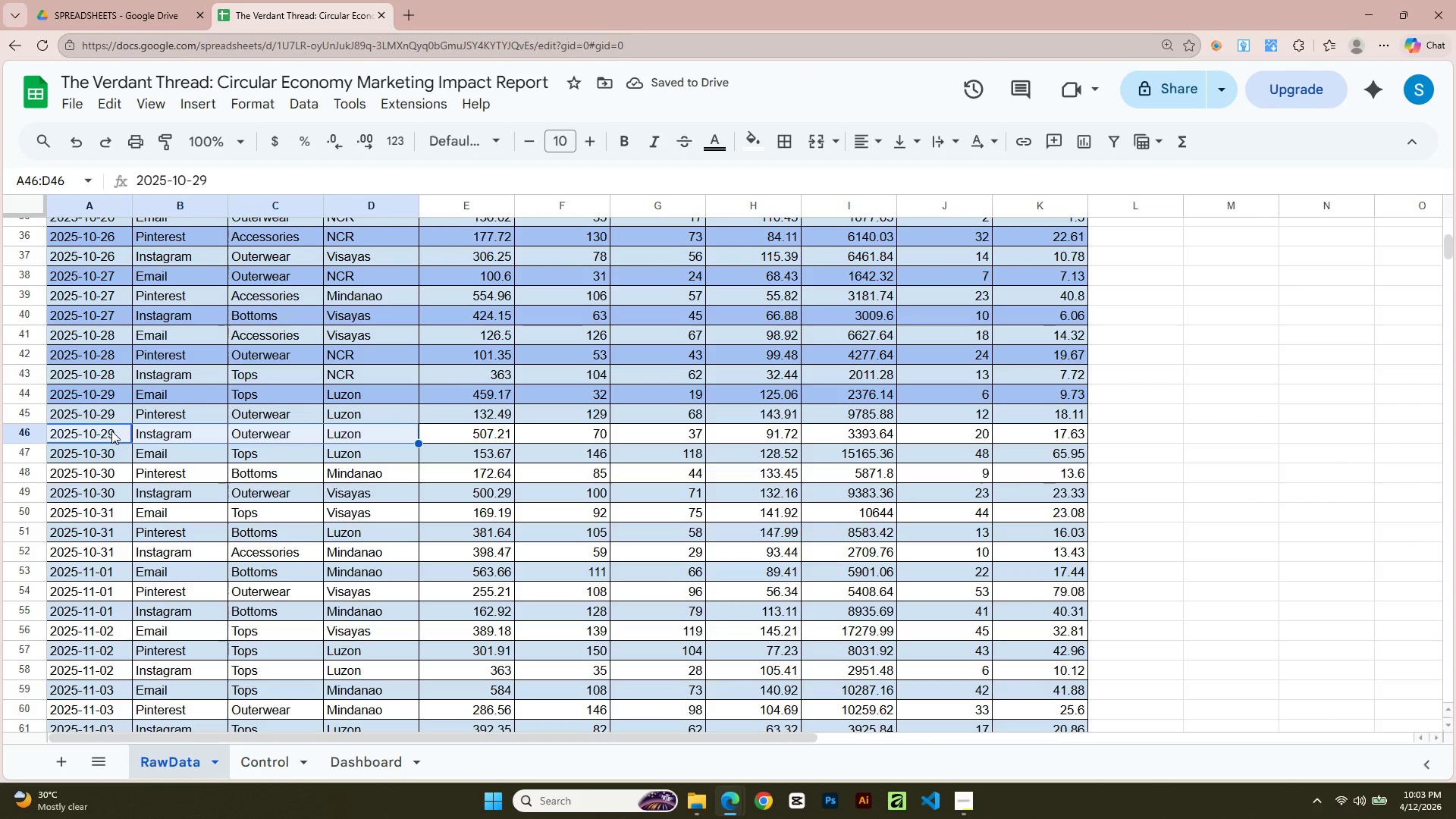 
key(Shift+ArrowRight)
 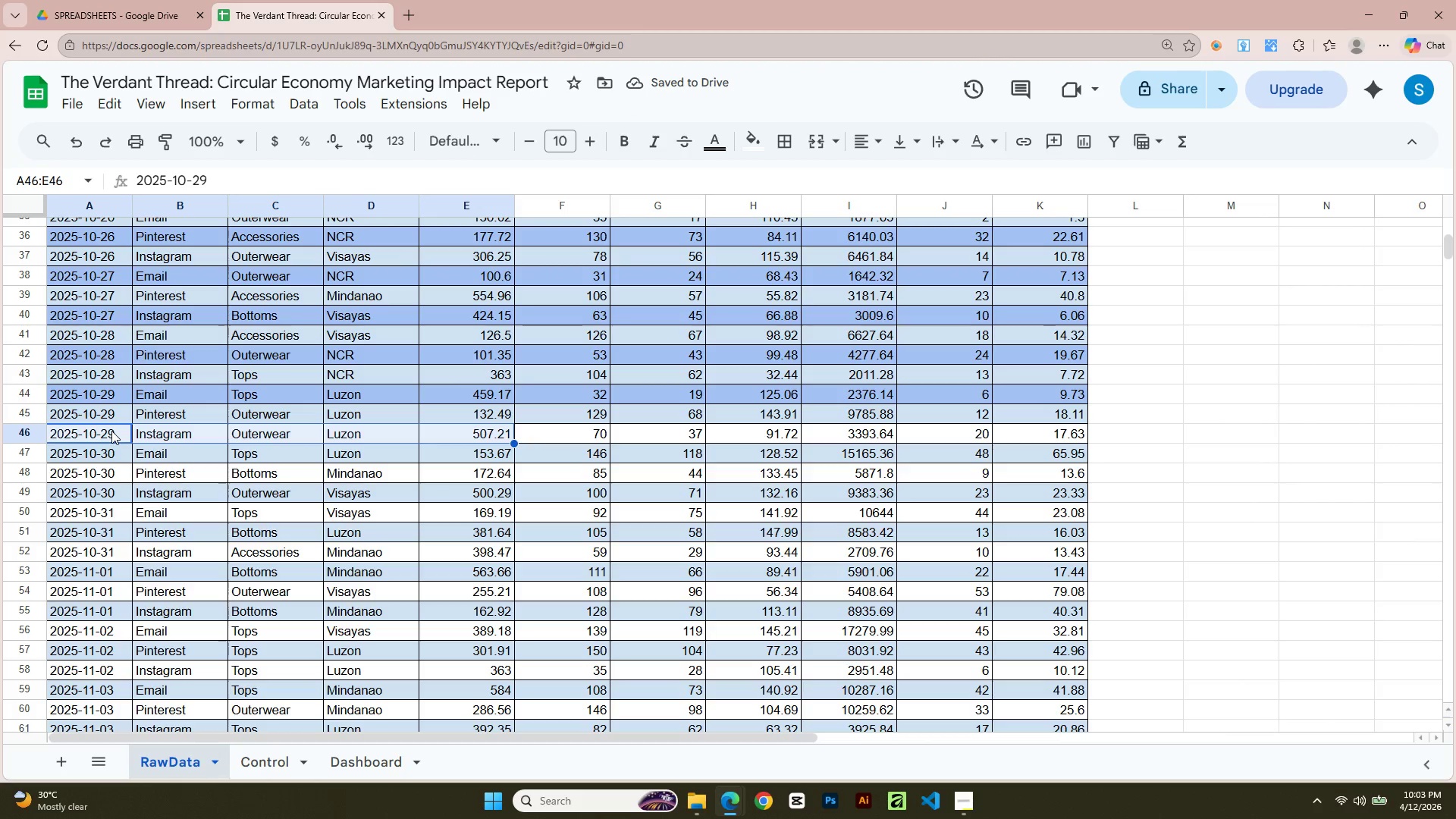 
key(Shift+ArrowRight)
 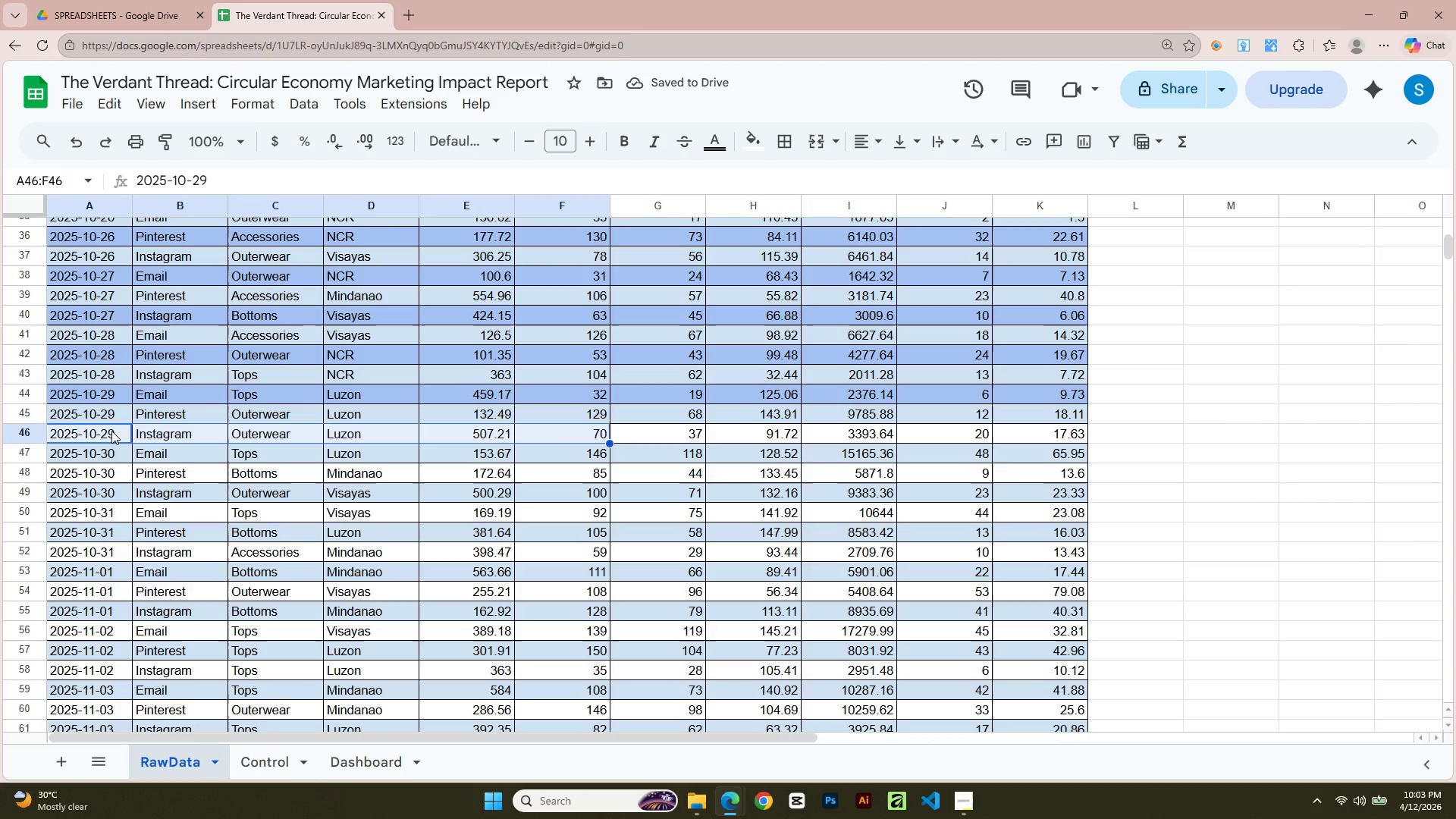 
key(Shift+ArrowRight)
 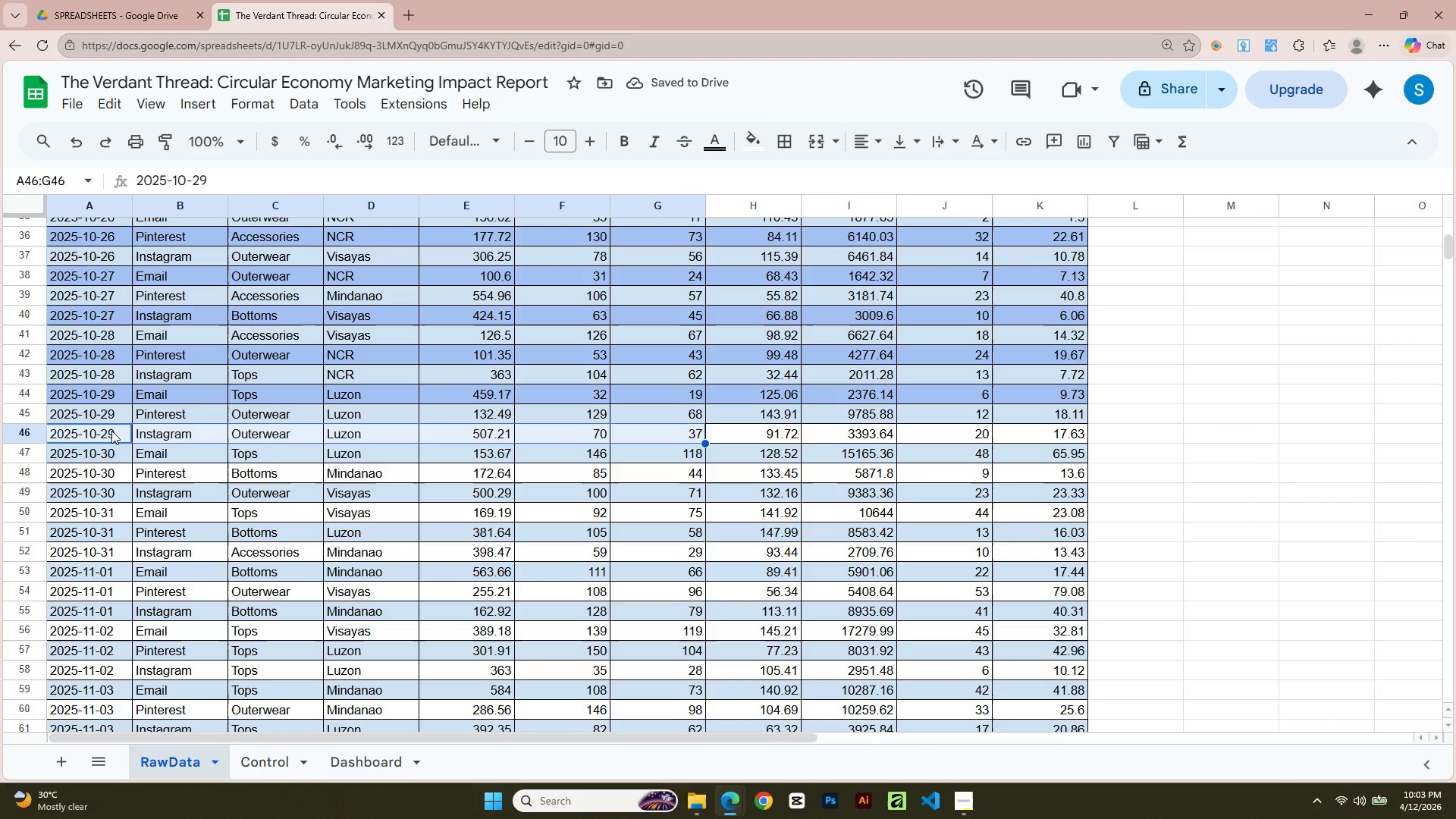 
key(Shift+ArrowRight)
 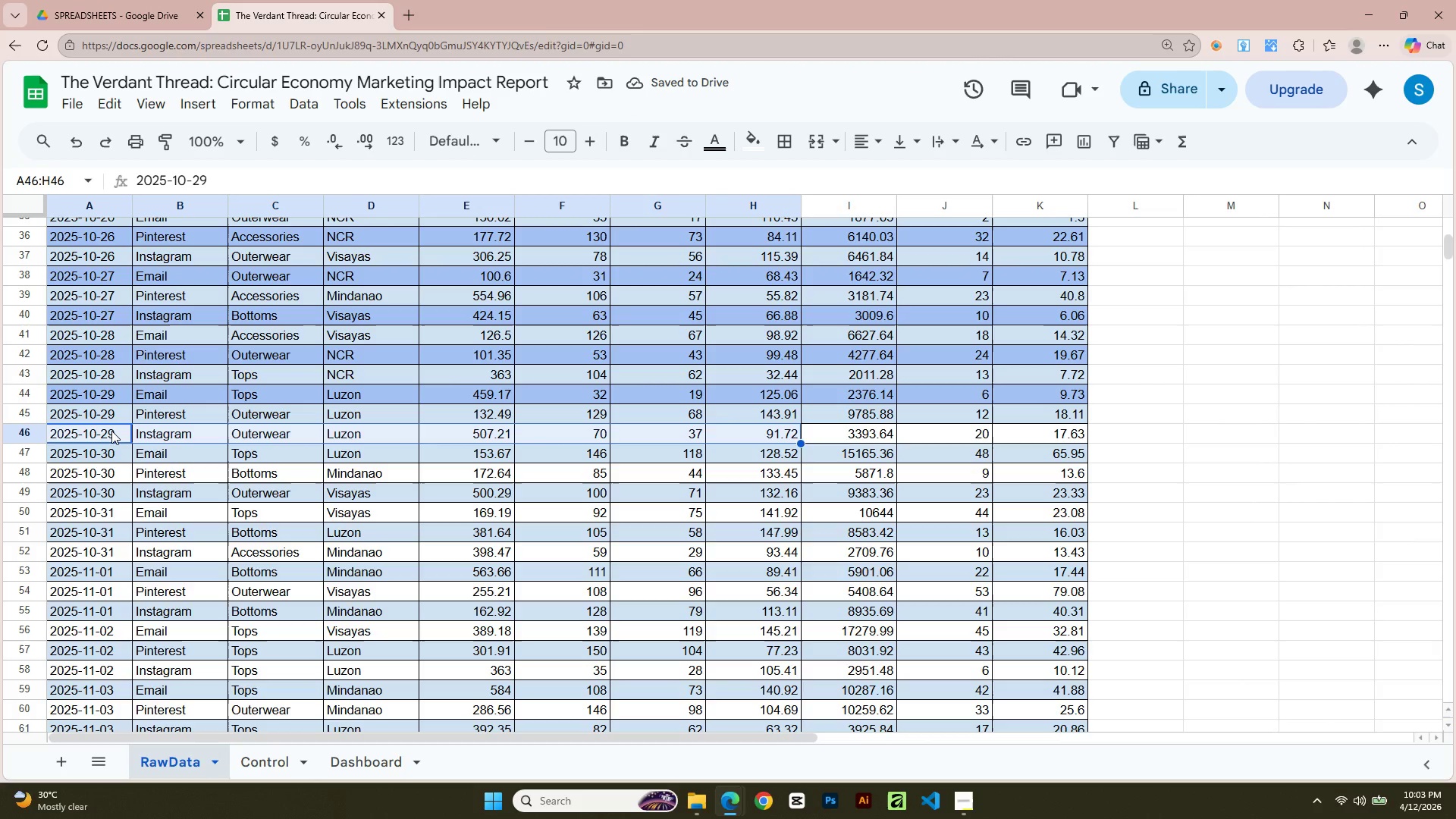 
key(Shift+ArrowRight)
 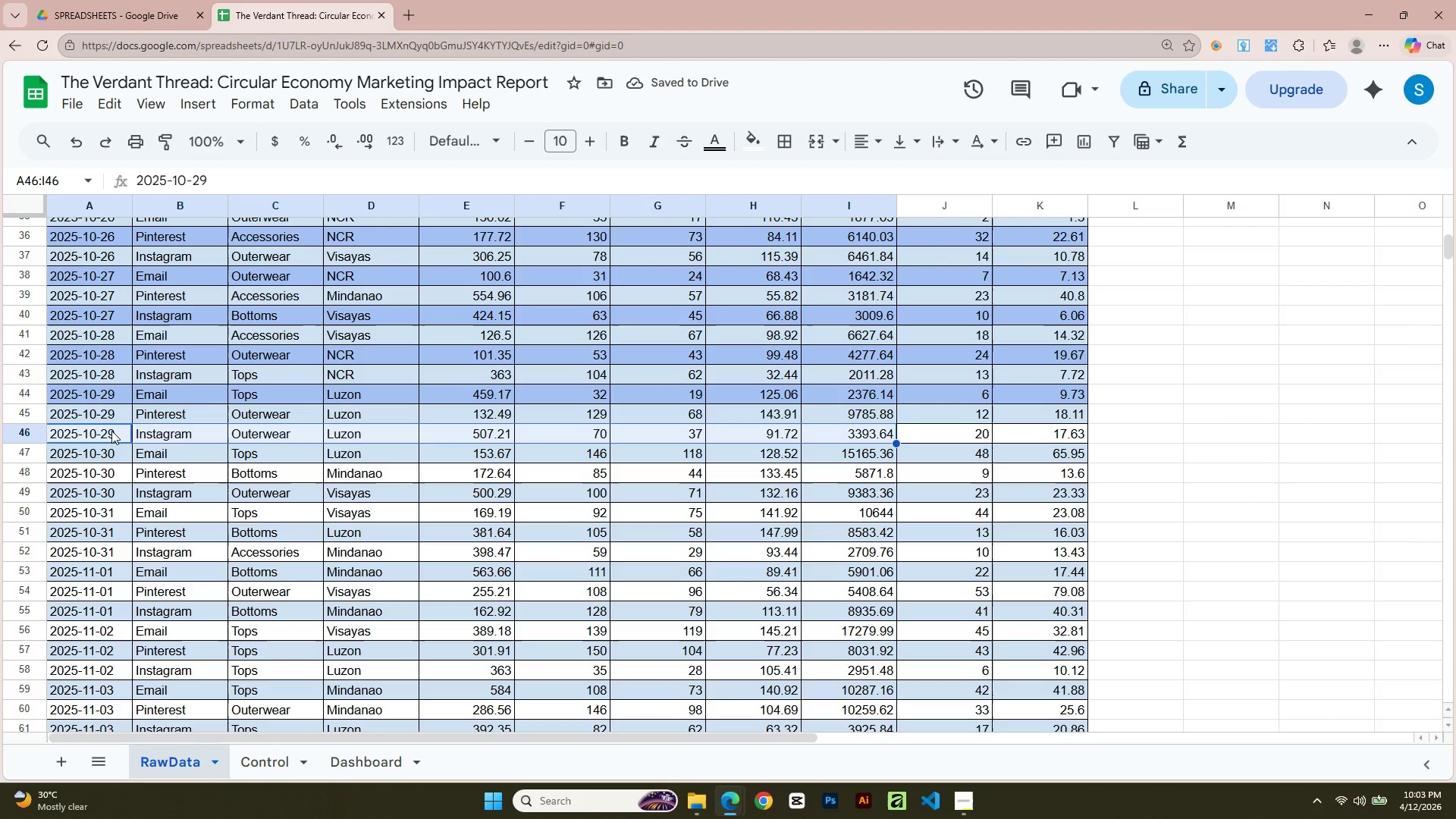 
key(Shift+ArrowRight)
 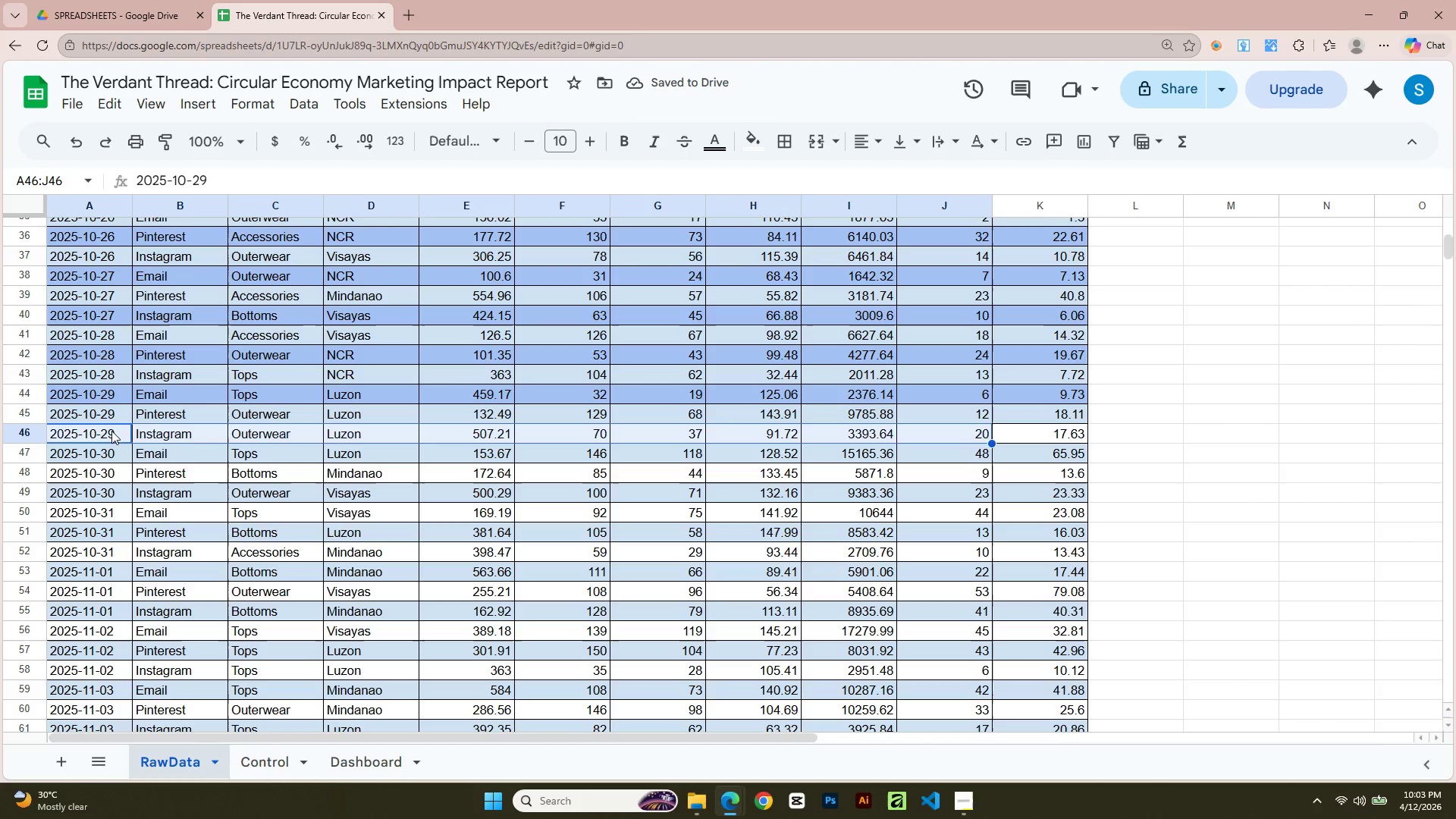 
key(Shift+ArrowRight)
 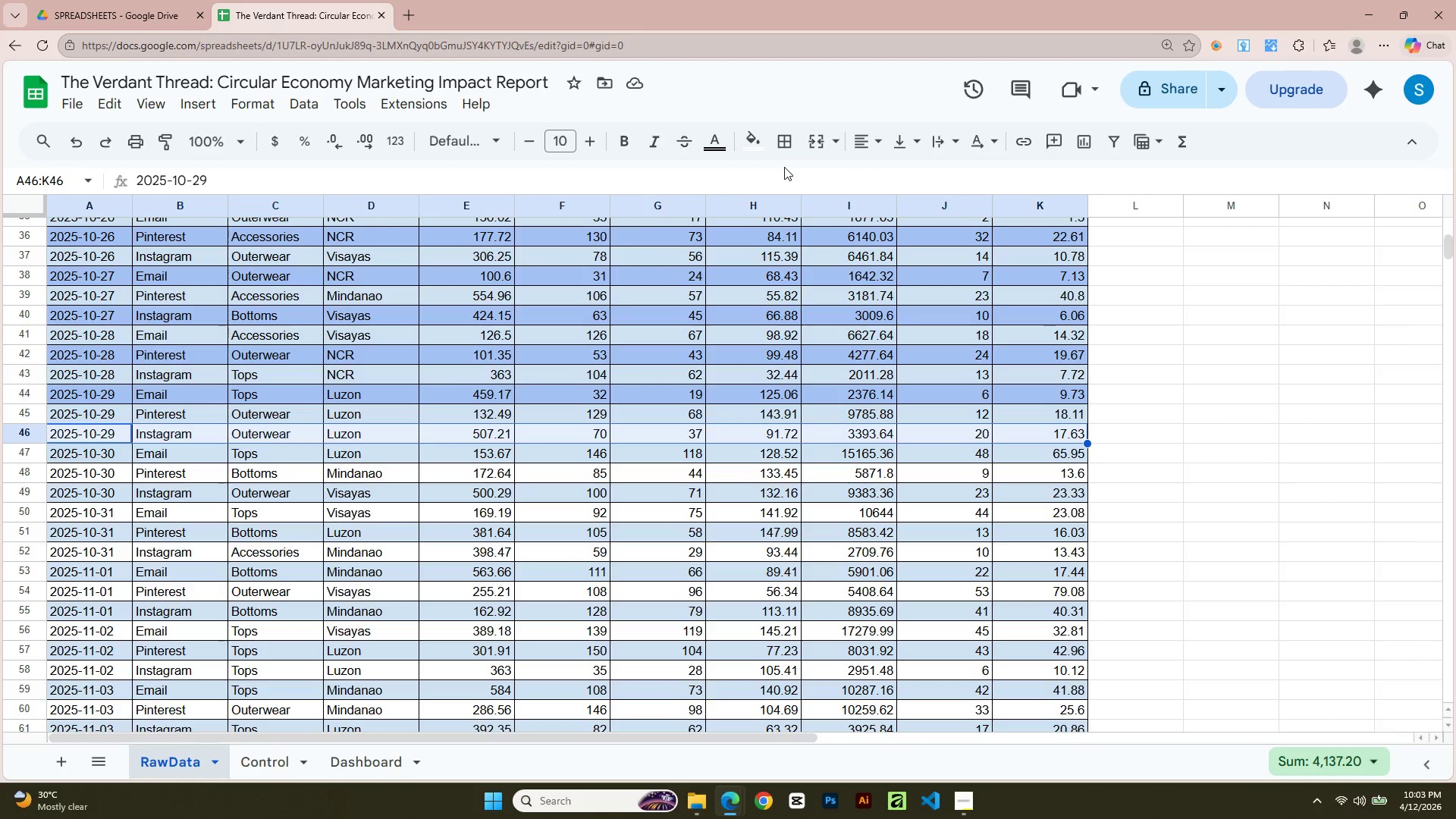 
left_click([749, 143])
 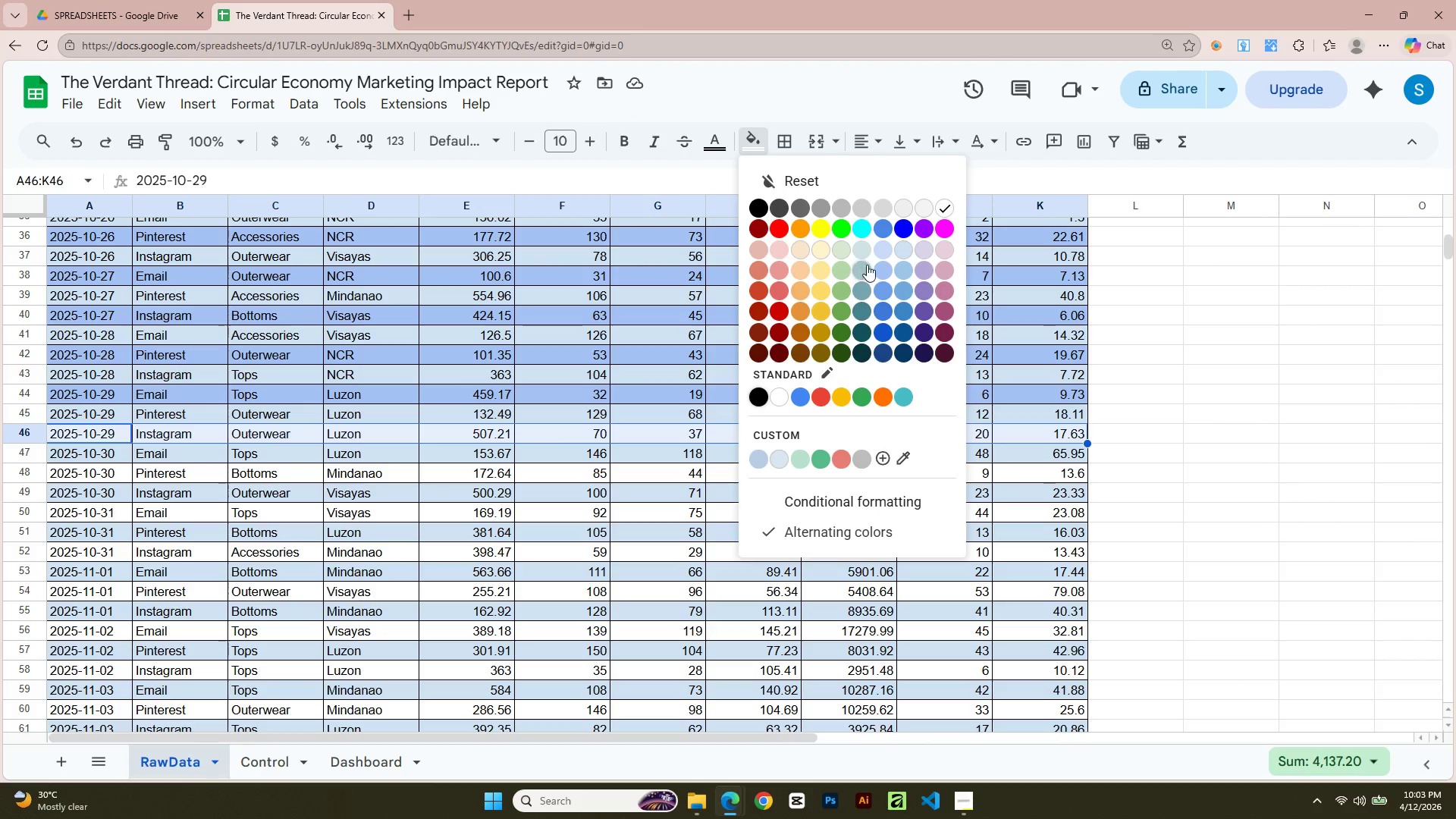 
left_click([880, 270])
 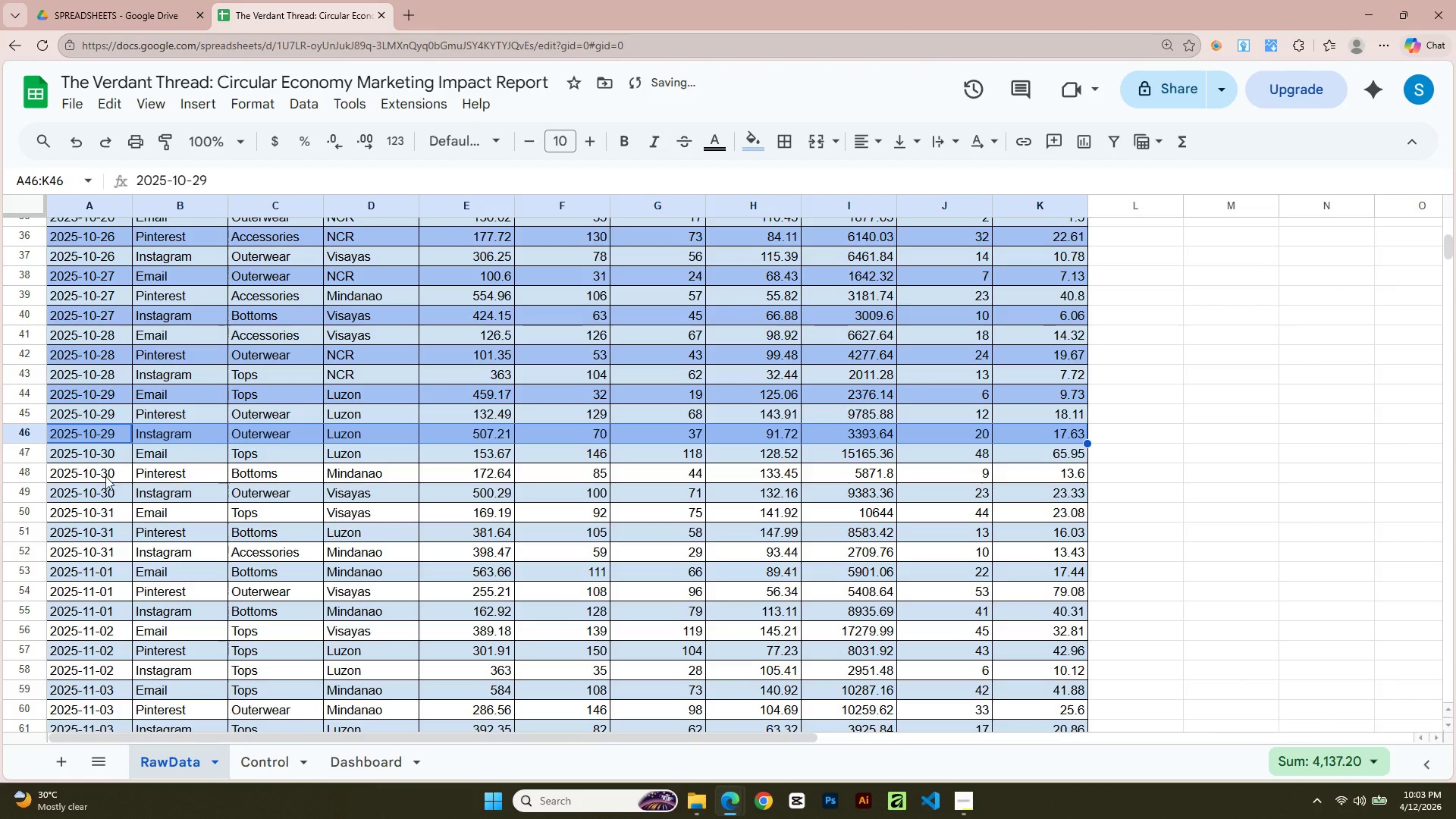 
left_click([101, 482])
 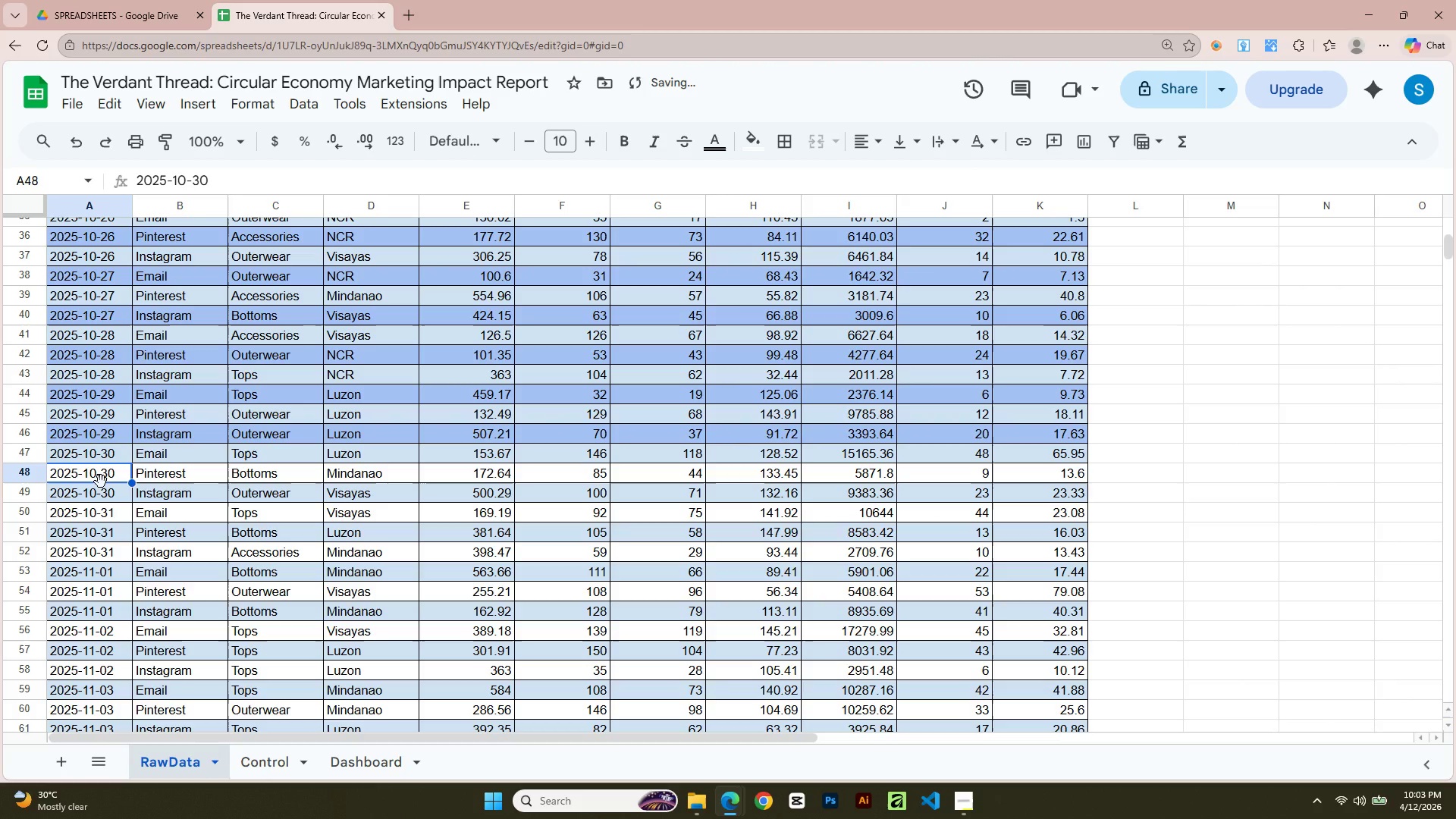 
key(Shift+ArrowRight)
 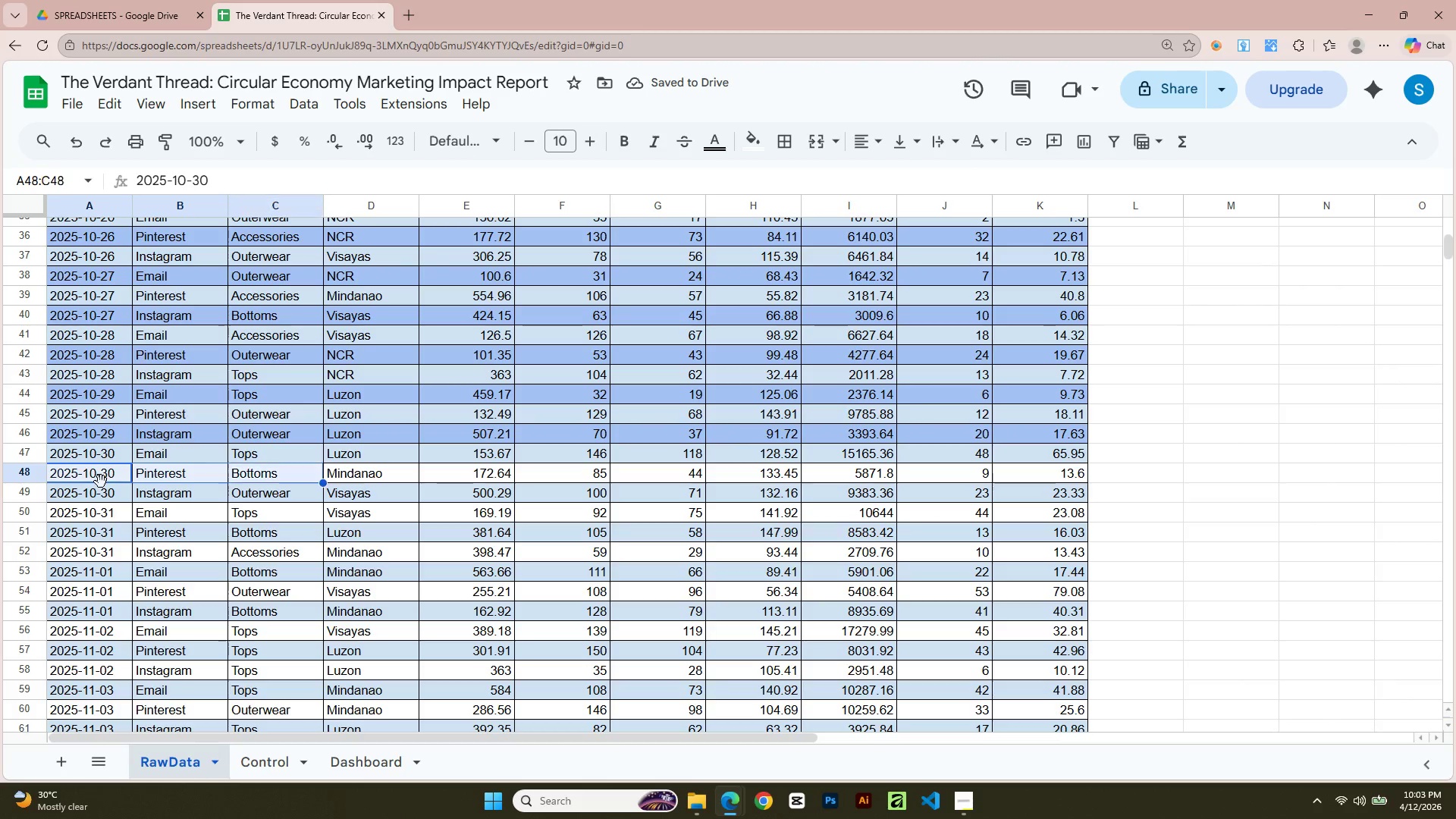 
key(Shift+ArrowRight)
 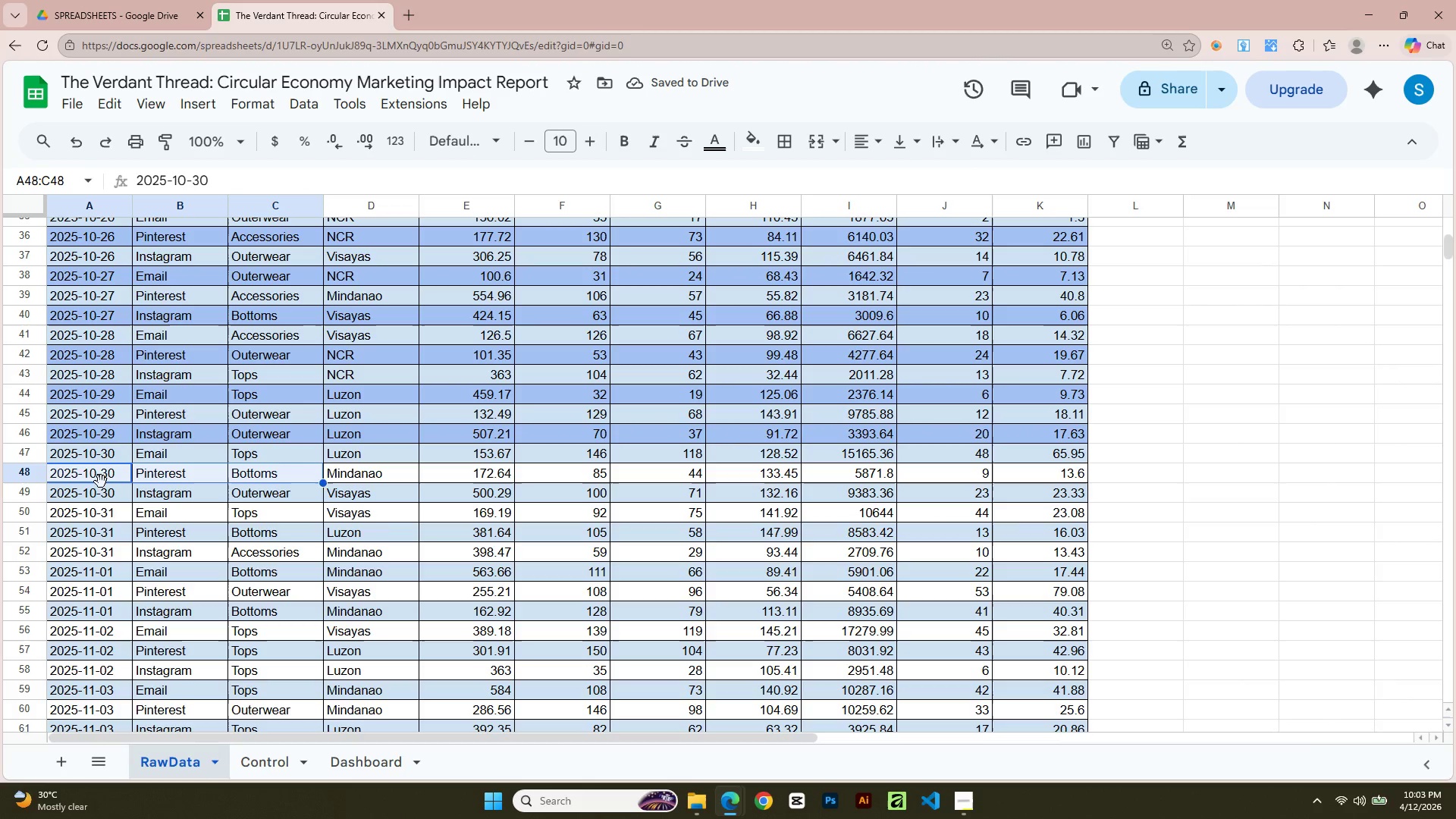 
key(Shift+ArrowRight)
 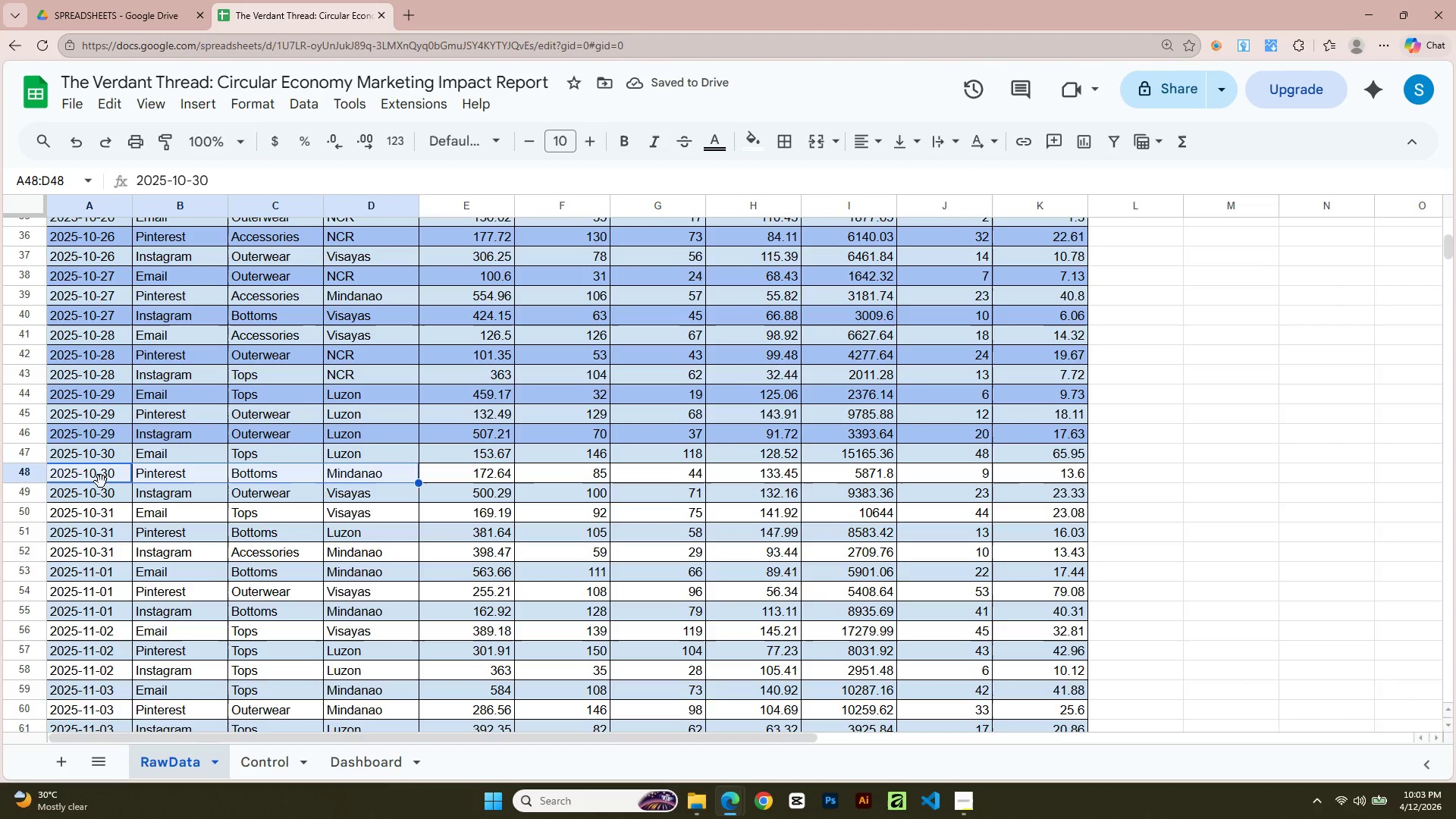 
key(Shift+ArrowRight)
 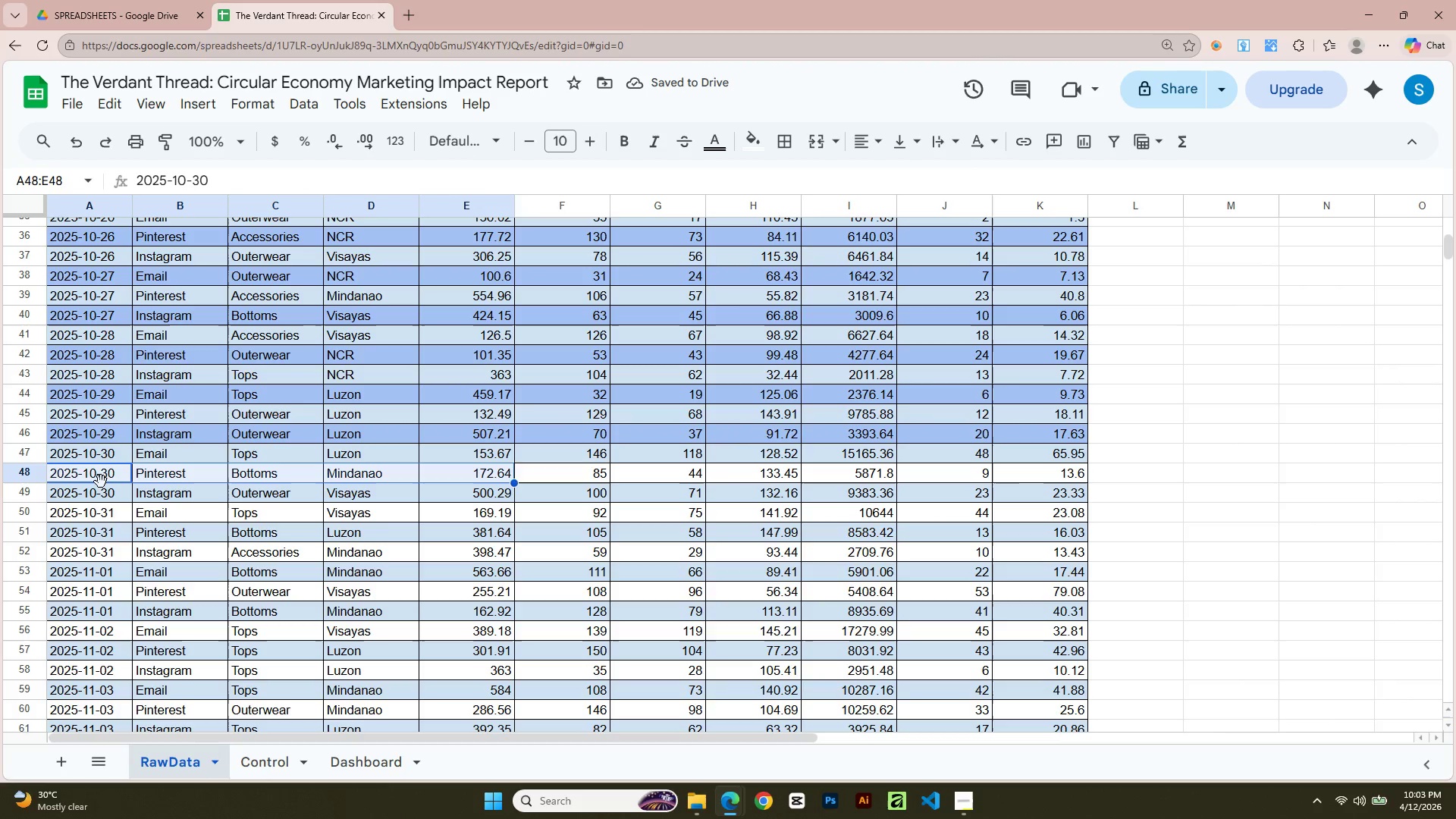 
key(Shift+ArrowRight)
 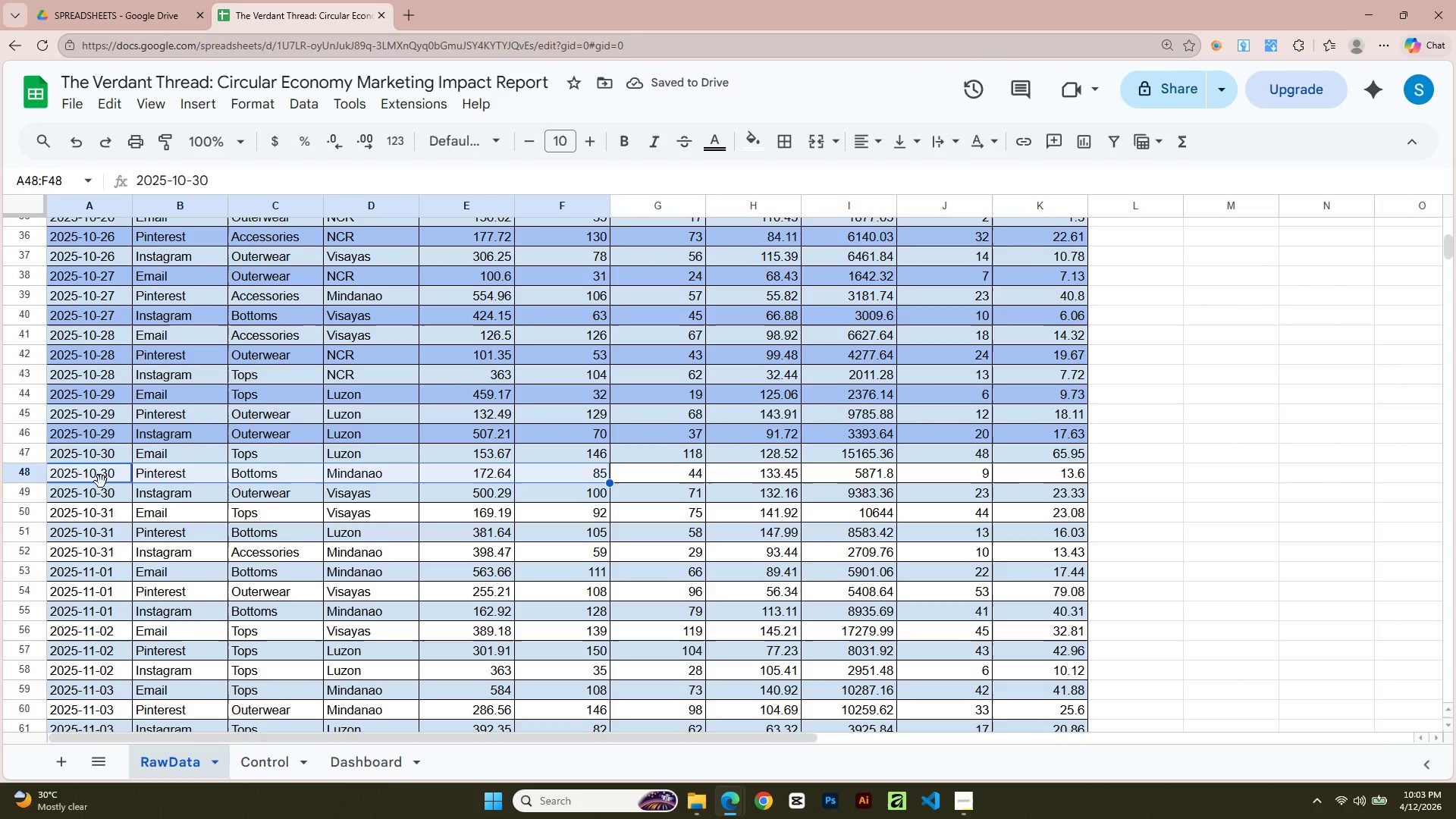 
key(Shift+ArrowRight)
 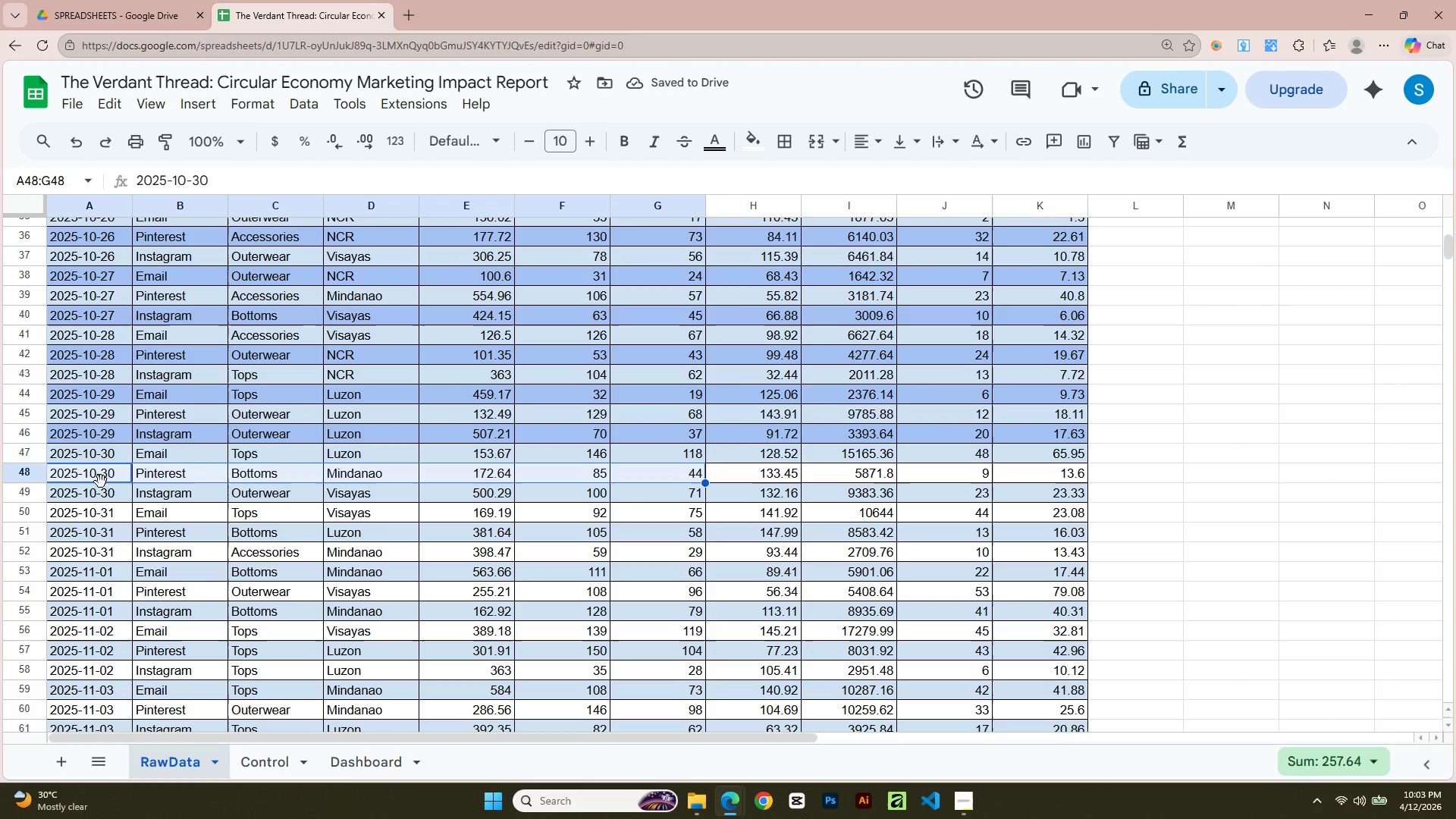 
key(Shift+ArrowRight)
 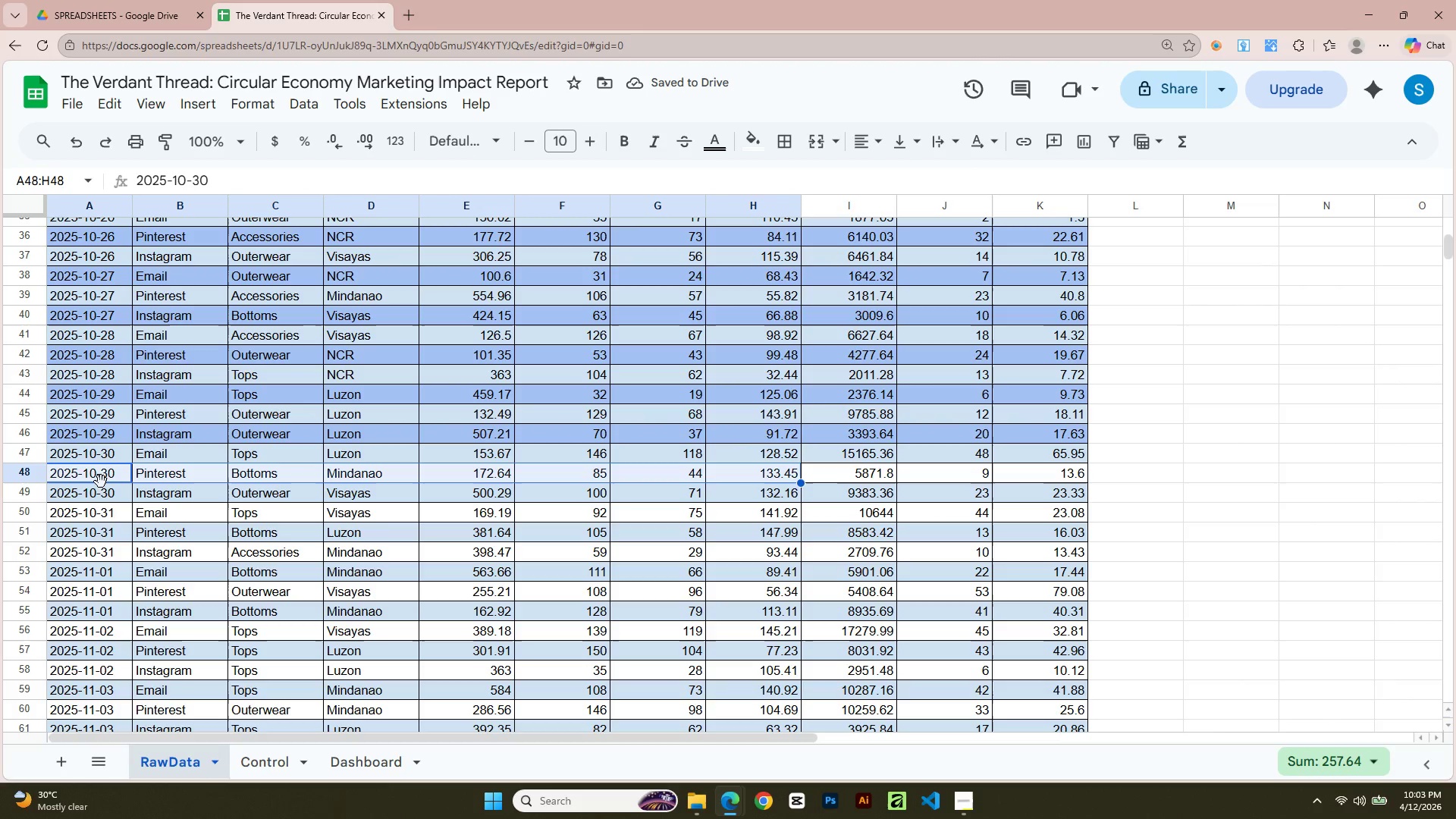 
key(Shift+ArrowRight)
 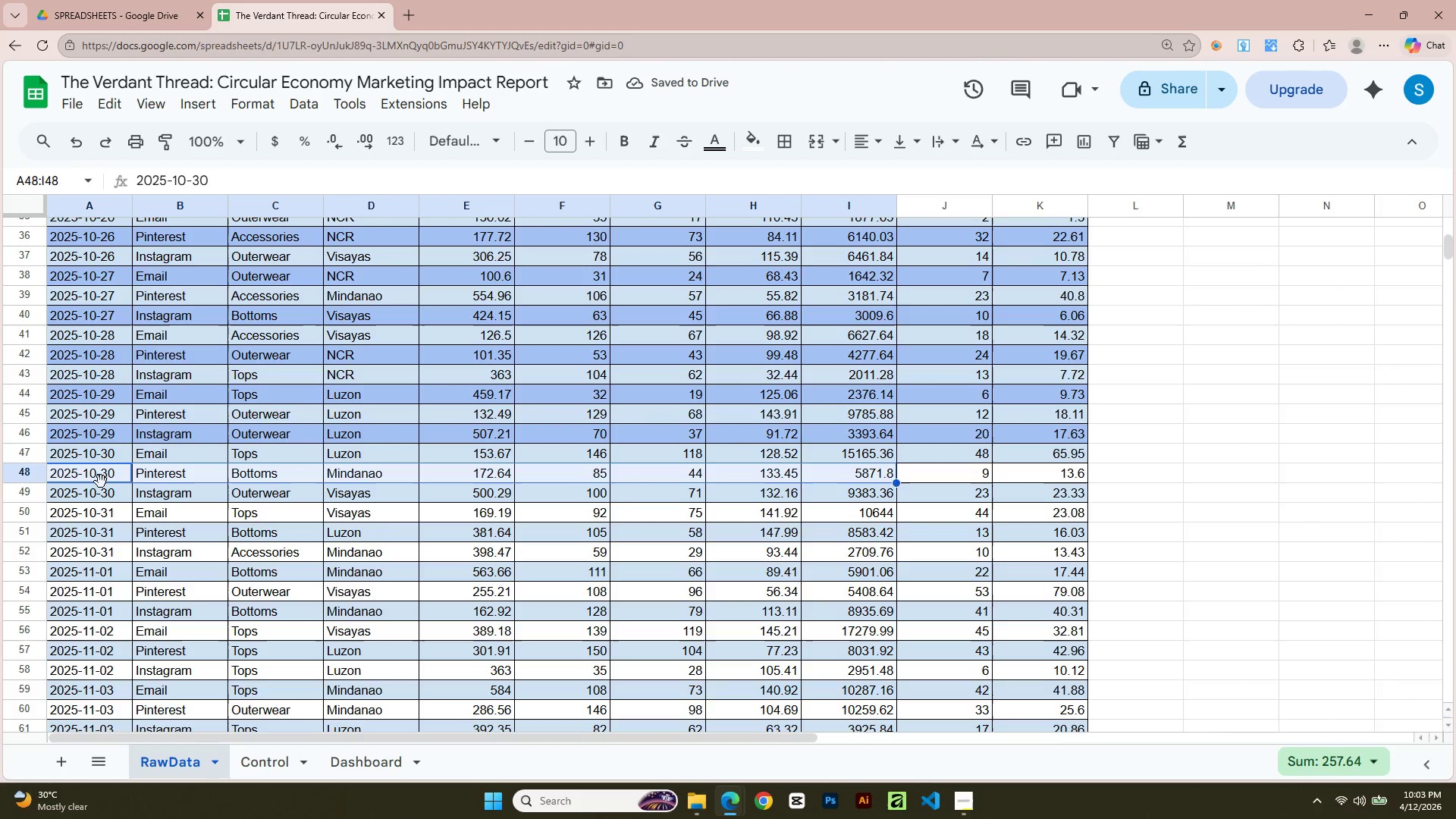 
key(Shift+ArrowRight)
 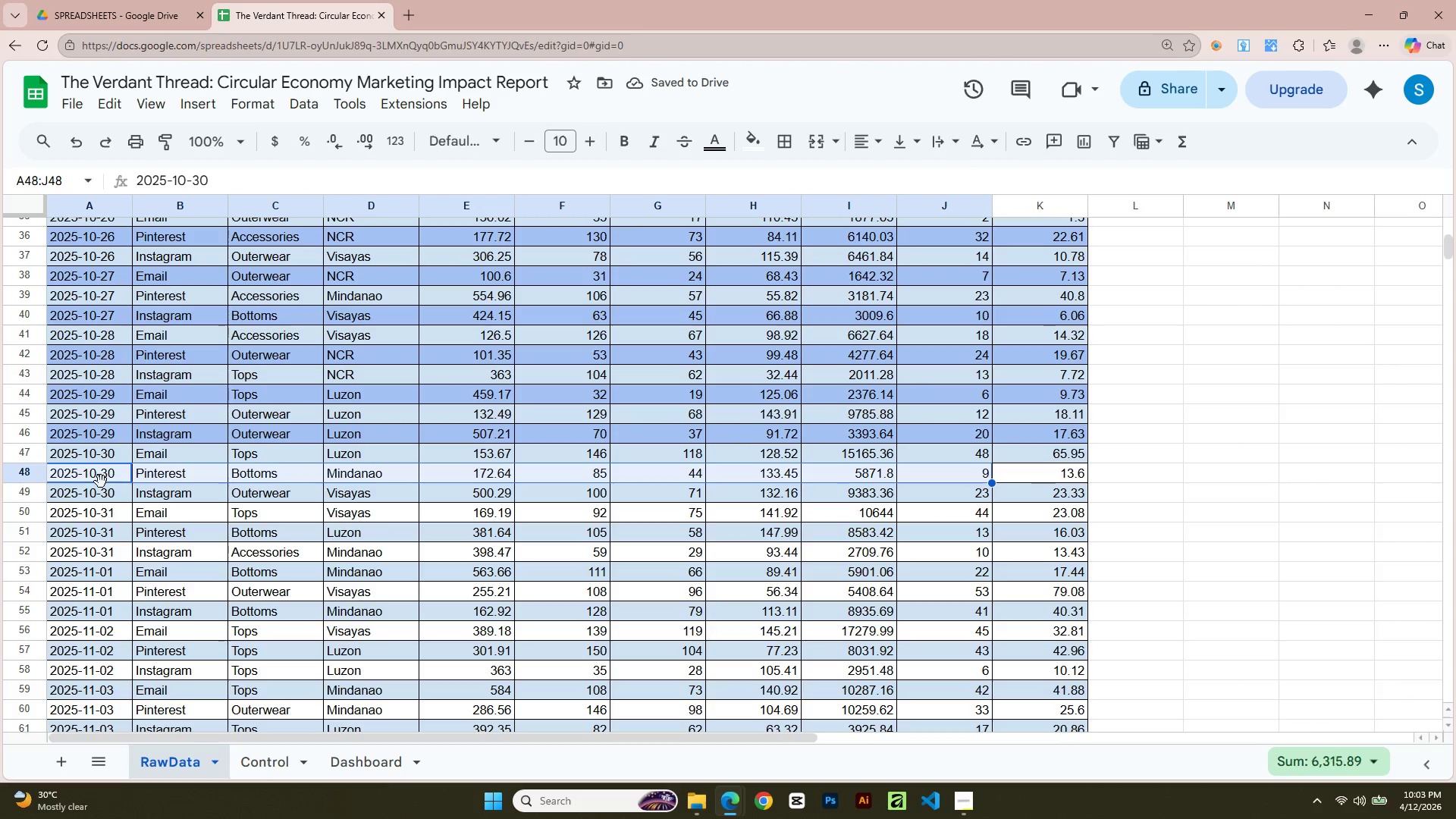 
key(Shift+ArrowRight)
 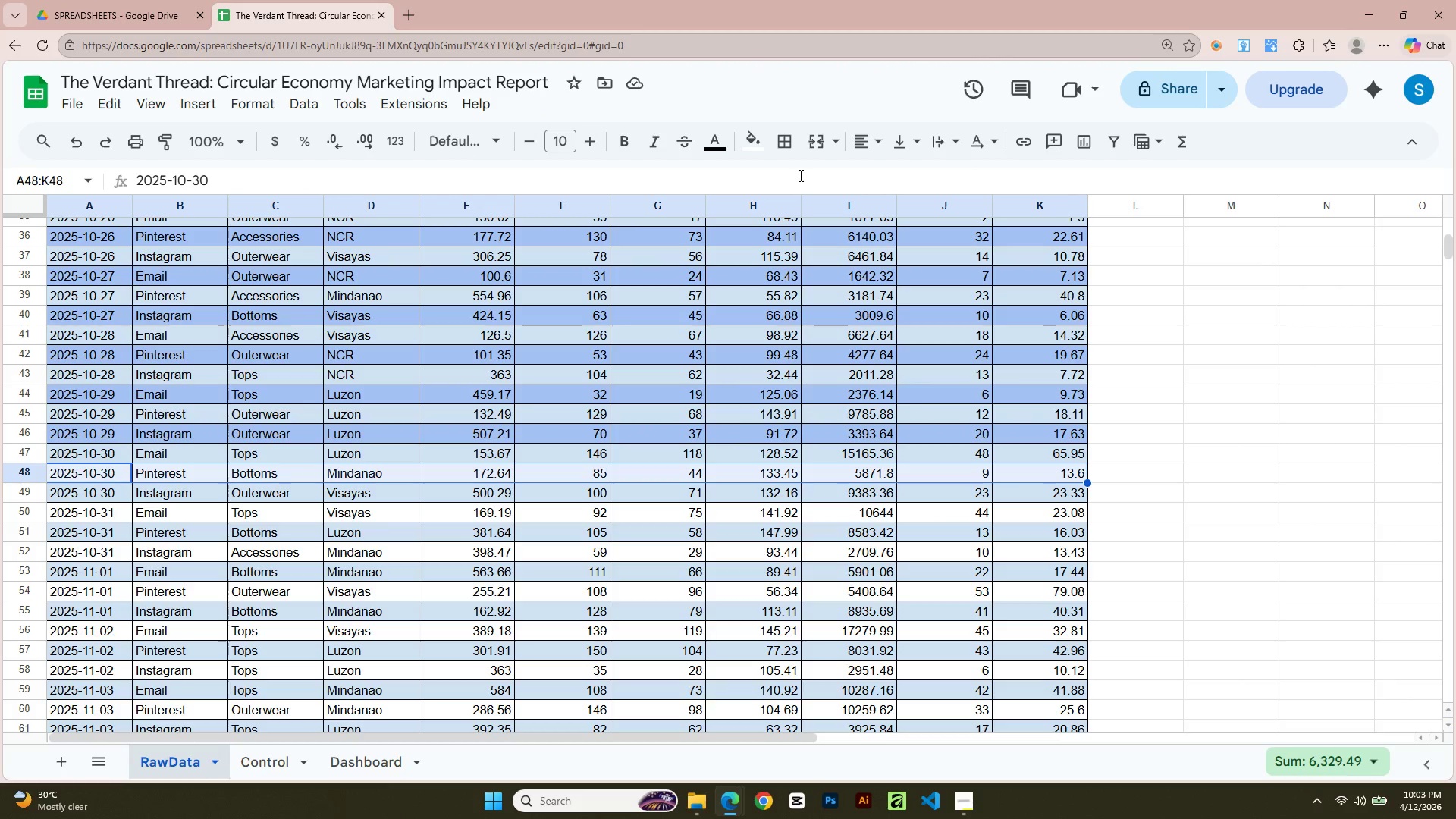 
left_click([743, 143])
 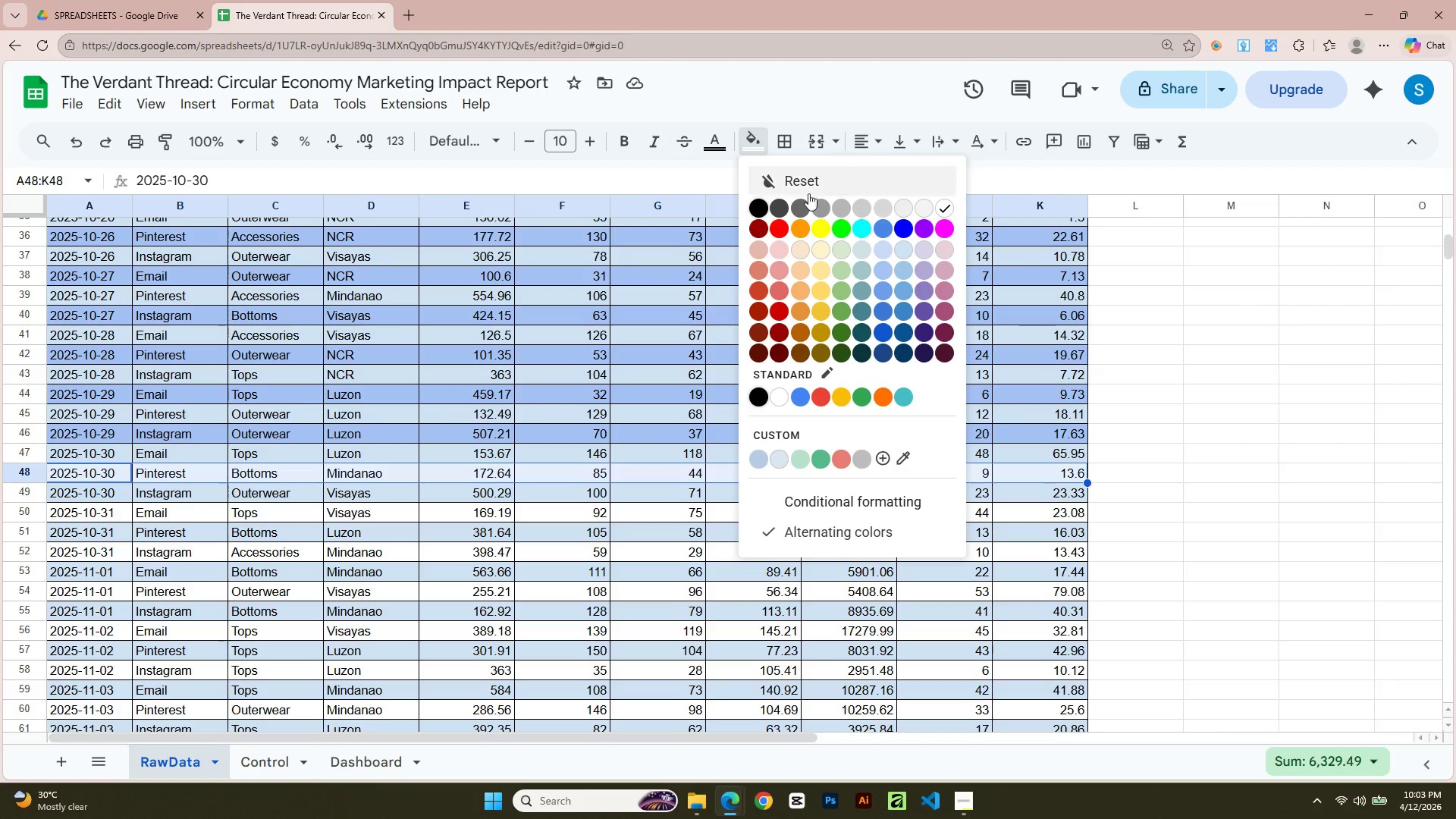 
wait(16.7)
 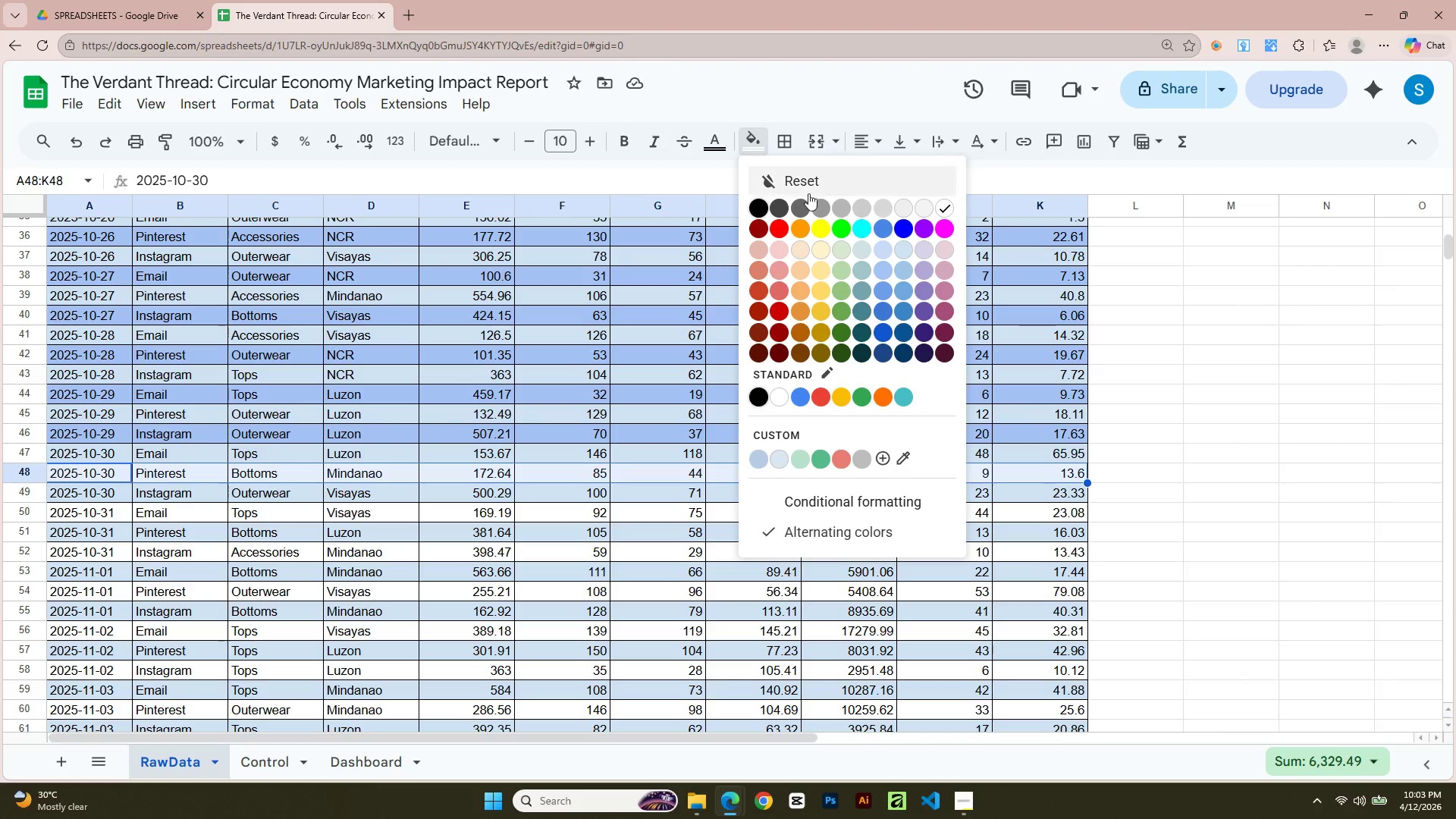 
left_click([886, 273])
 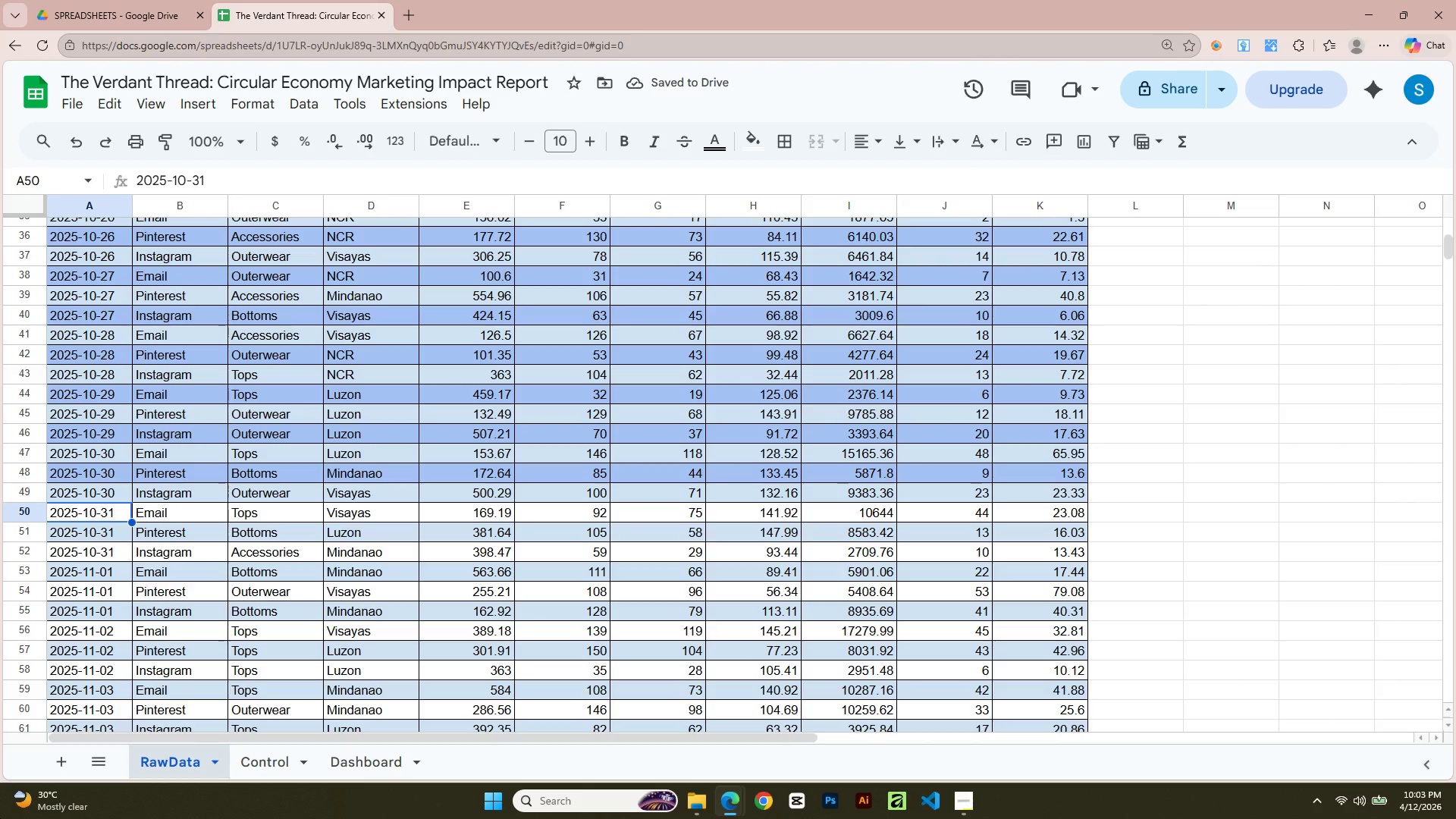 
wait(7.28)
 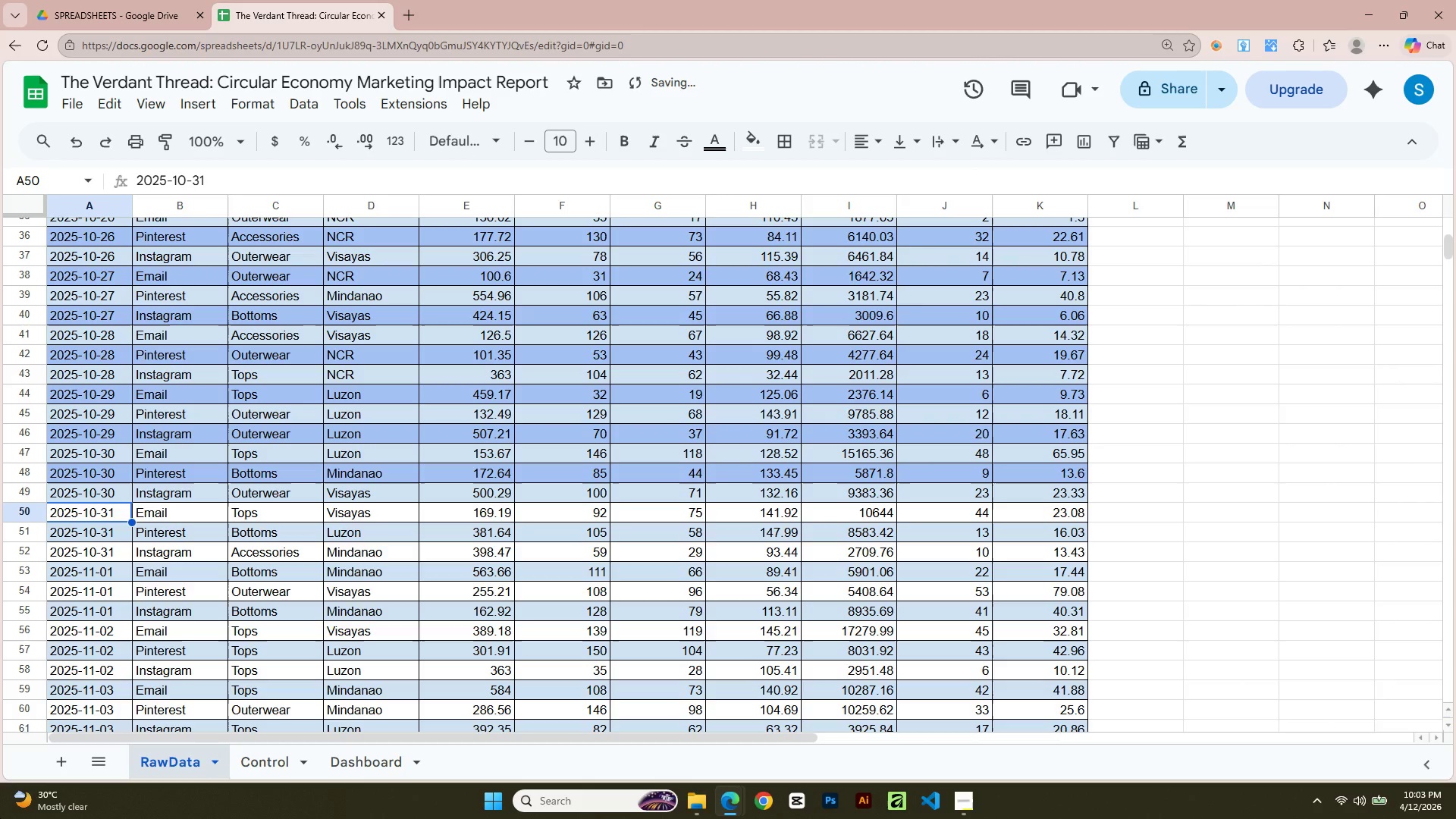 
key(Shift+ArrowRight)
 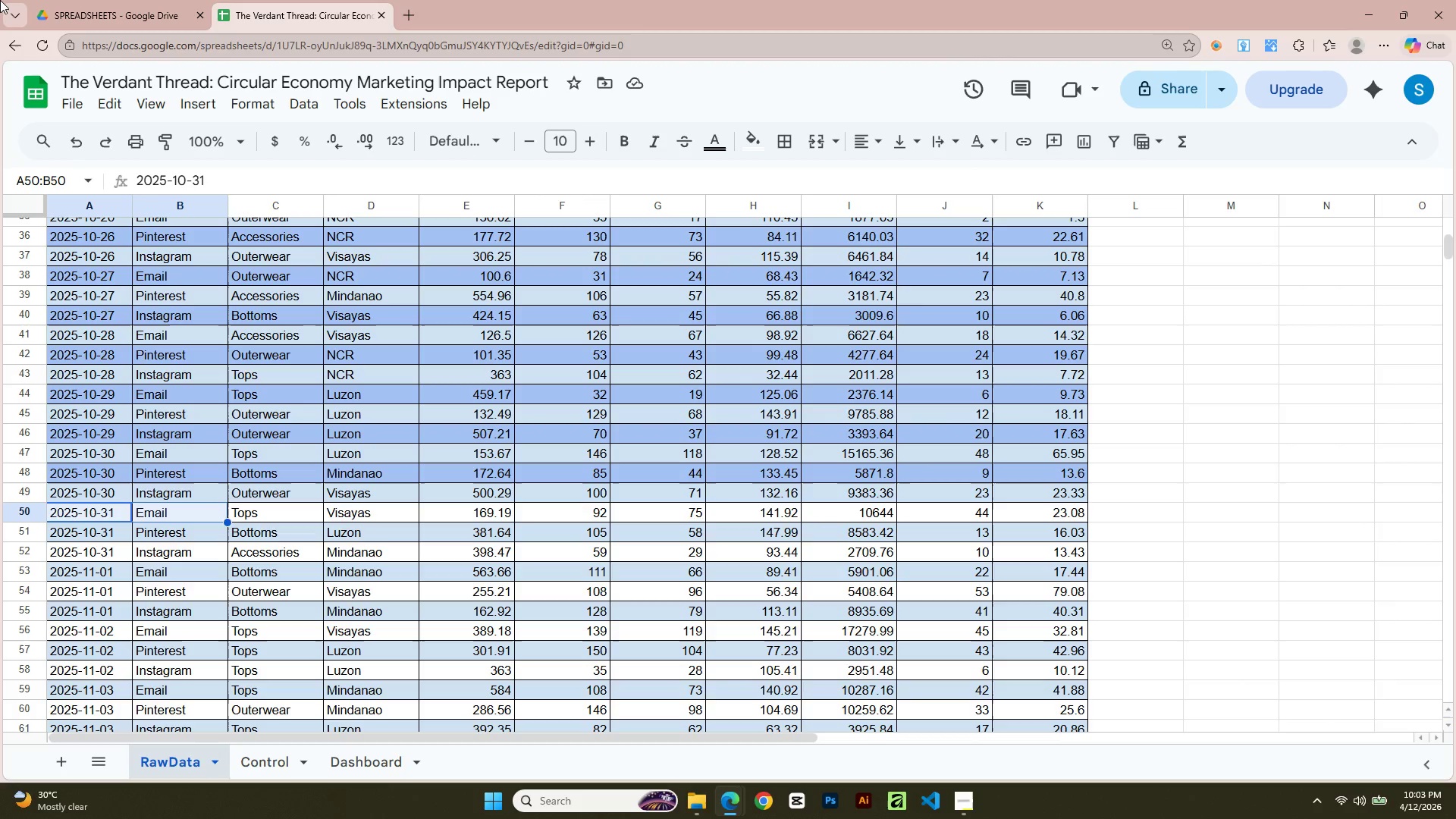 
key(Shift+ArrowRight)
 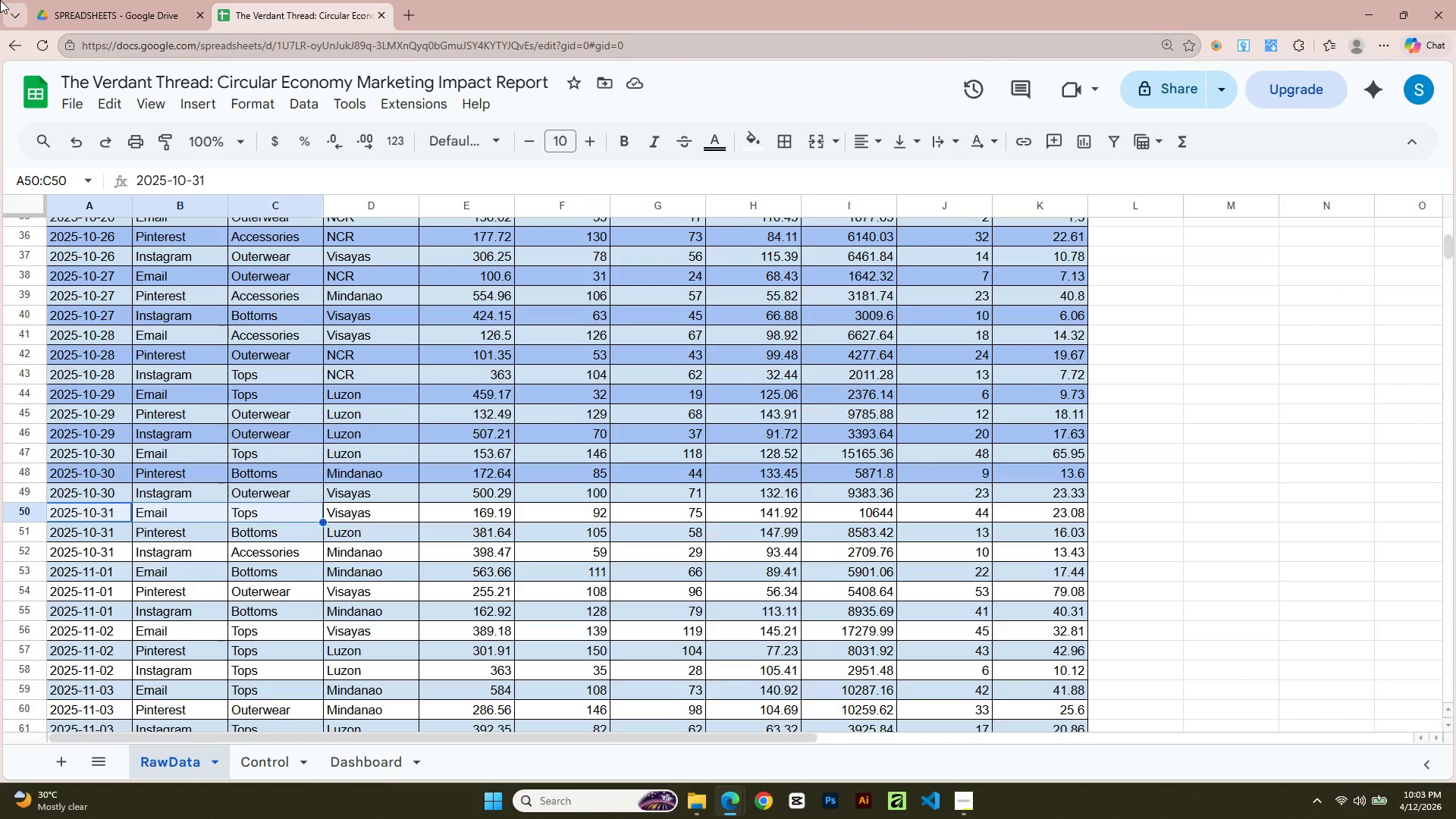 
key(Shift+ArrowRight)
 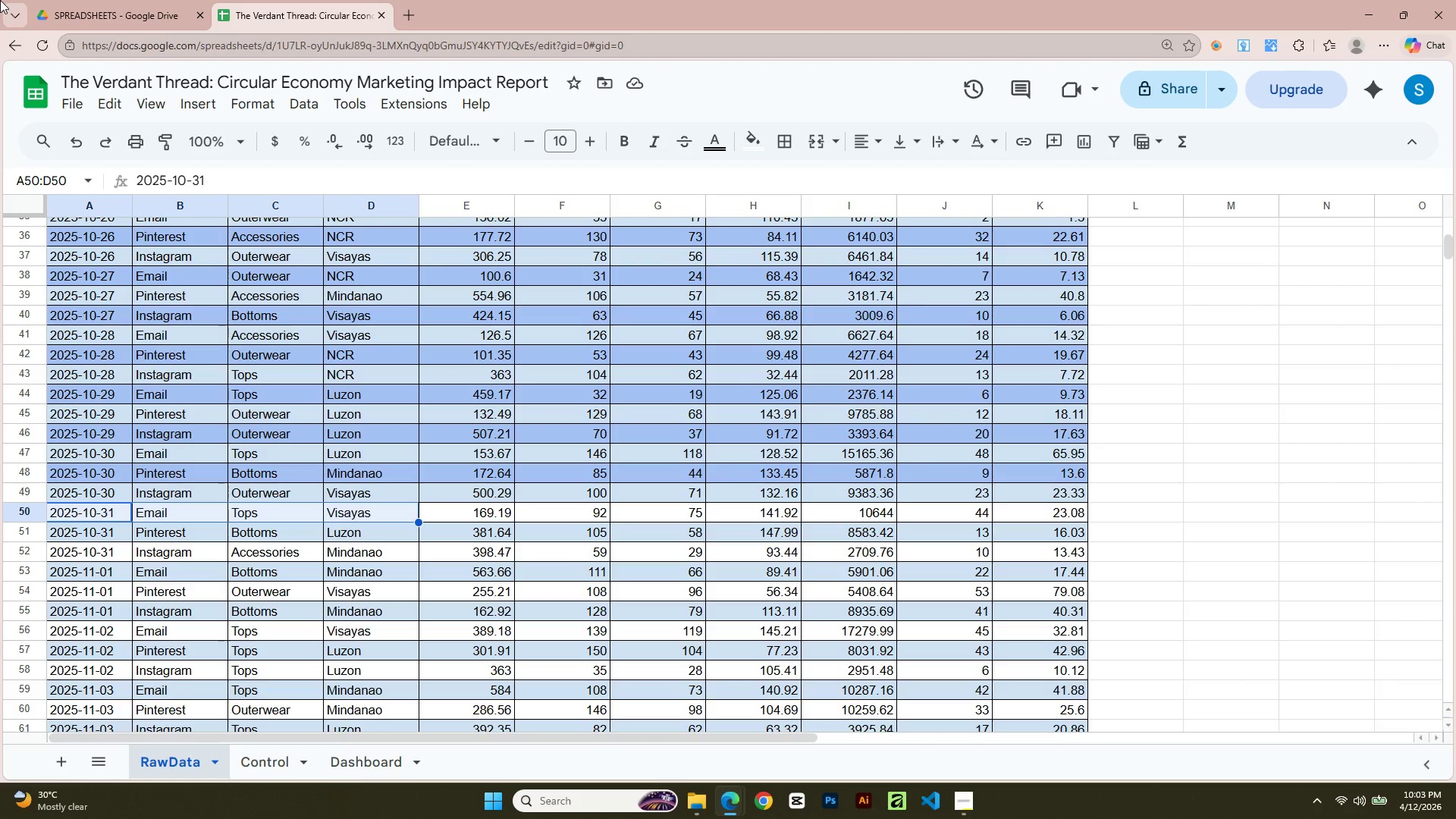 
key(Shift+ArrowRight)
 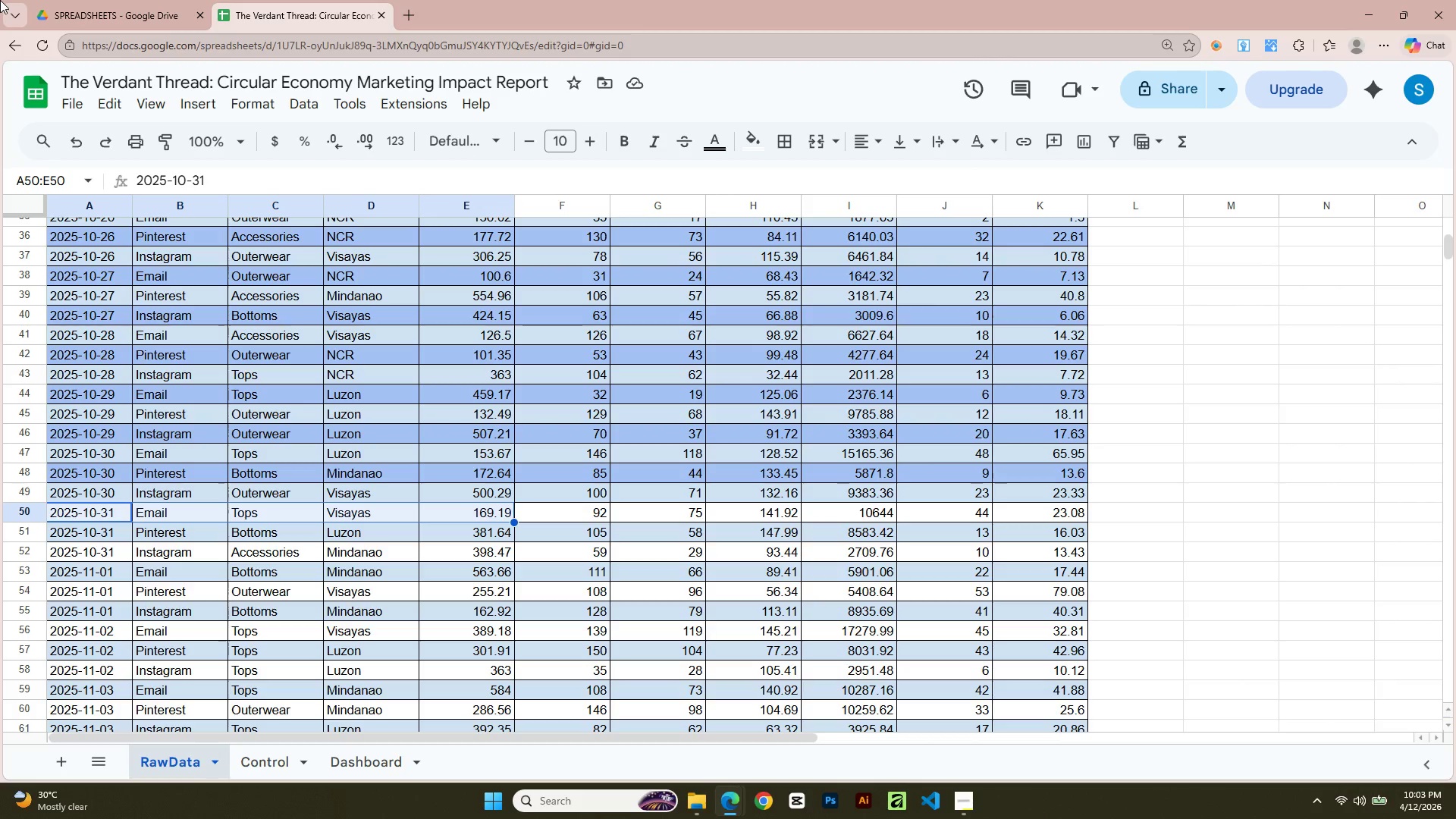 
key(Shift+ArrowRight)
 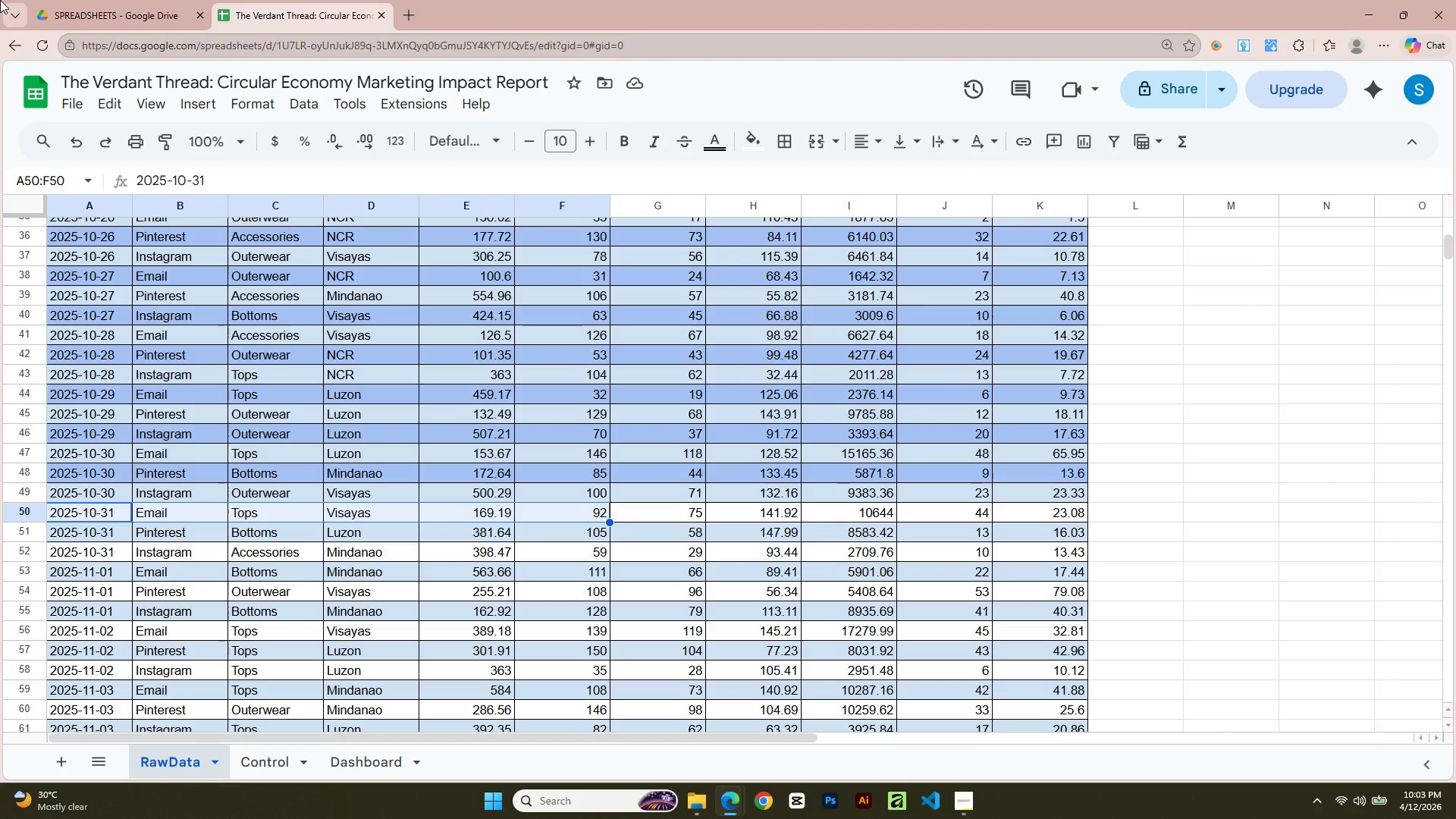 
key(Shift+ArrowRight)
 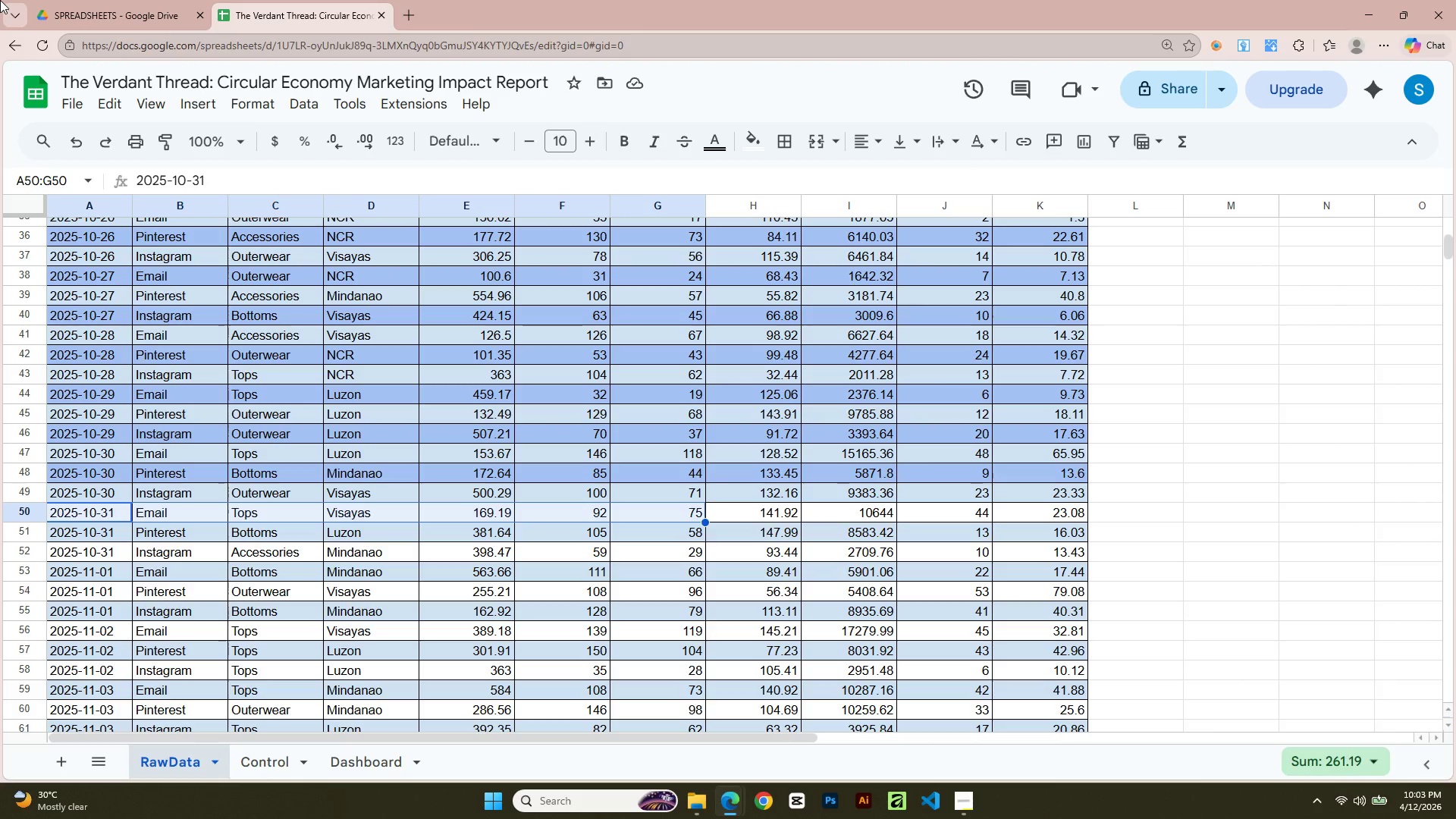 
key(Shift+ArrowRight)
 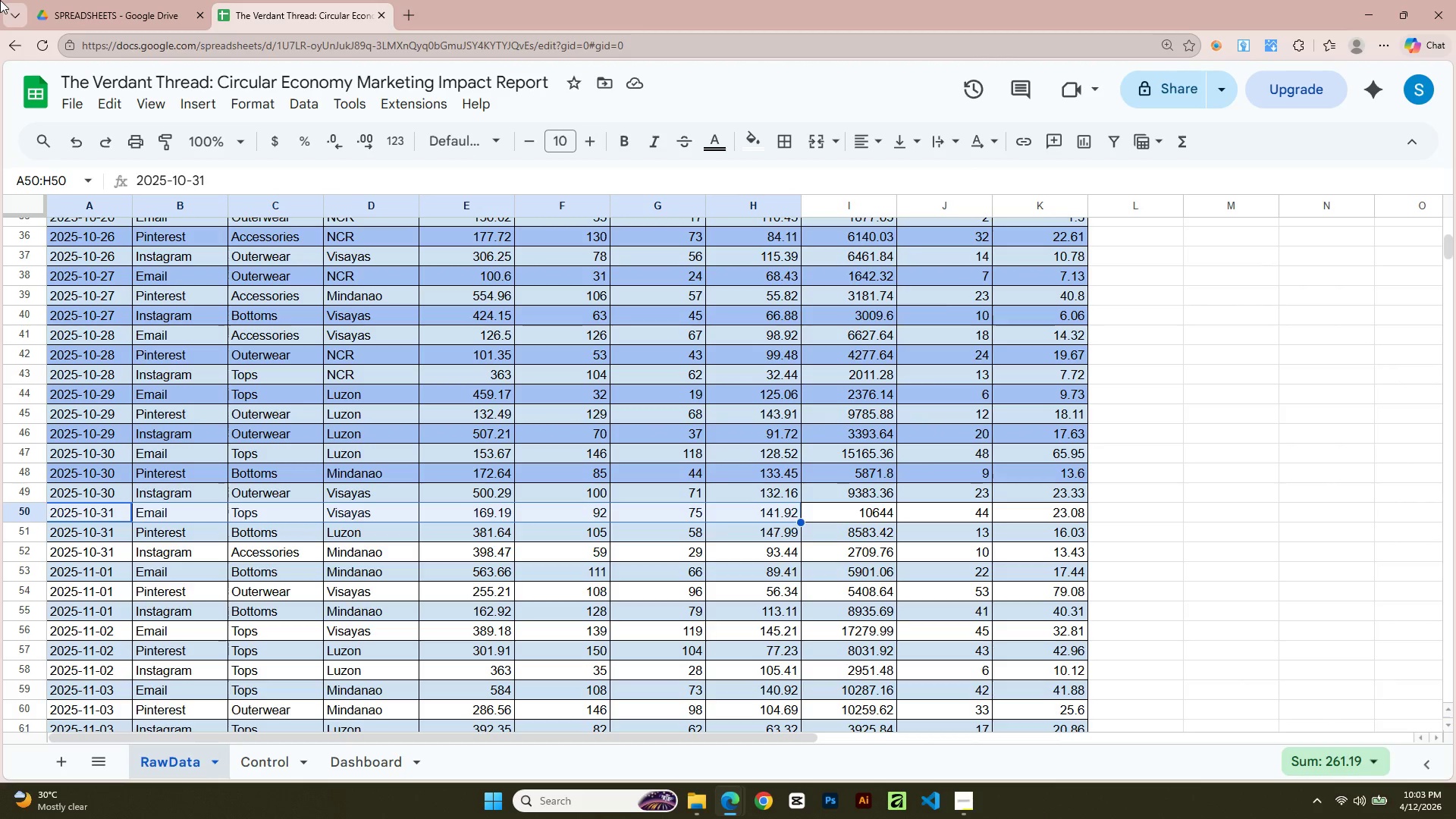 
key(Shift+ArrowRight)
 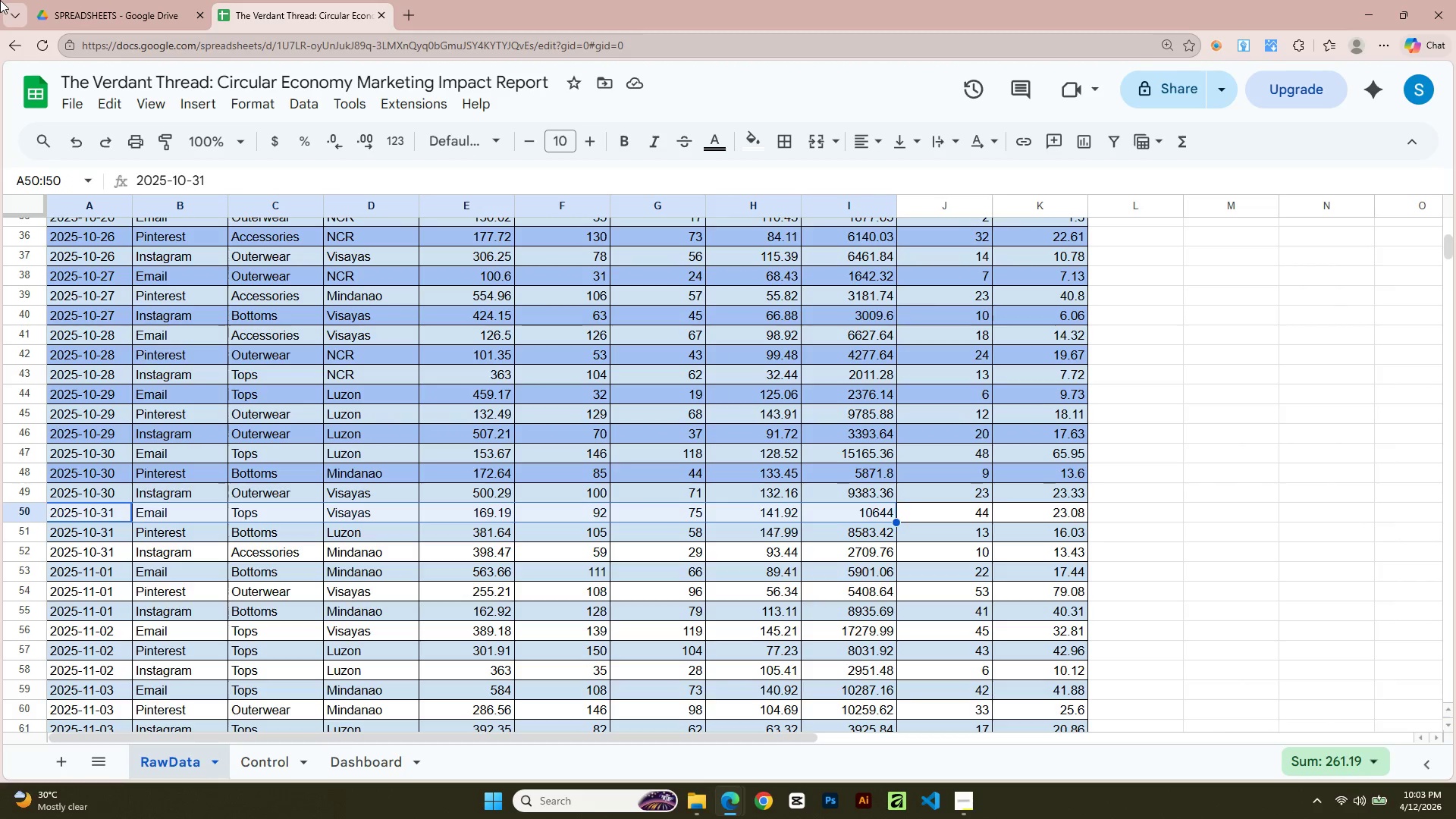 
key(Shift+ArrowRight)
 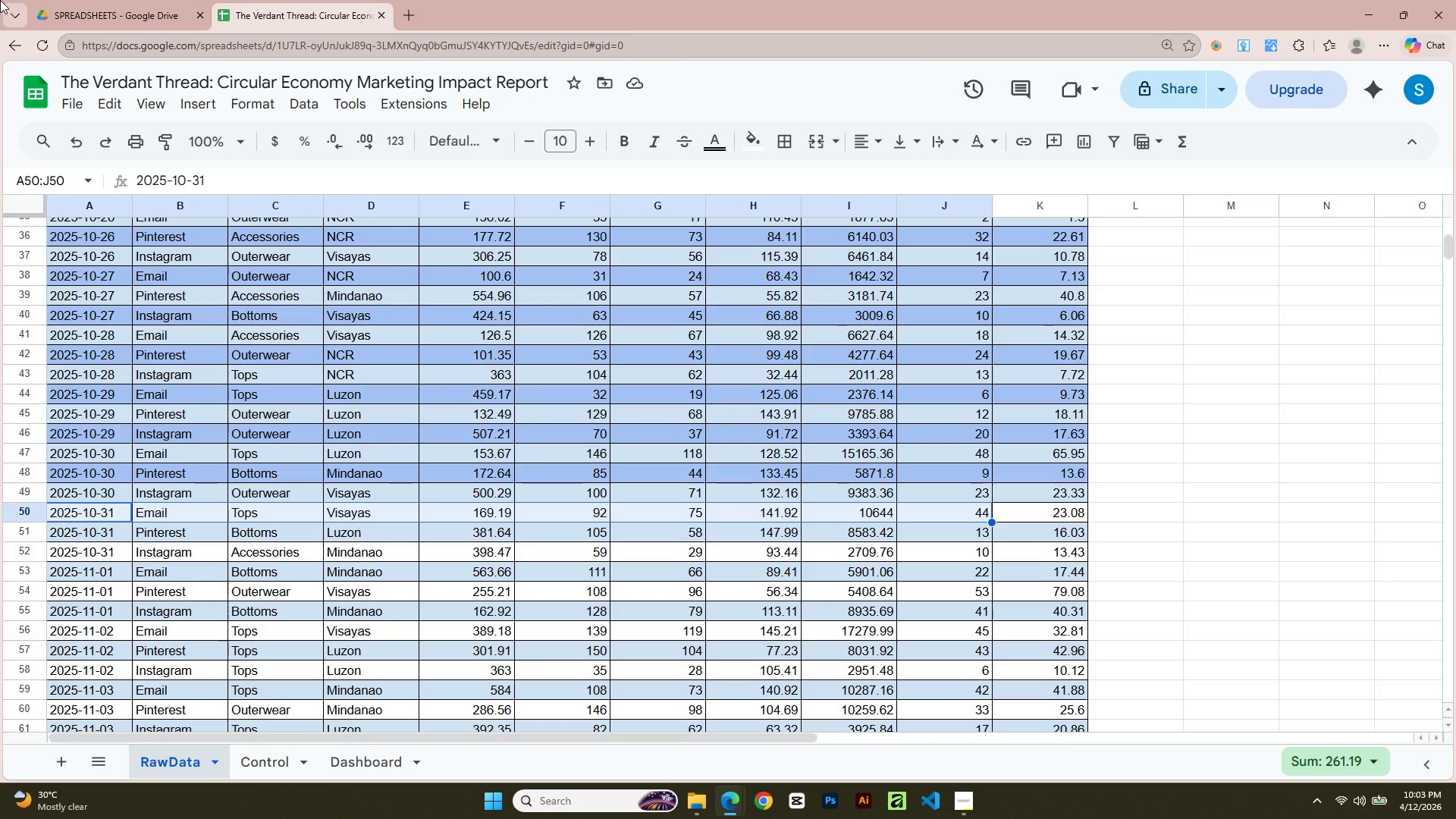 
key(Shift+ArrowRight)
 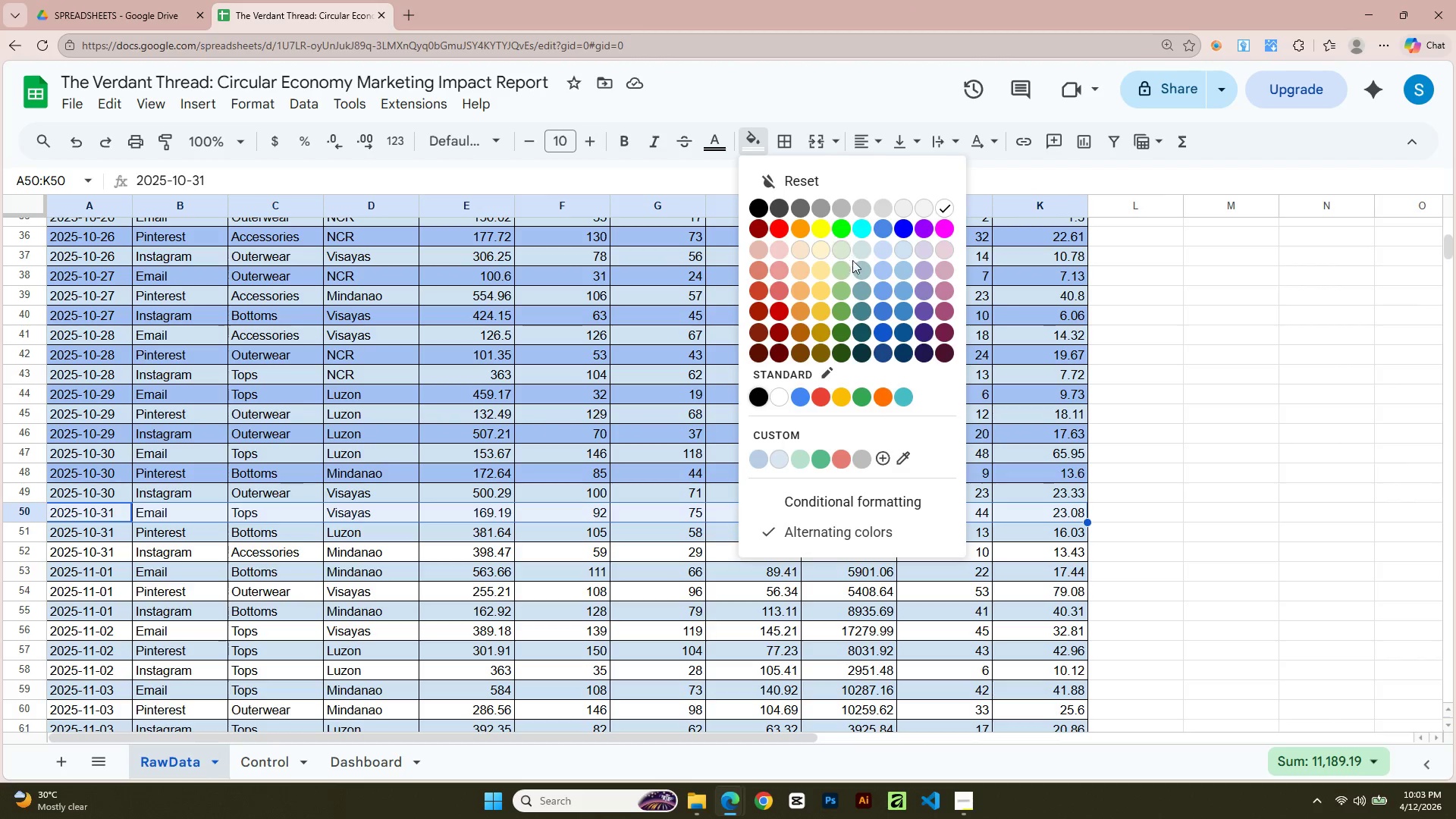 
left_click([881, 272])
 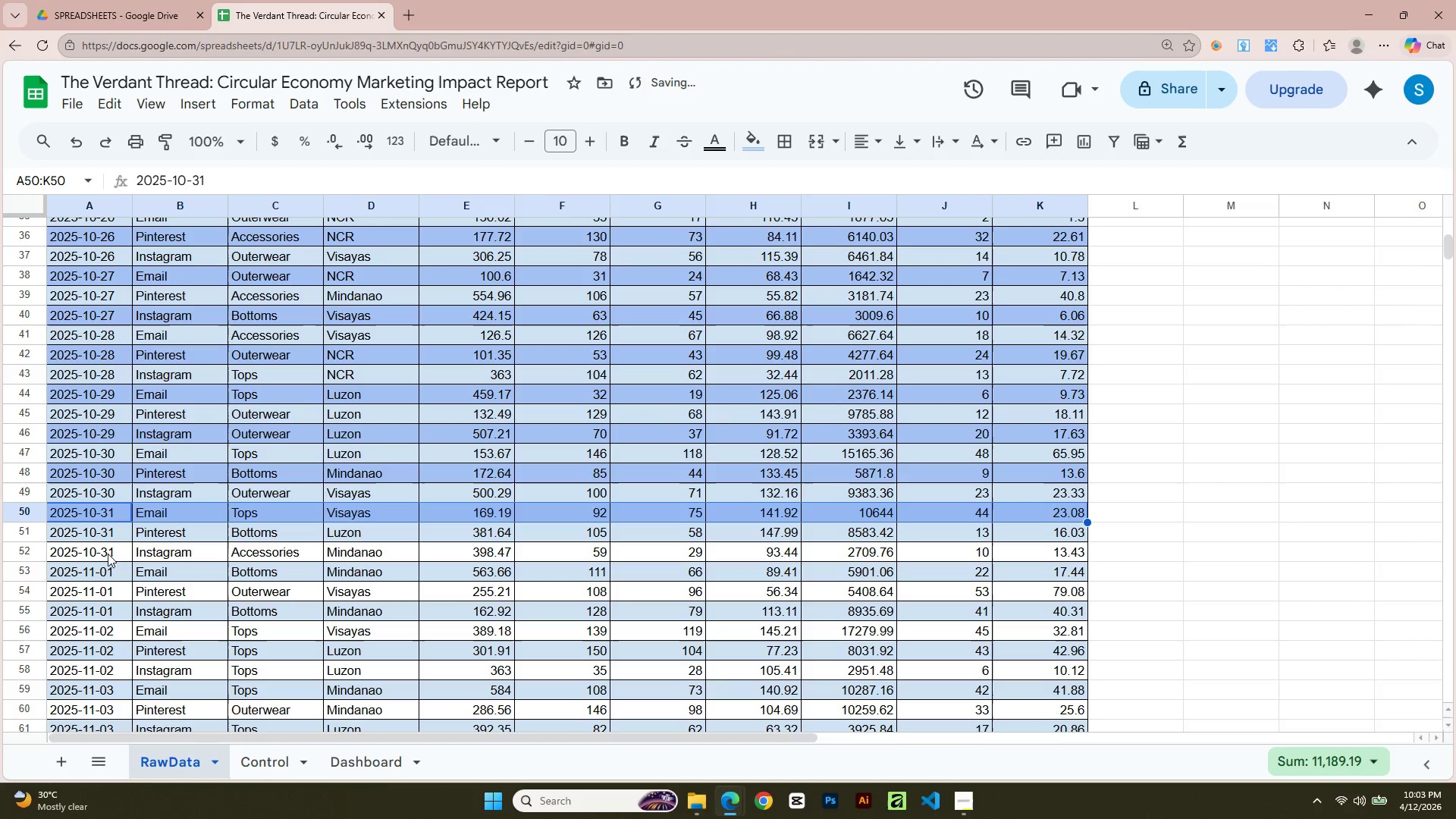 
left_click([102, 560])
 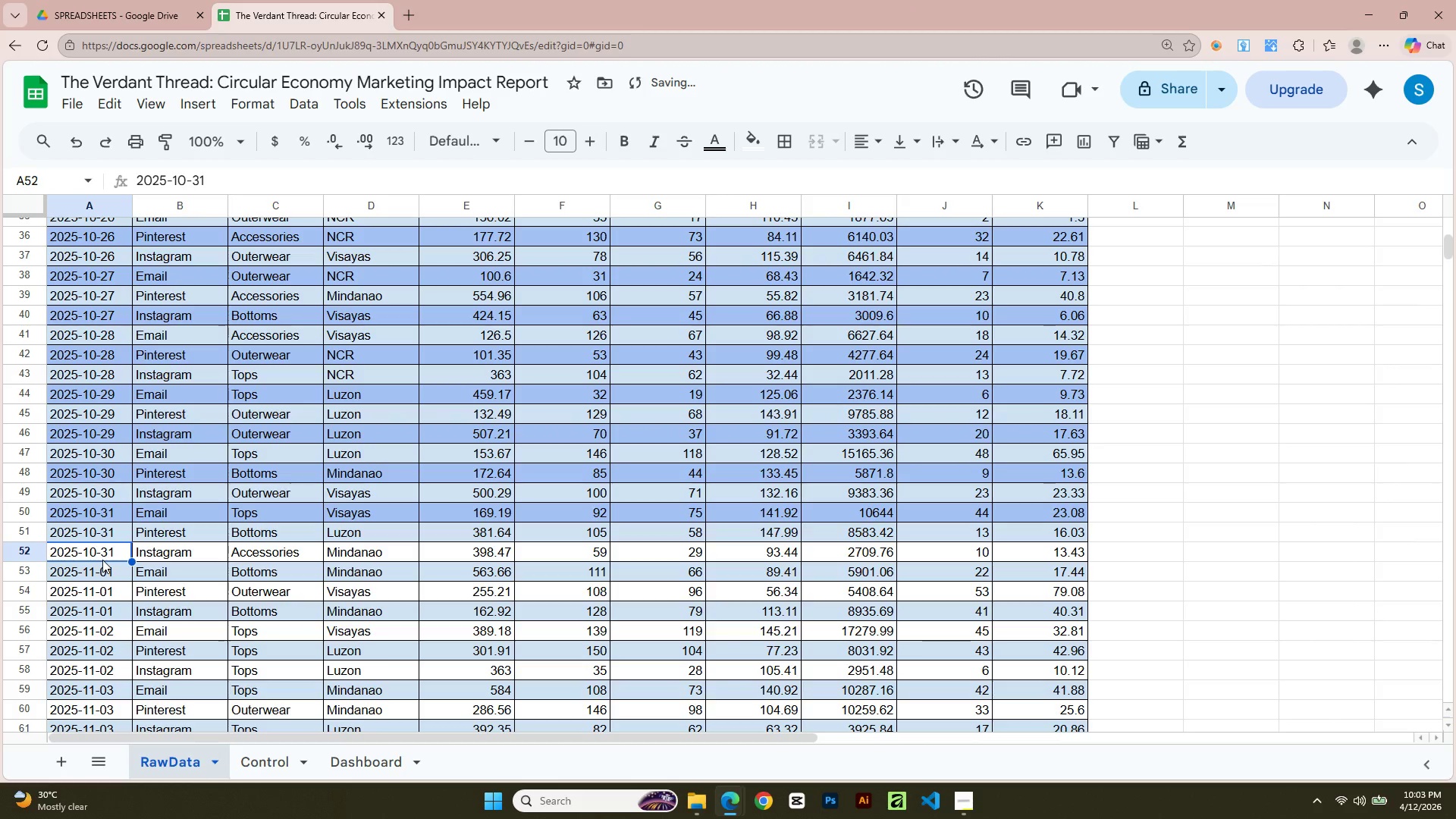 
key(Shift+ArrowRight)
 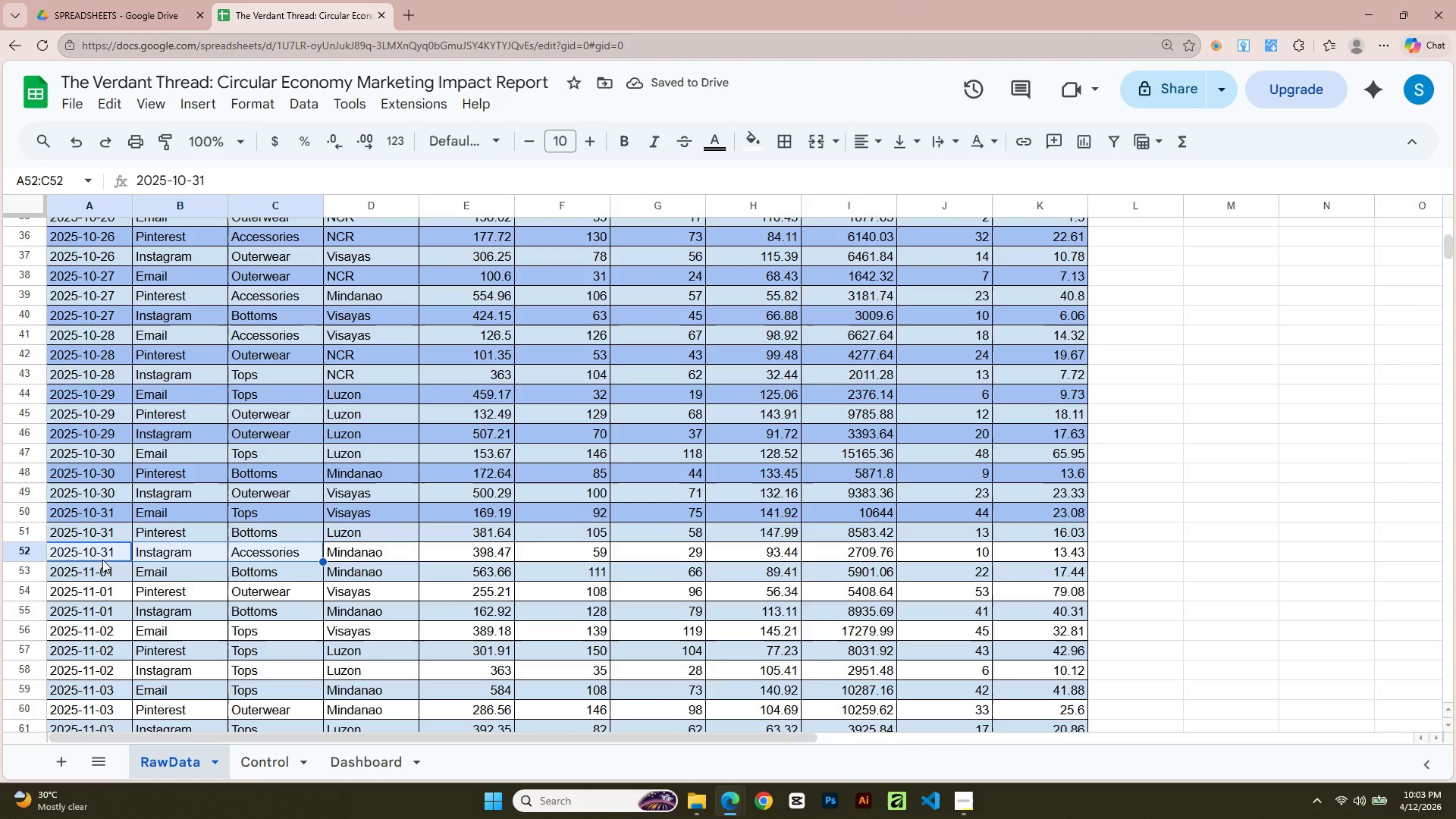 
key(Shift+ArrowRight)
 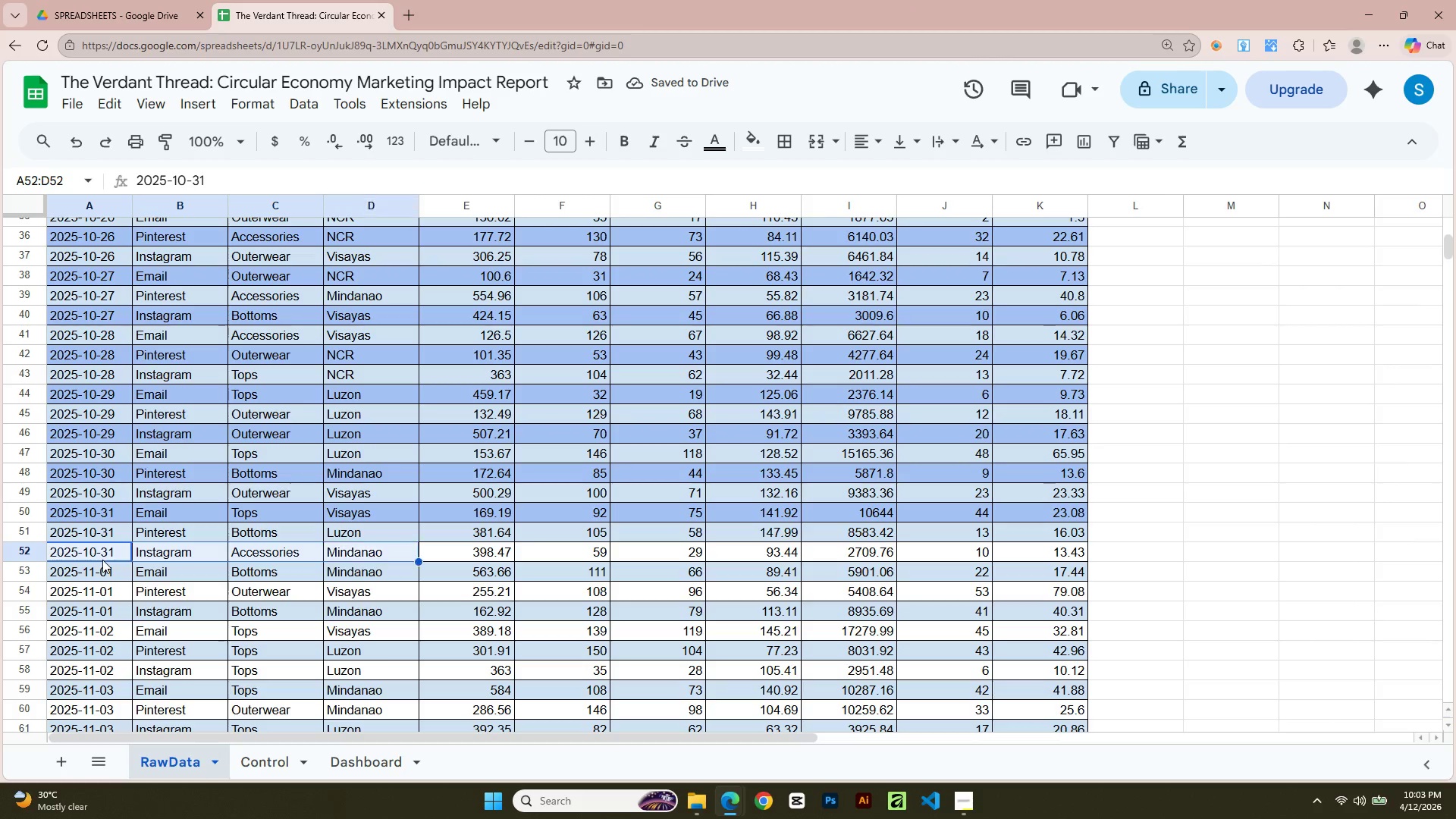 
key(Shift+ArrowRight)
 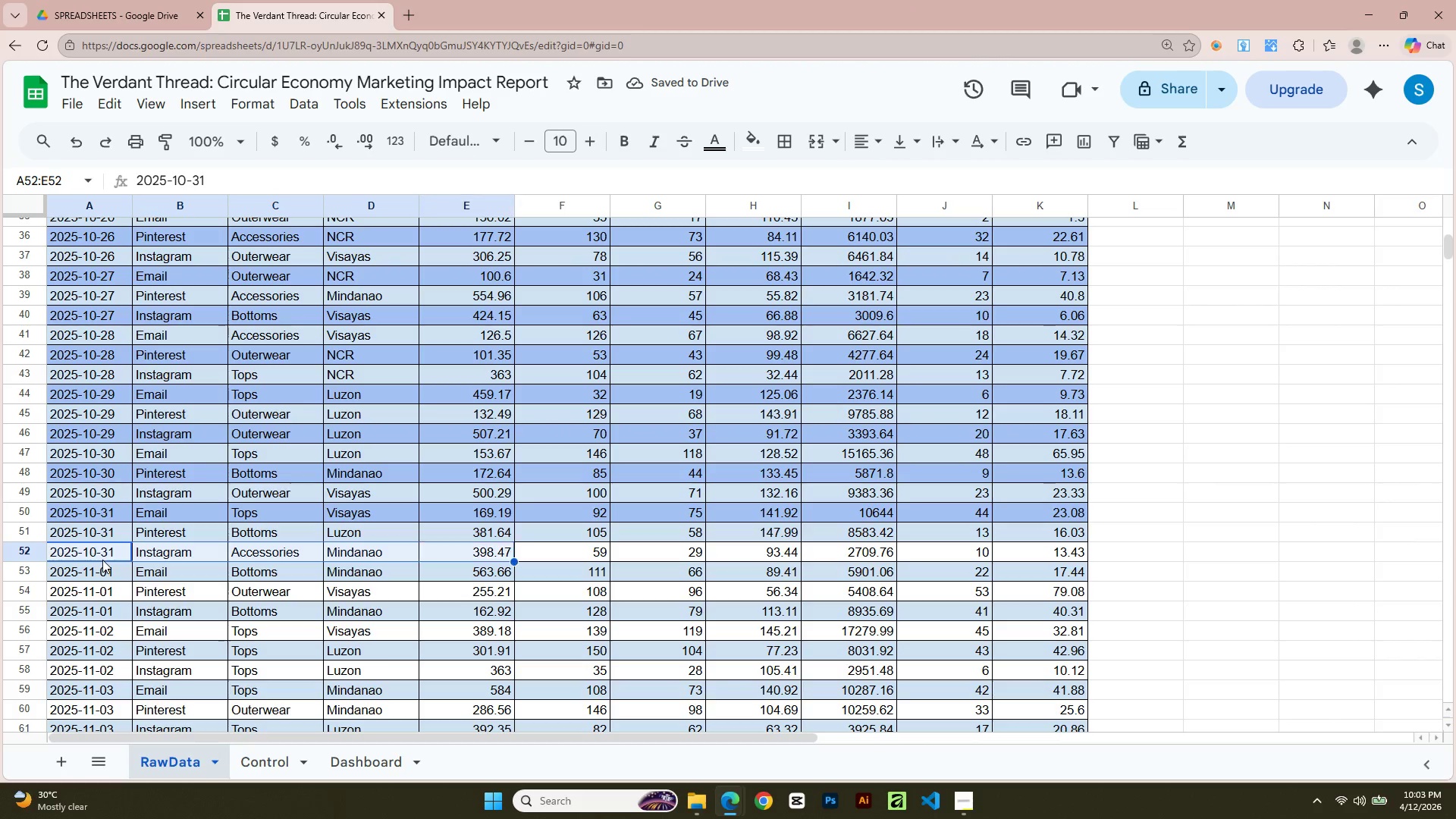 
key(Shift+ArrowRight)
 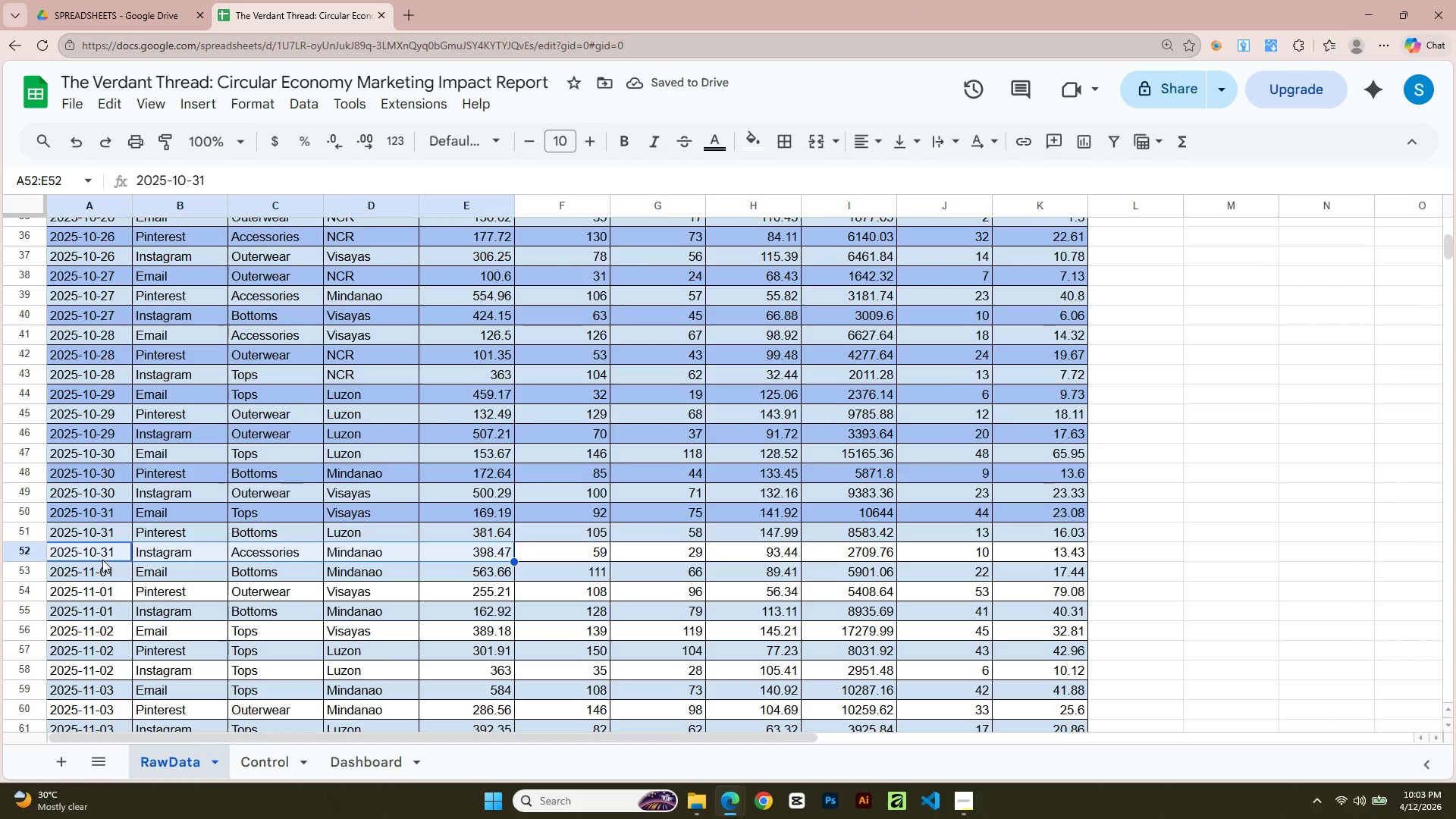 
key(Shift+ArrowRight)
 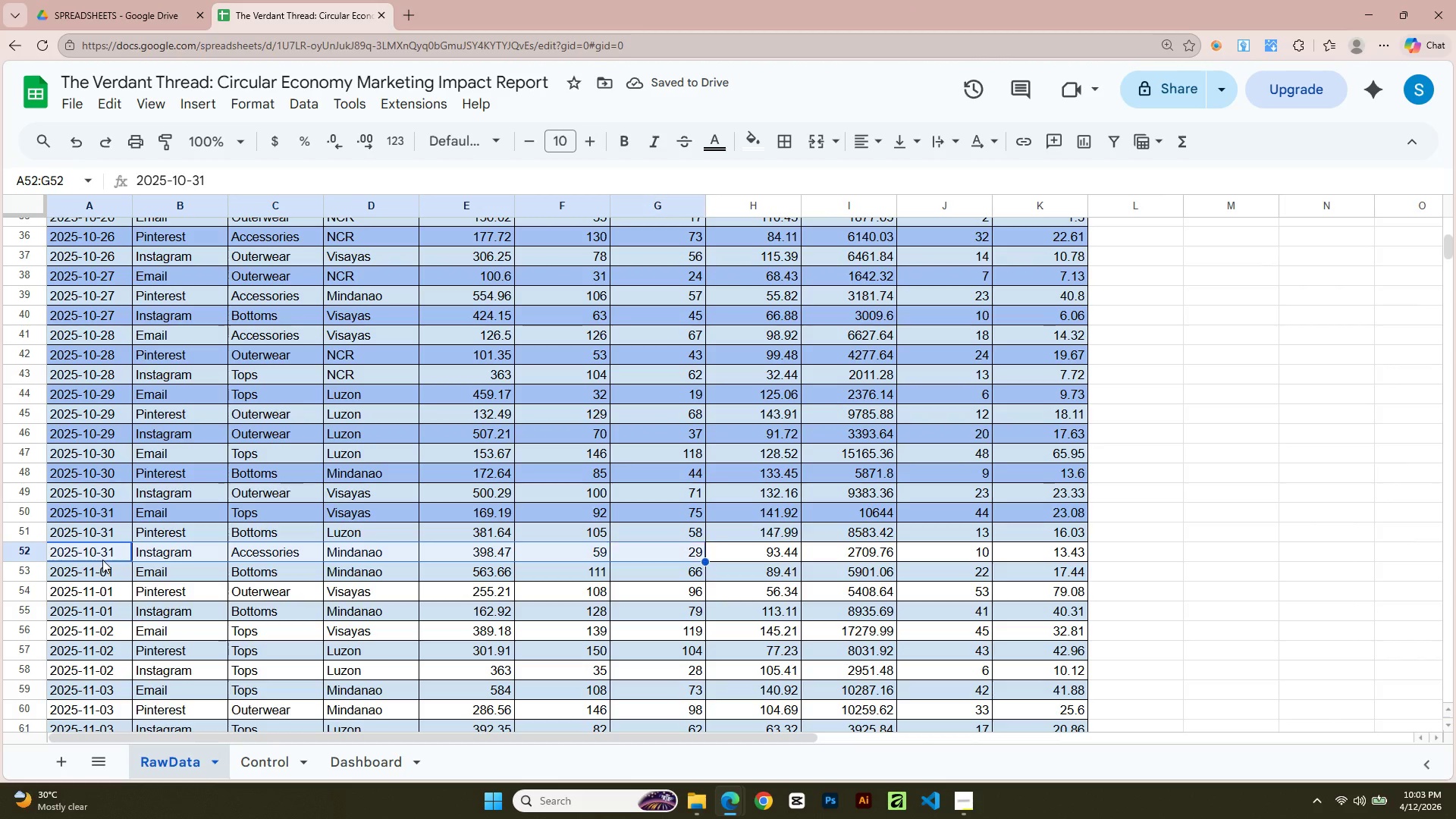 
key(Shift+ArrowRight)
 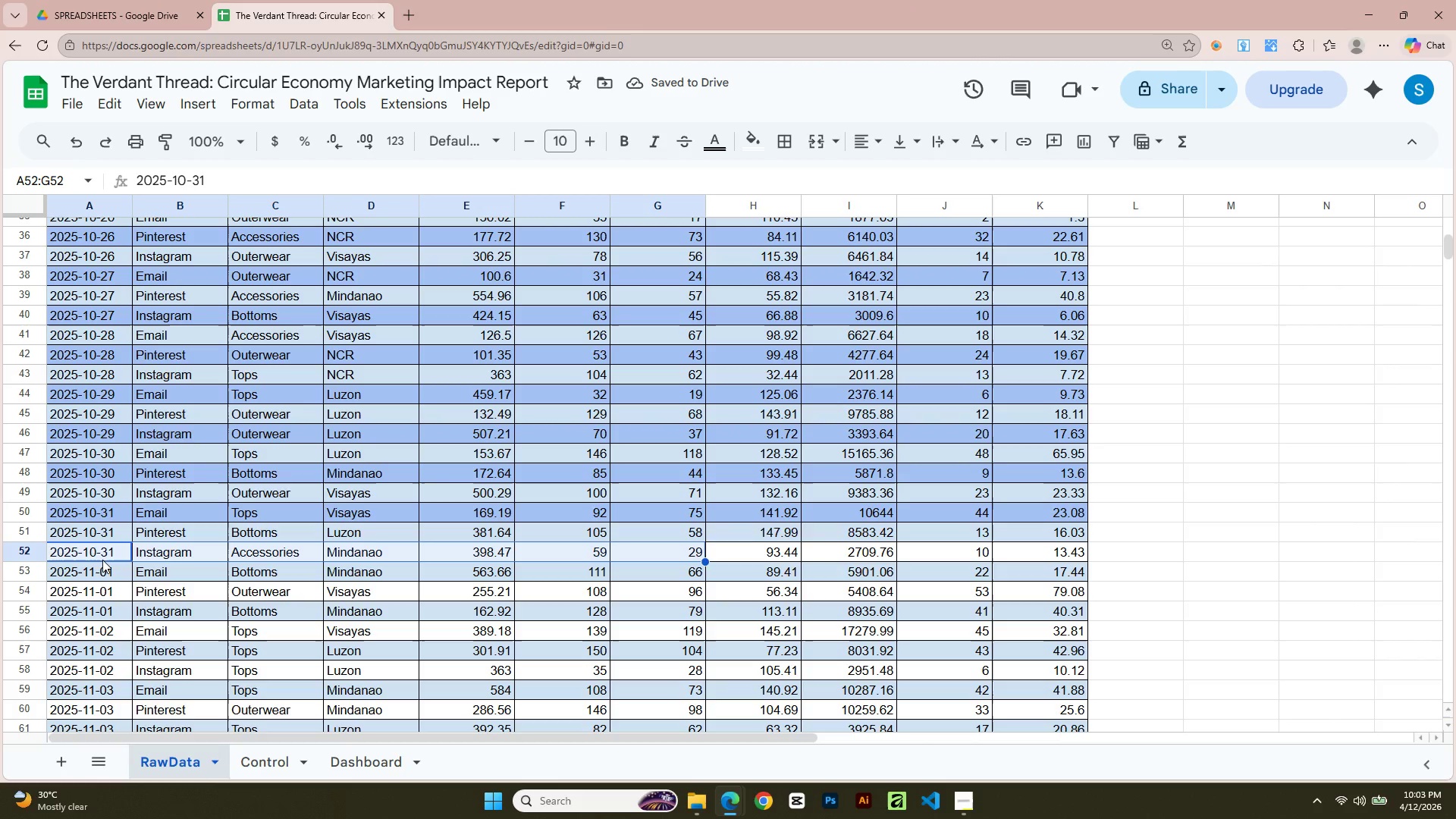 
key(Shift+ArrowRight)
 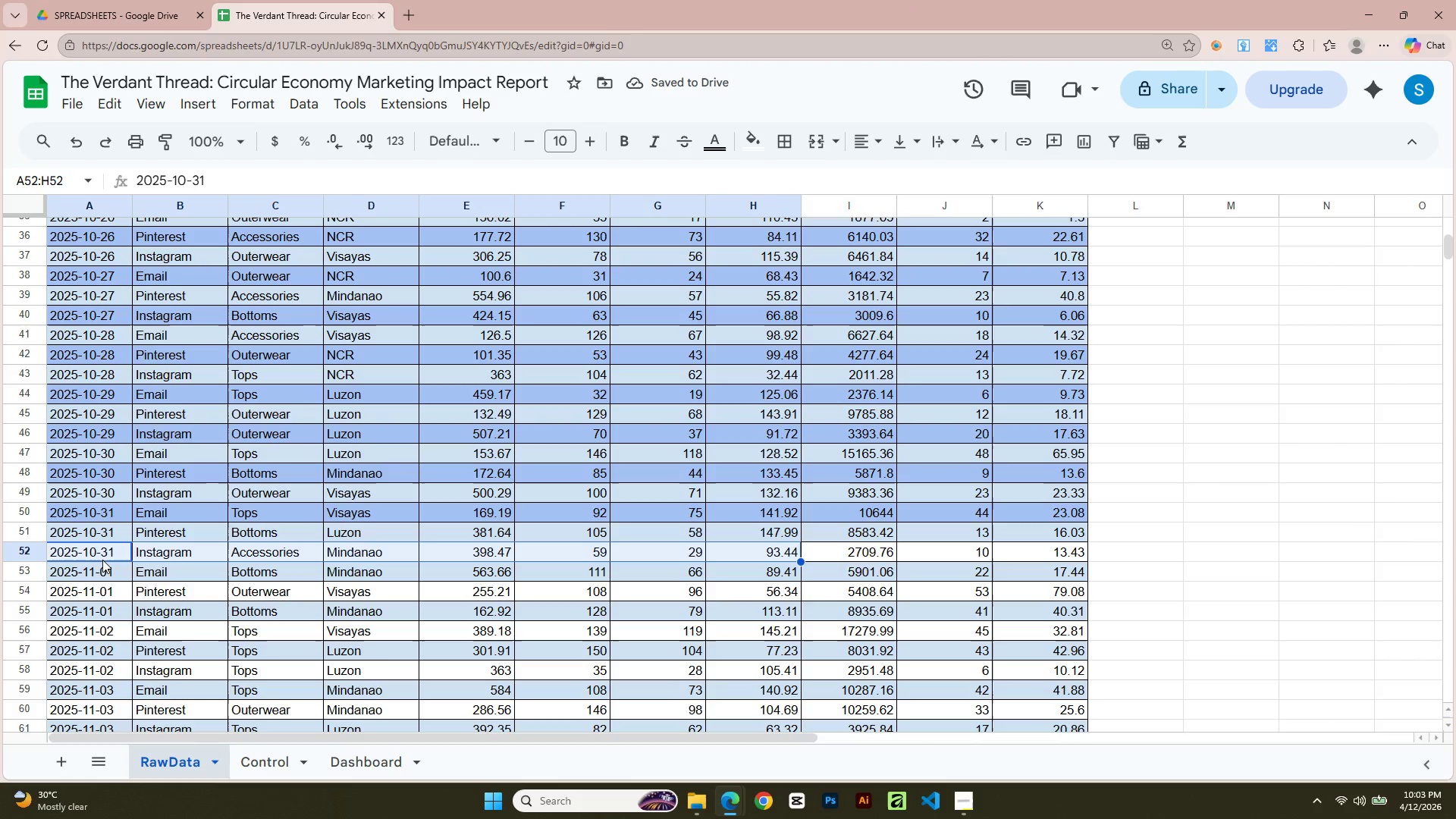 
key(Shift+ArrowRight)
 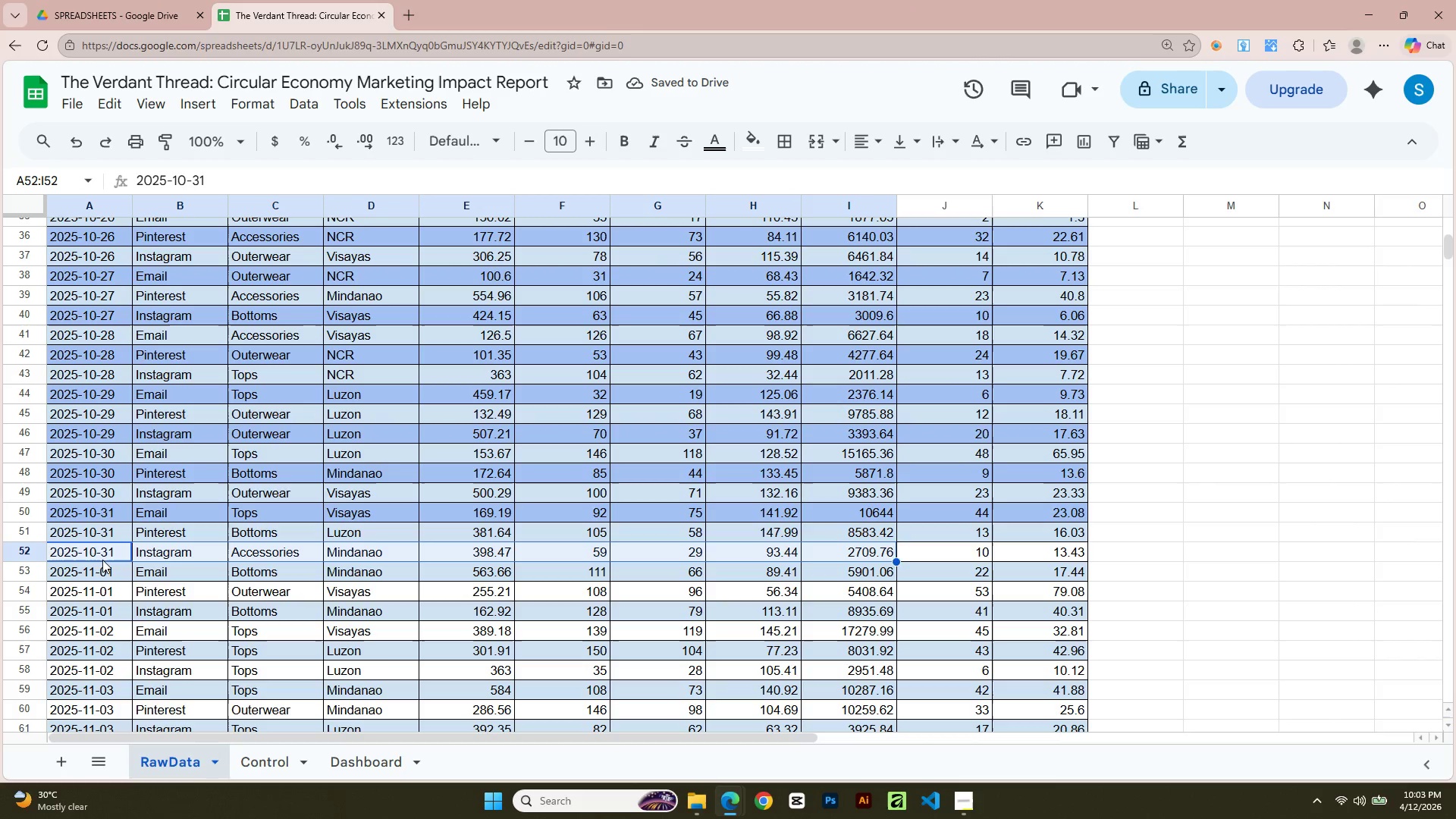 
key(Shift+ArrowRight)
 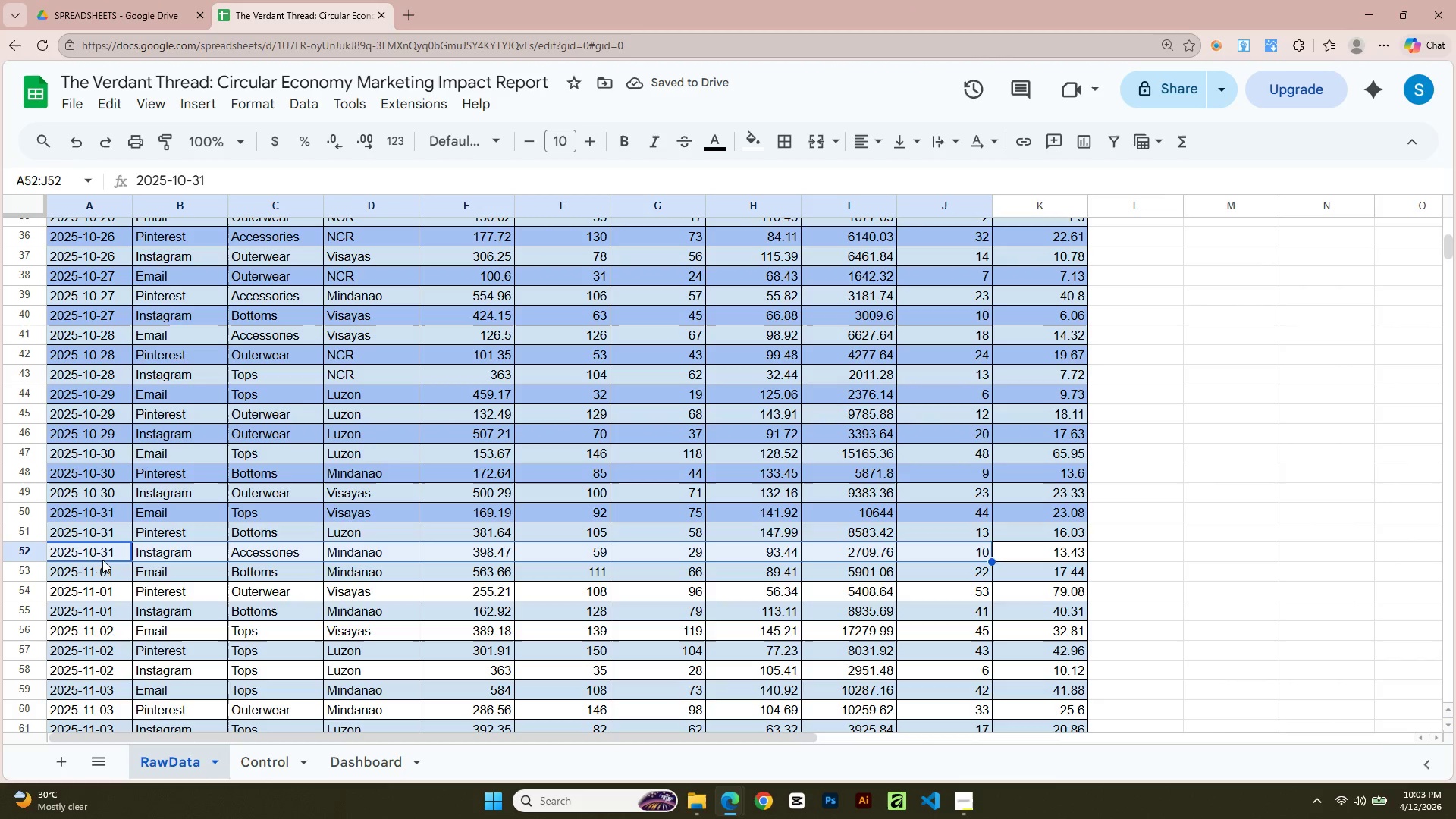 
key(Shift+ArrowRight)
 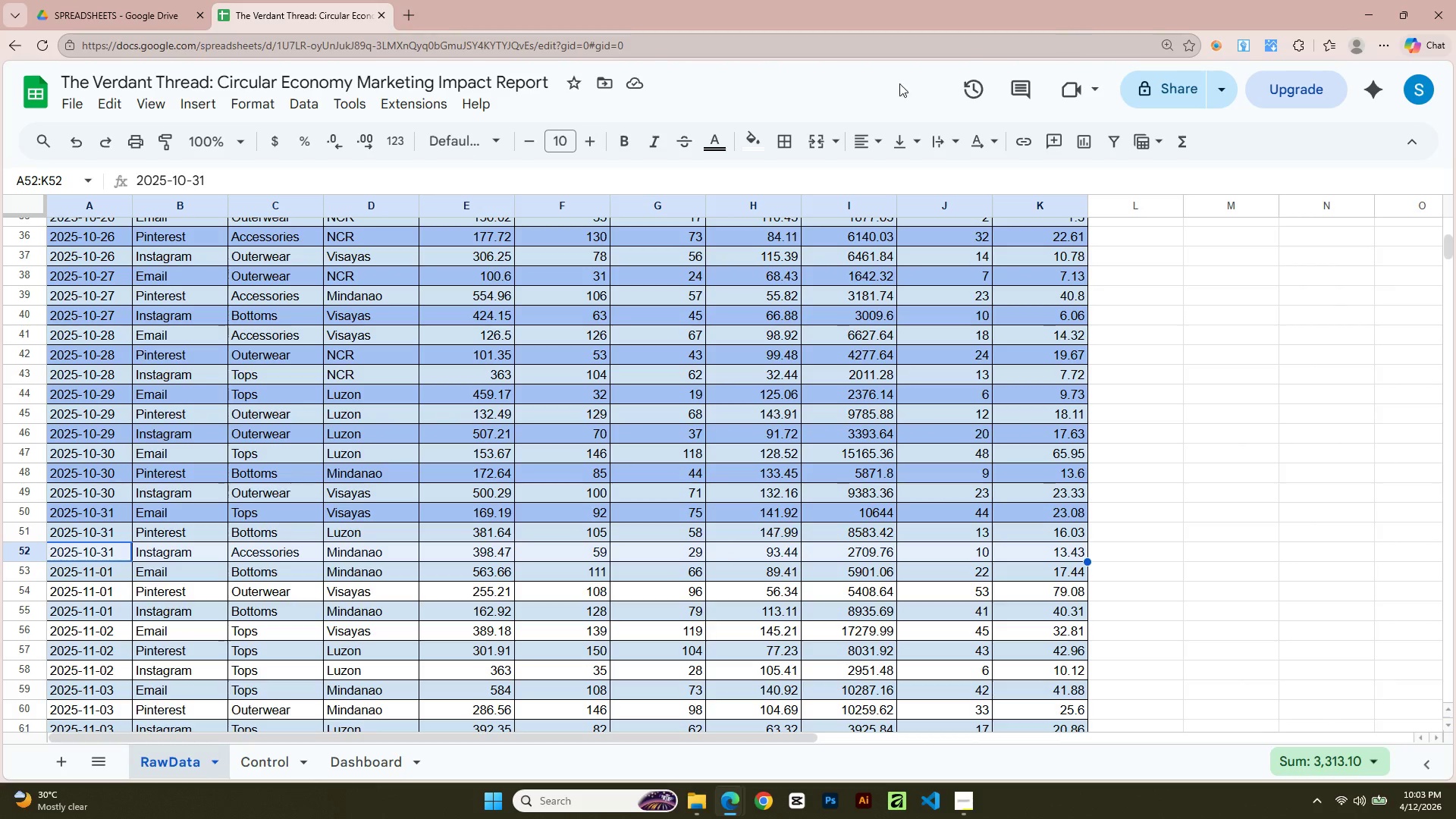 
left_click([742, 146])
 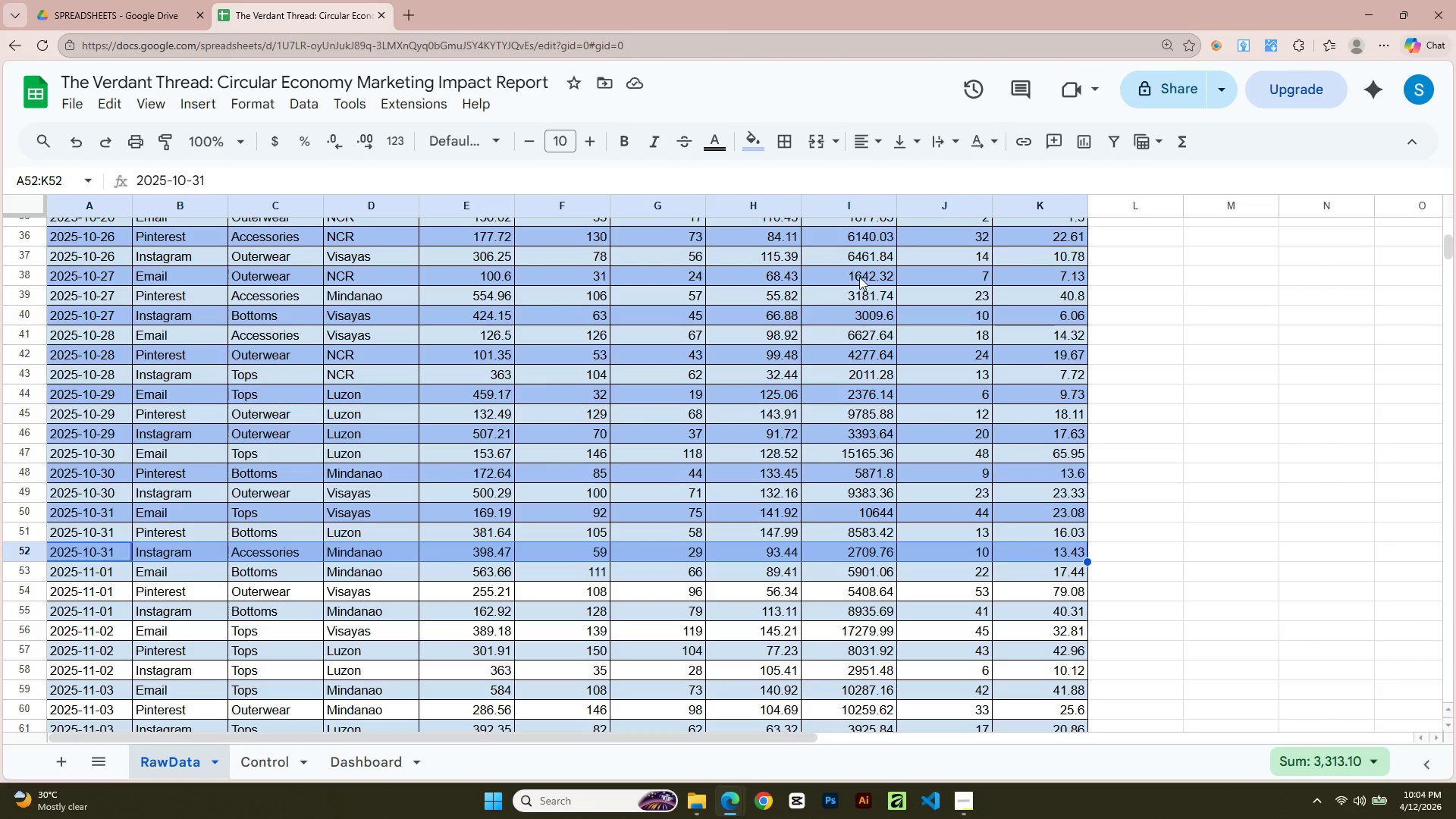 
wait(15.06)
 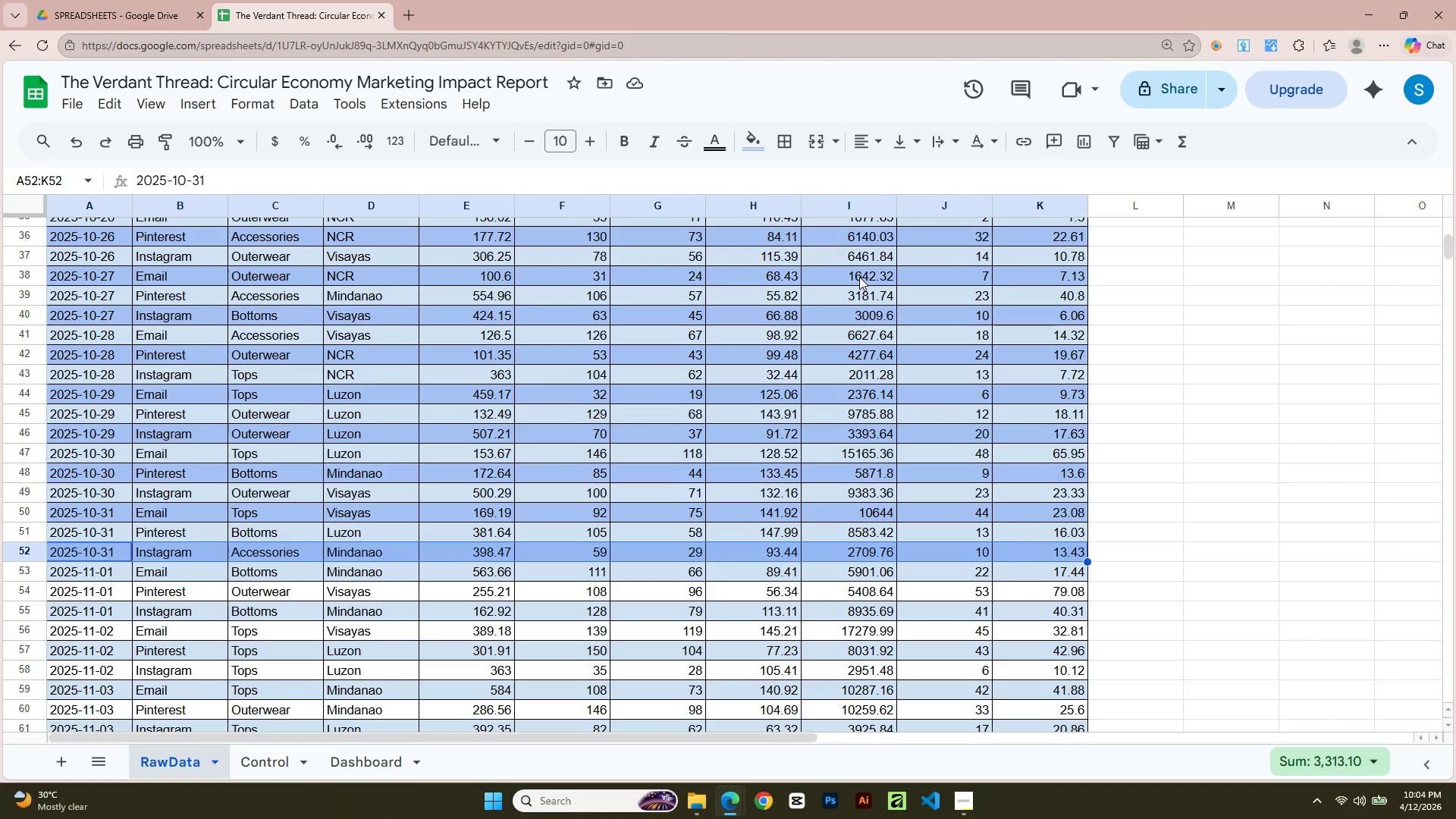 
left_click([71, 591])
 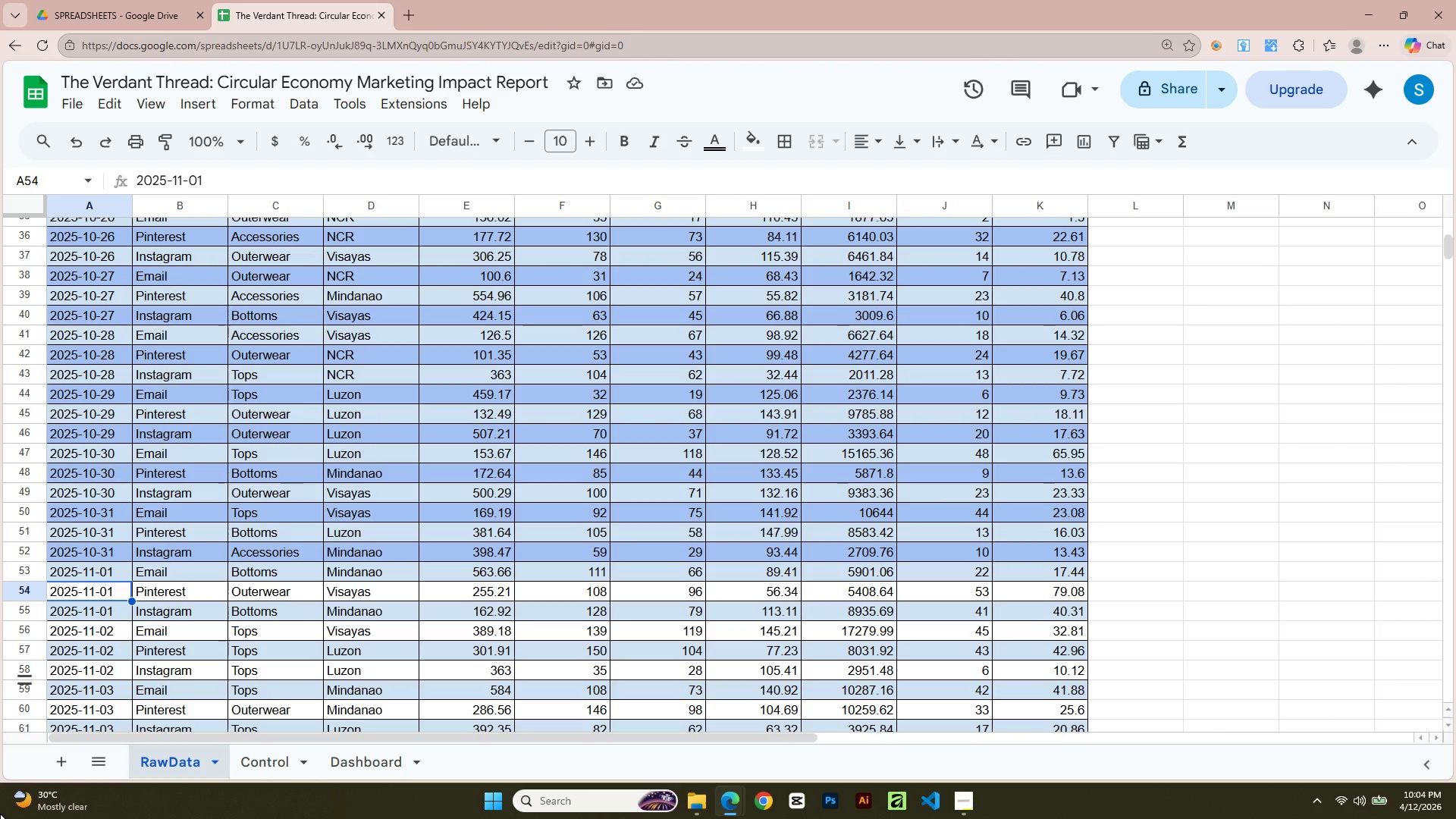 
key(Shift+ArrowRight)
 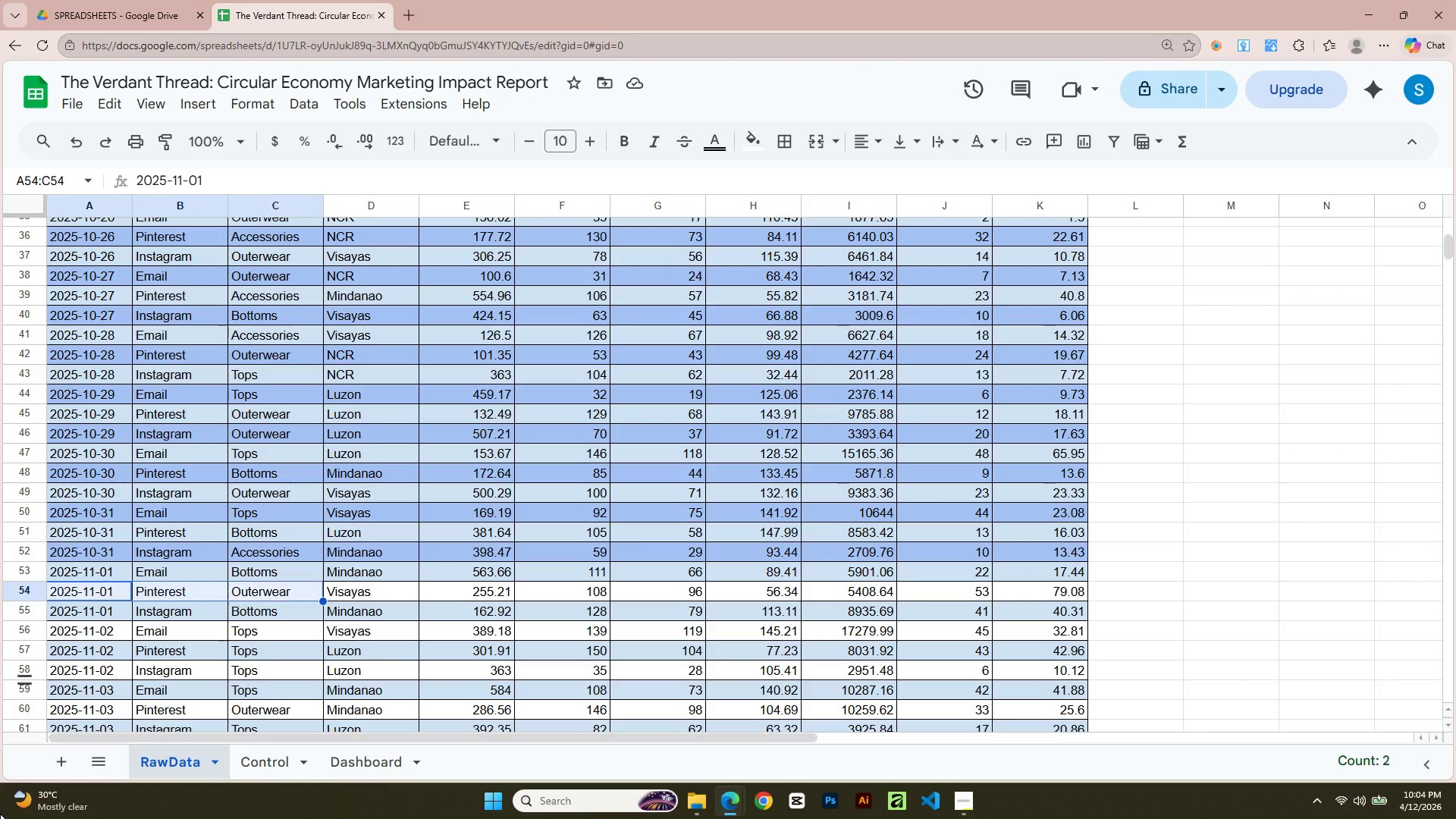 
key(Shift+ArrowRight)
 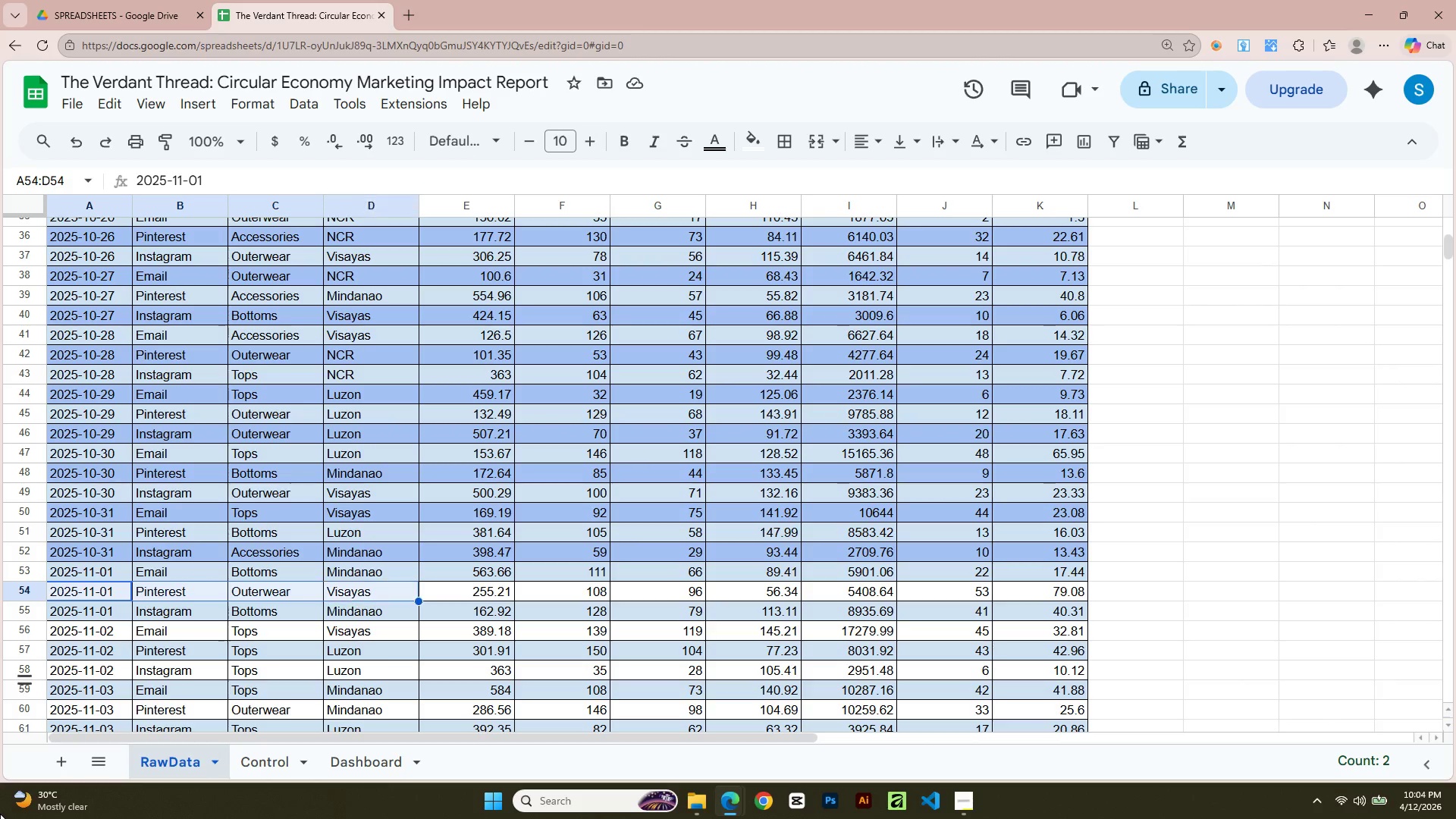 
key(Shift+ArrowRight)
 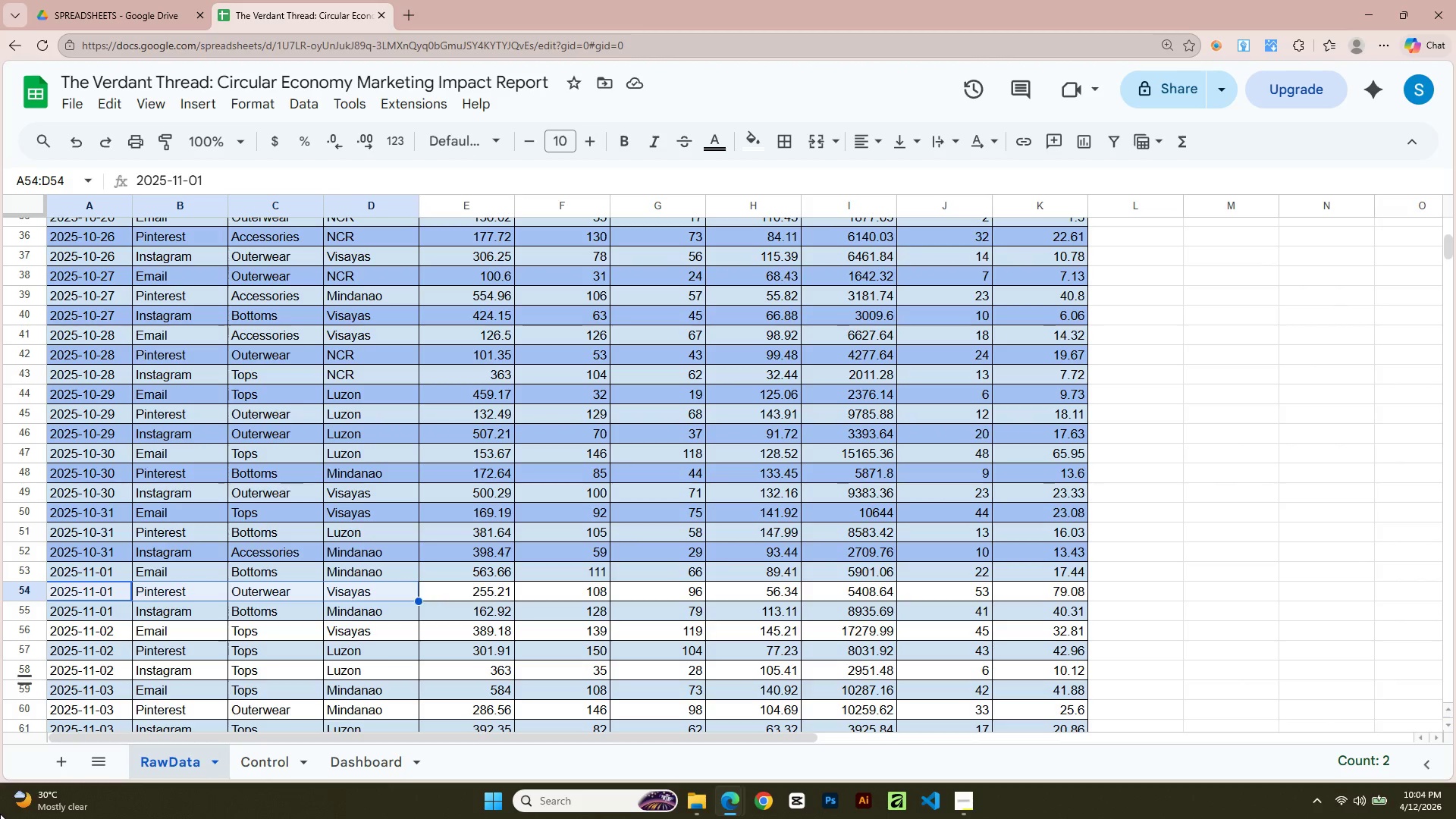 
key(Shift+ArrowRight)
 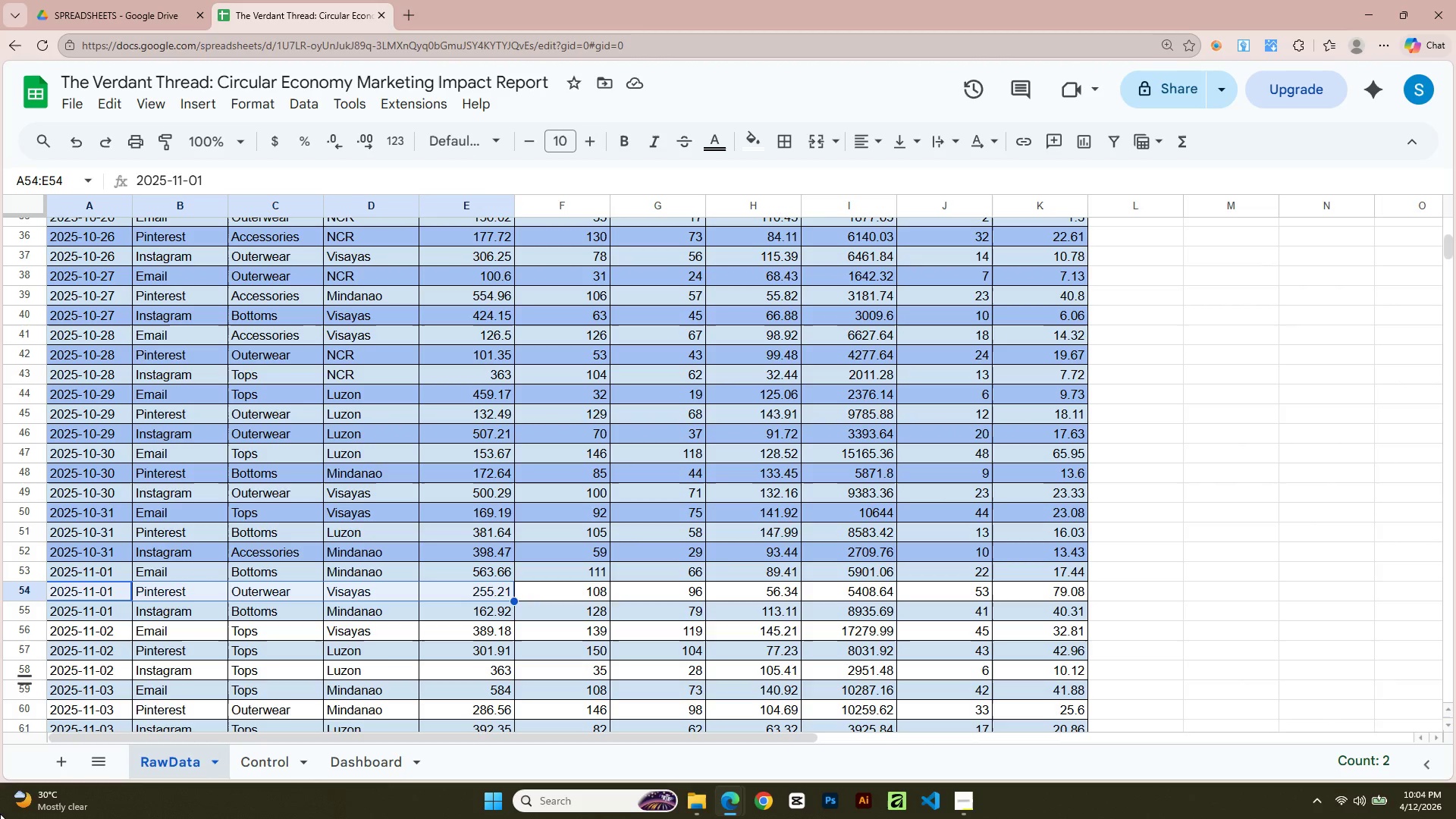 
key(Shift+ArrowRight)
 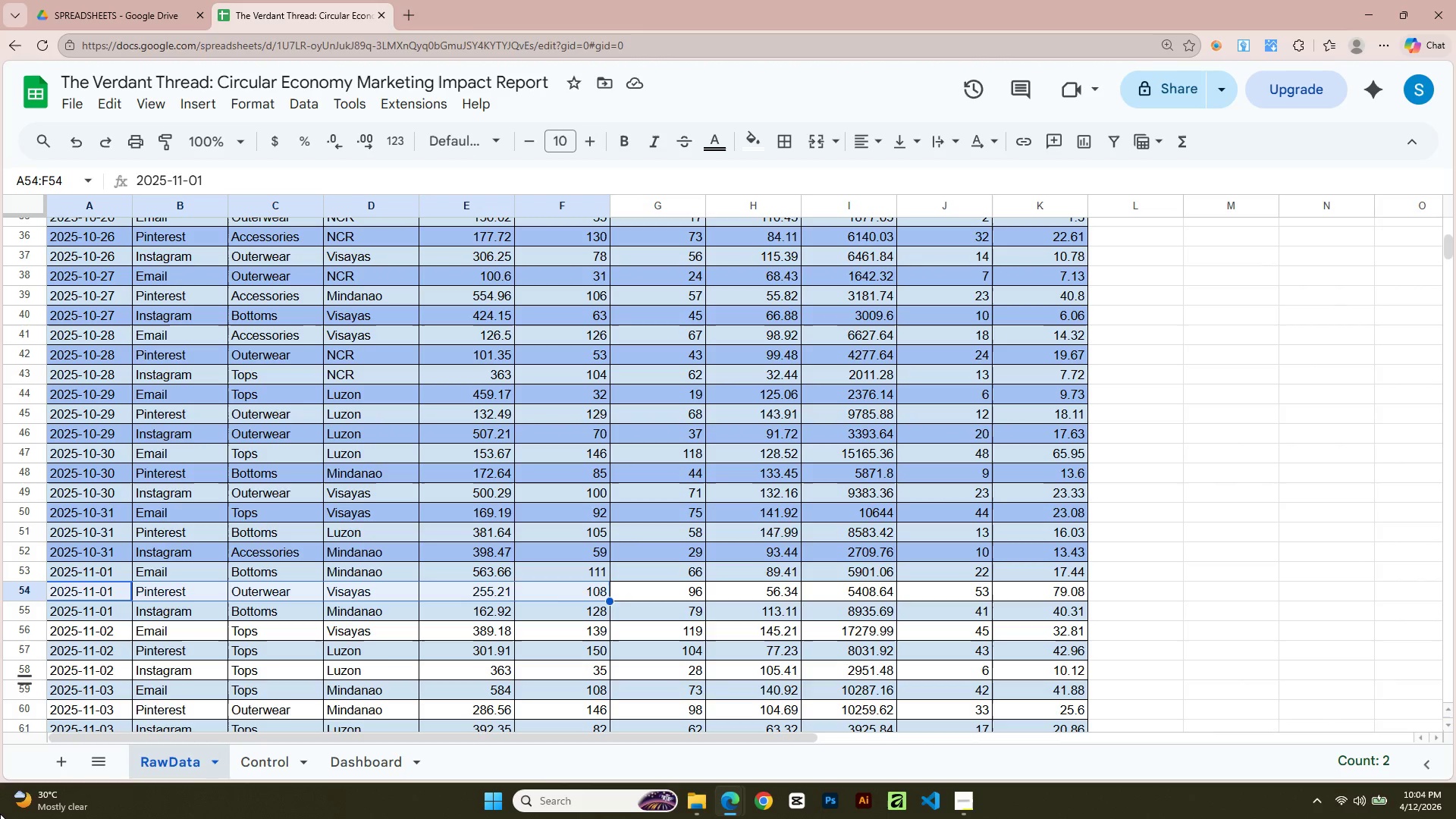 
key(Shift+ArrowRight)
 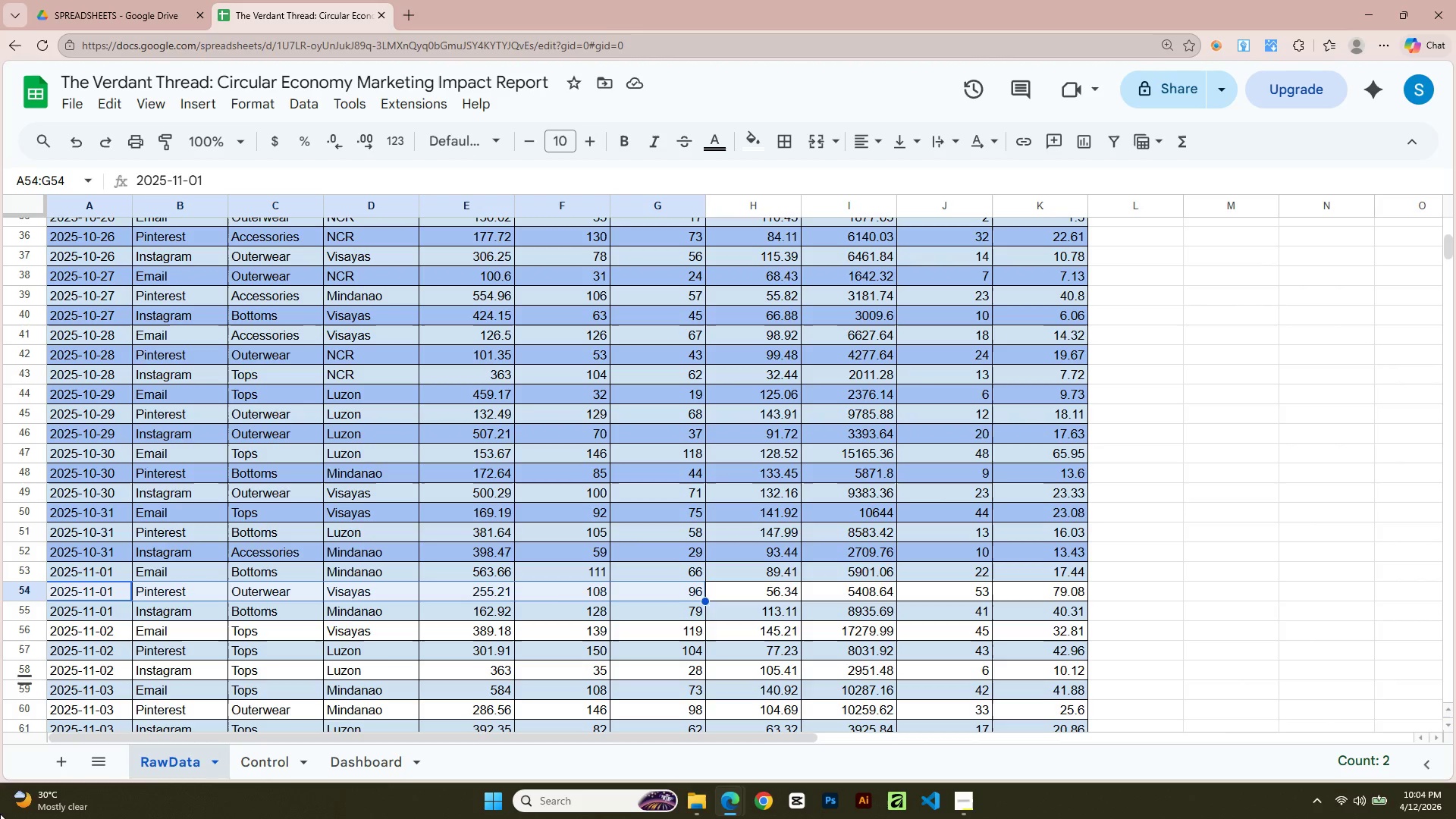 
key(Shift+ArrowRight)
 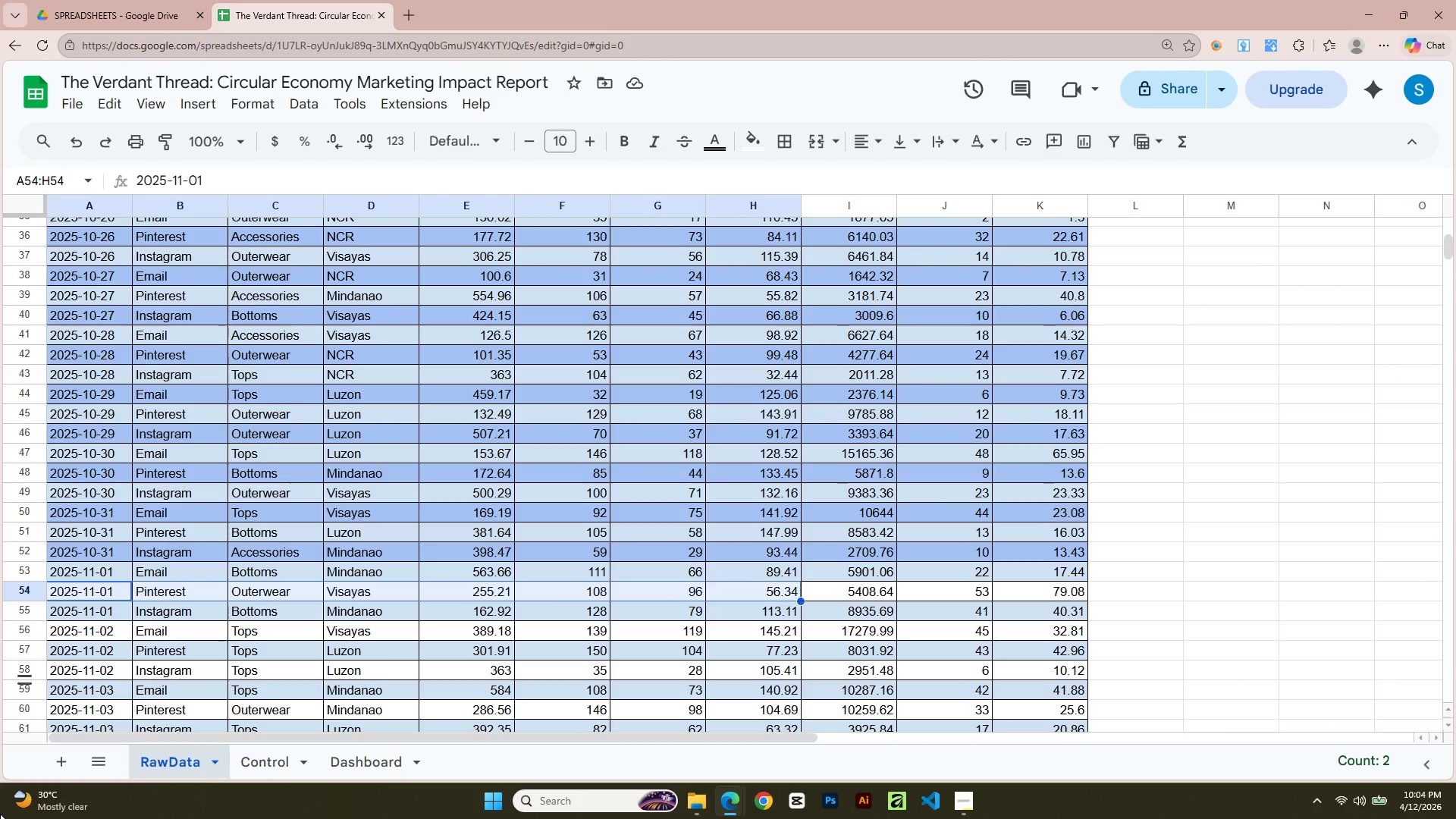 
key(Shift+ArrowRight)
 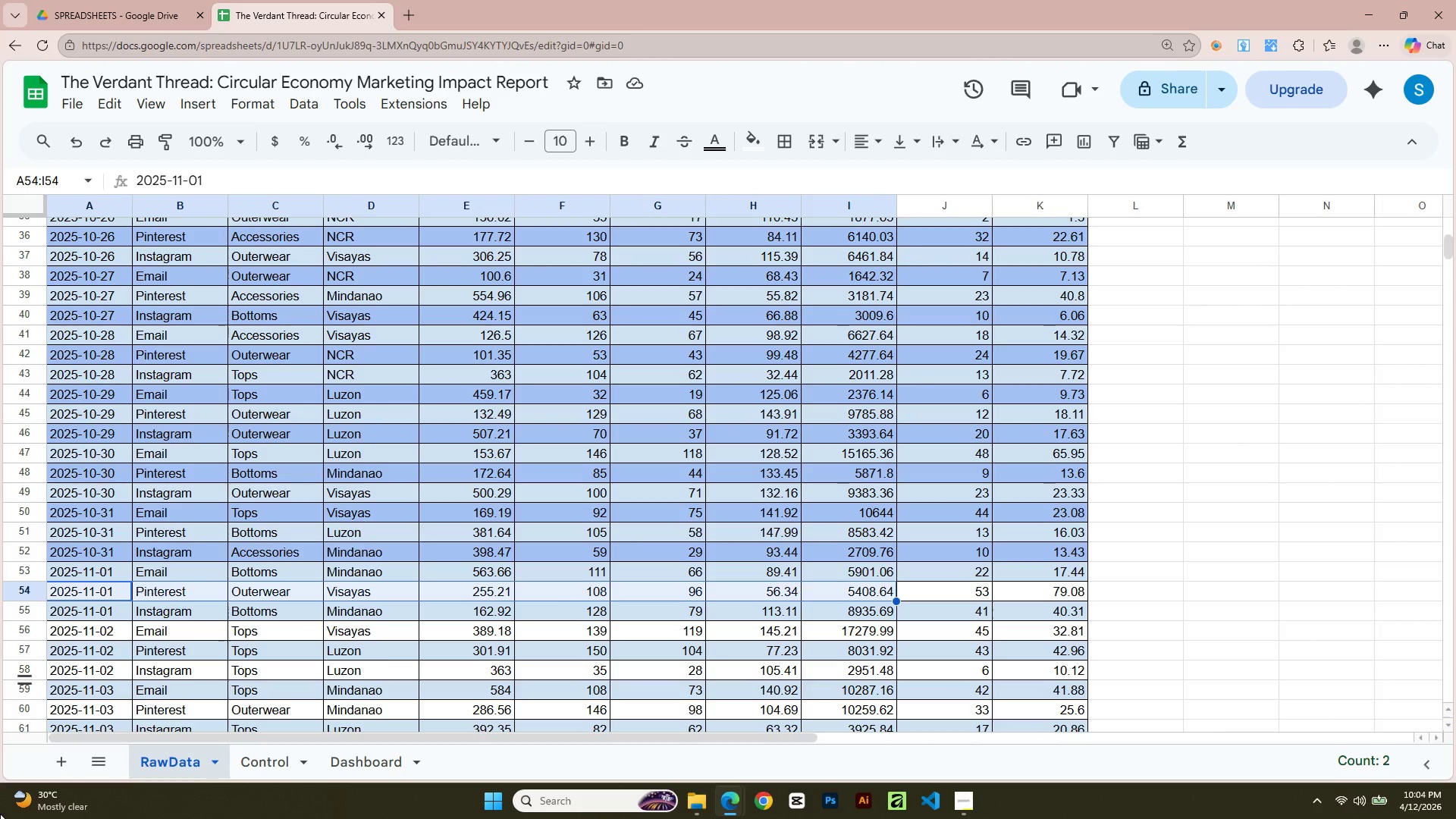 
key(Shift+ArrowRight)
 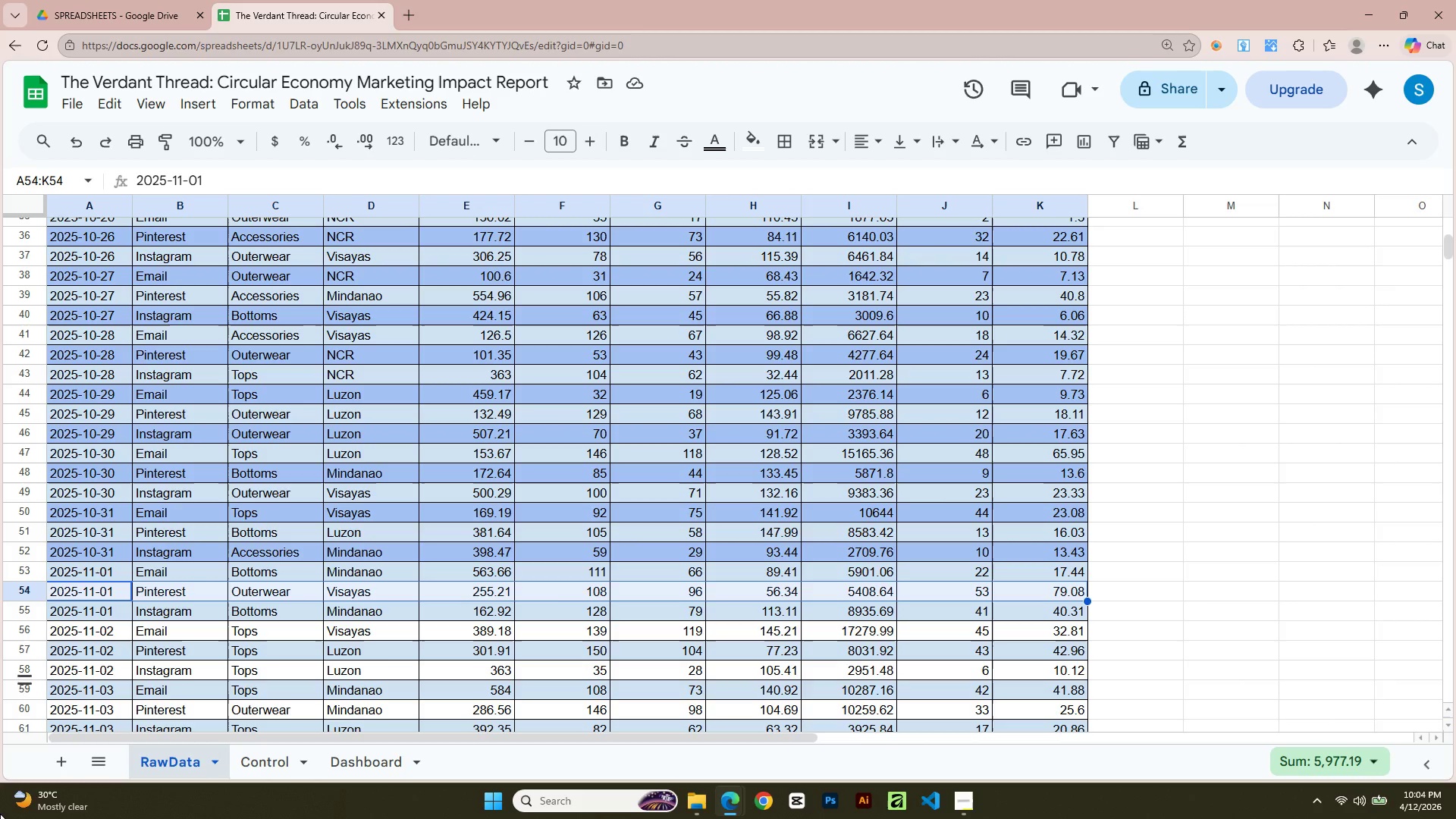 
key(Shift+ArrowRight)
 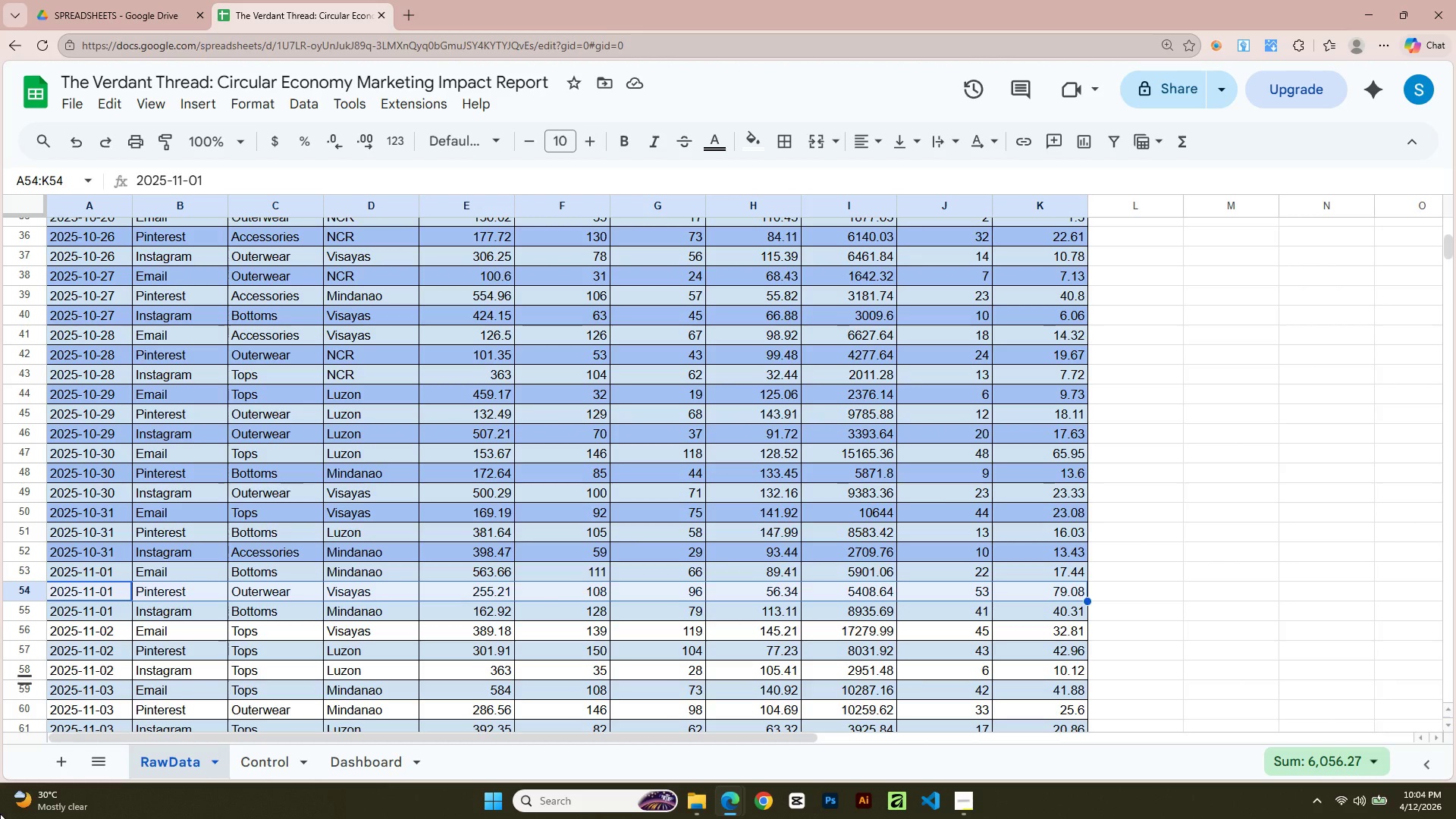 
key(Shift+ArrowRight)
 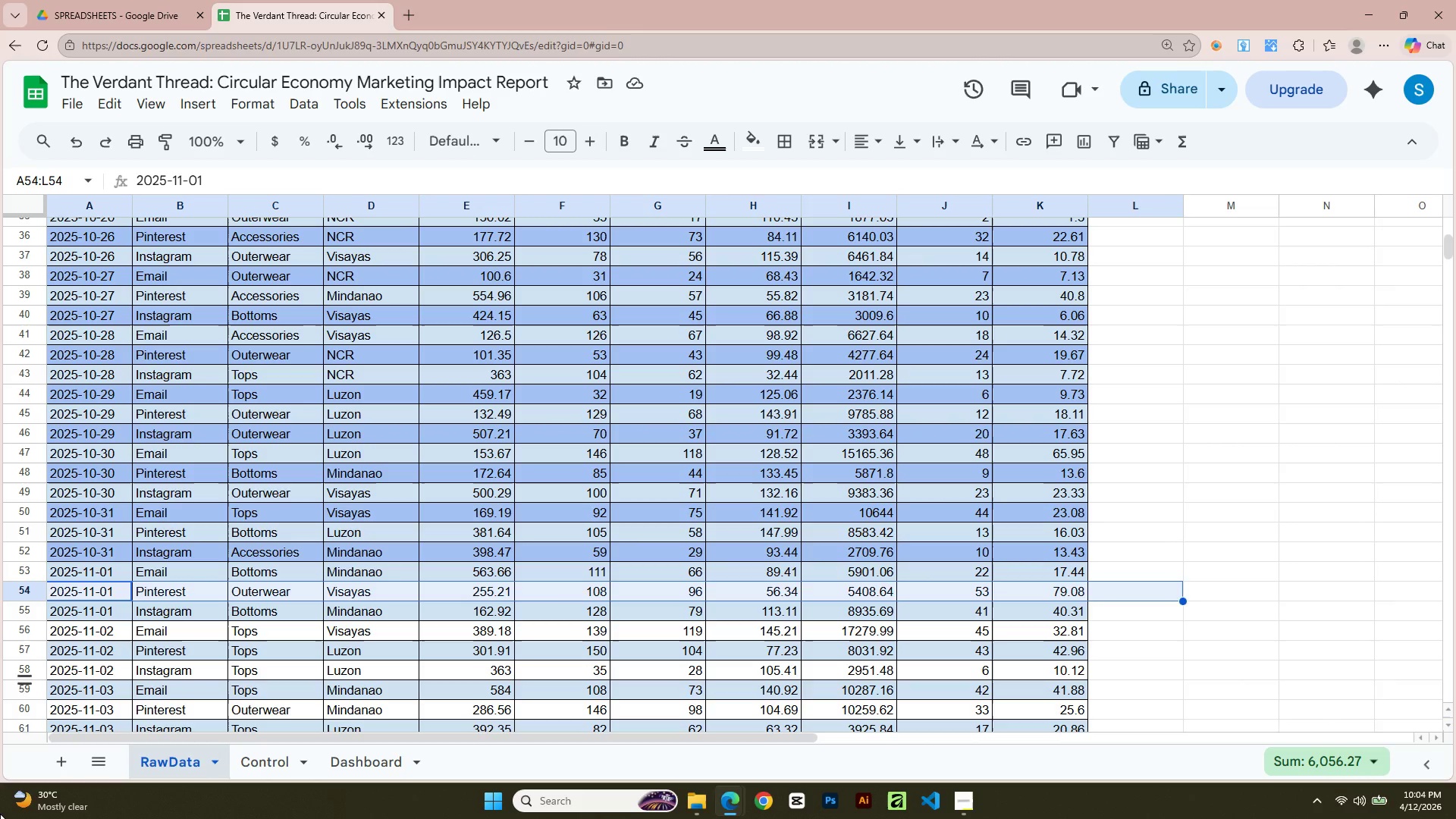 
key(Shift+ArrowLeft)
 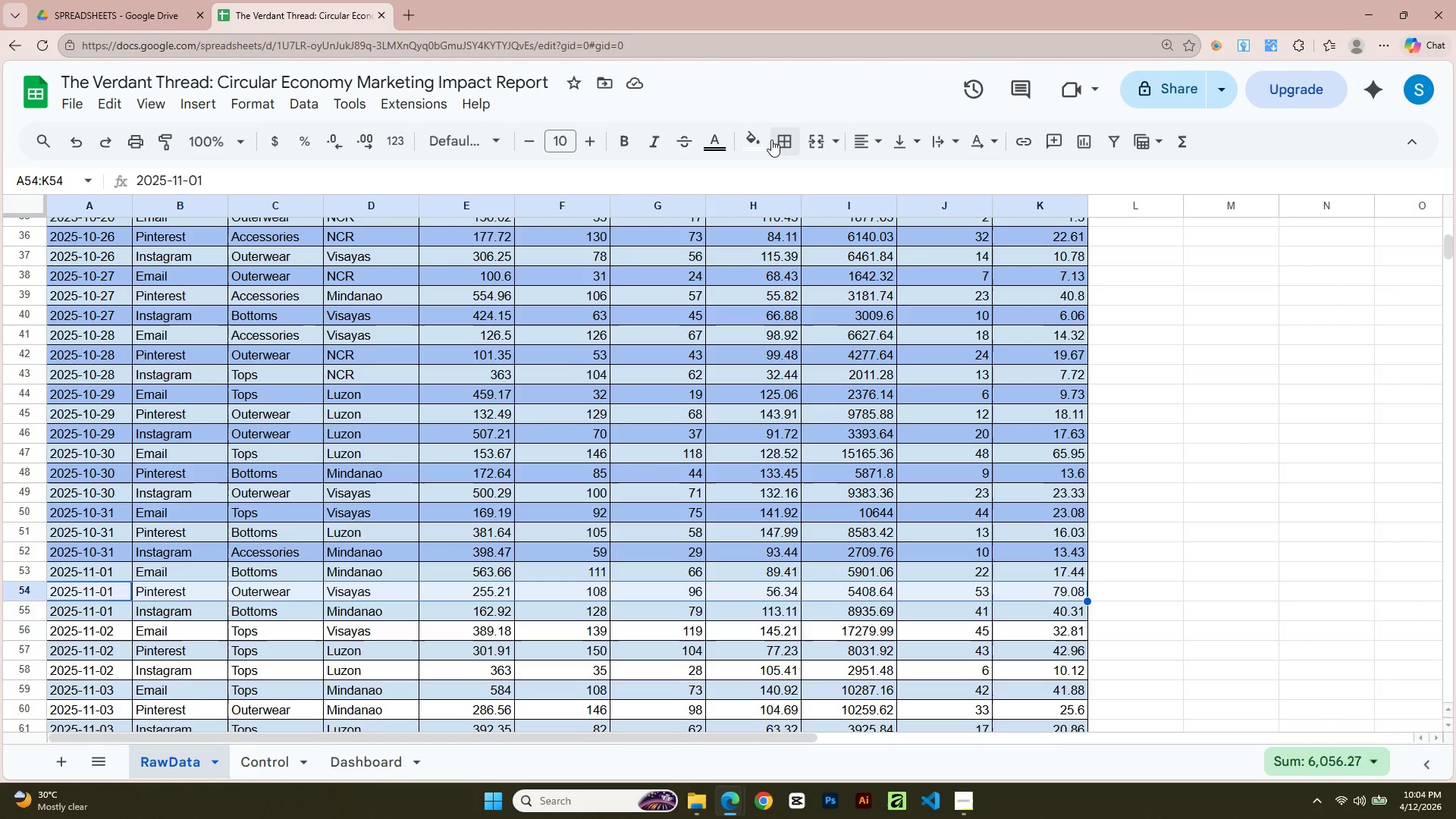 
left_click([762, 140])
 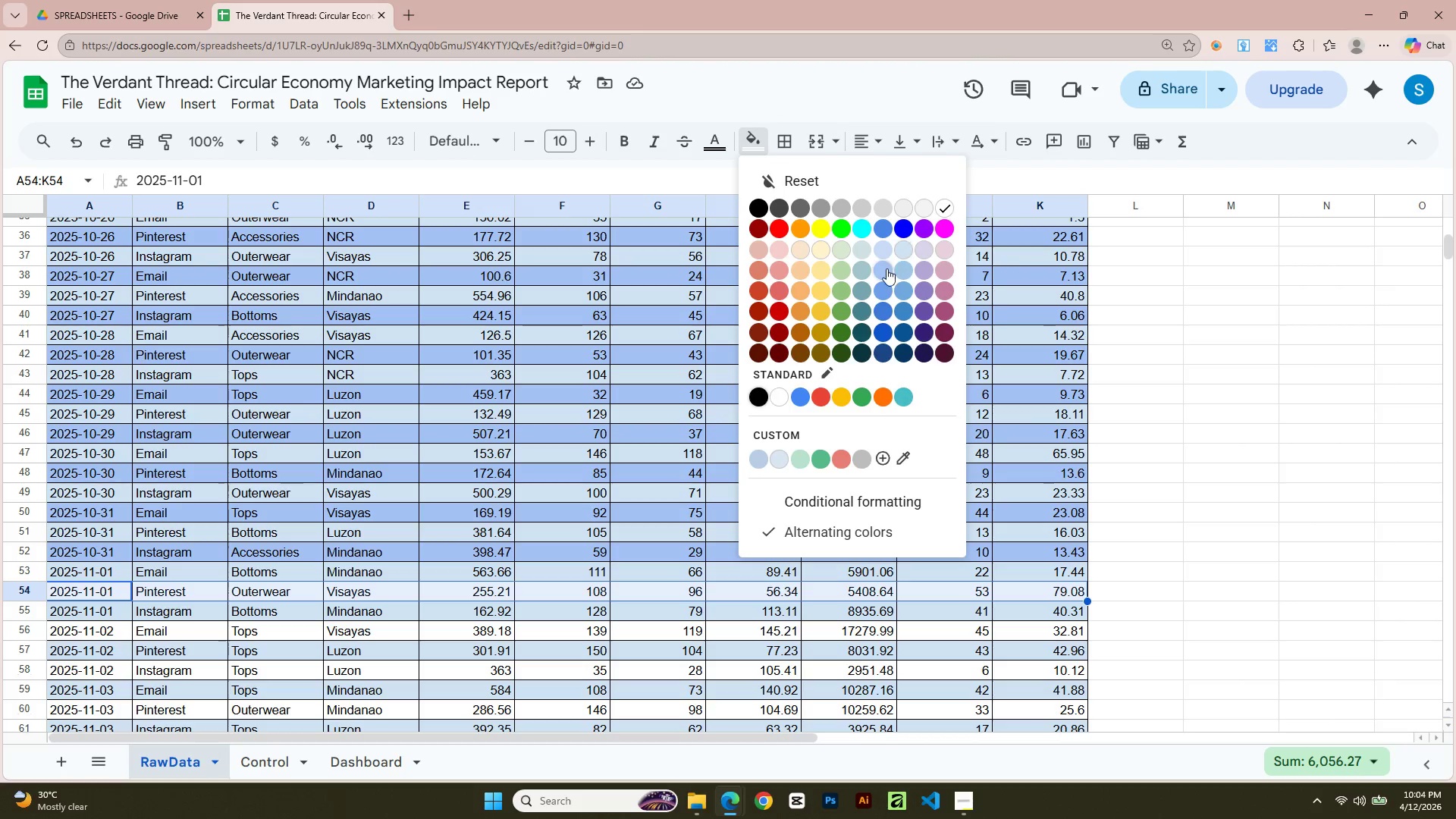 
left_click([886, 269])
 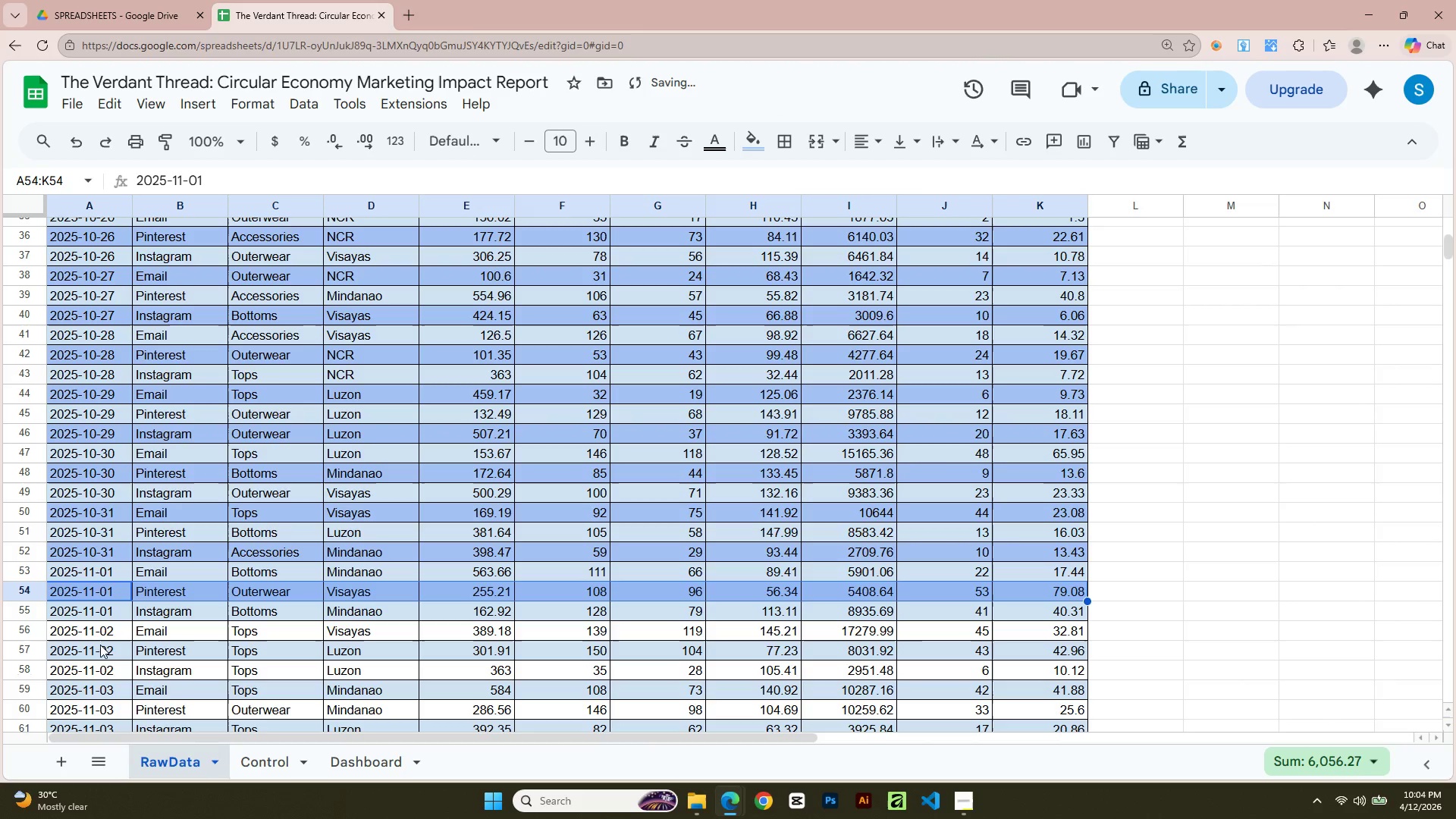 
left_click([99, 639])
 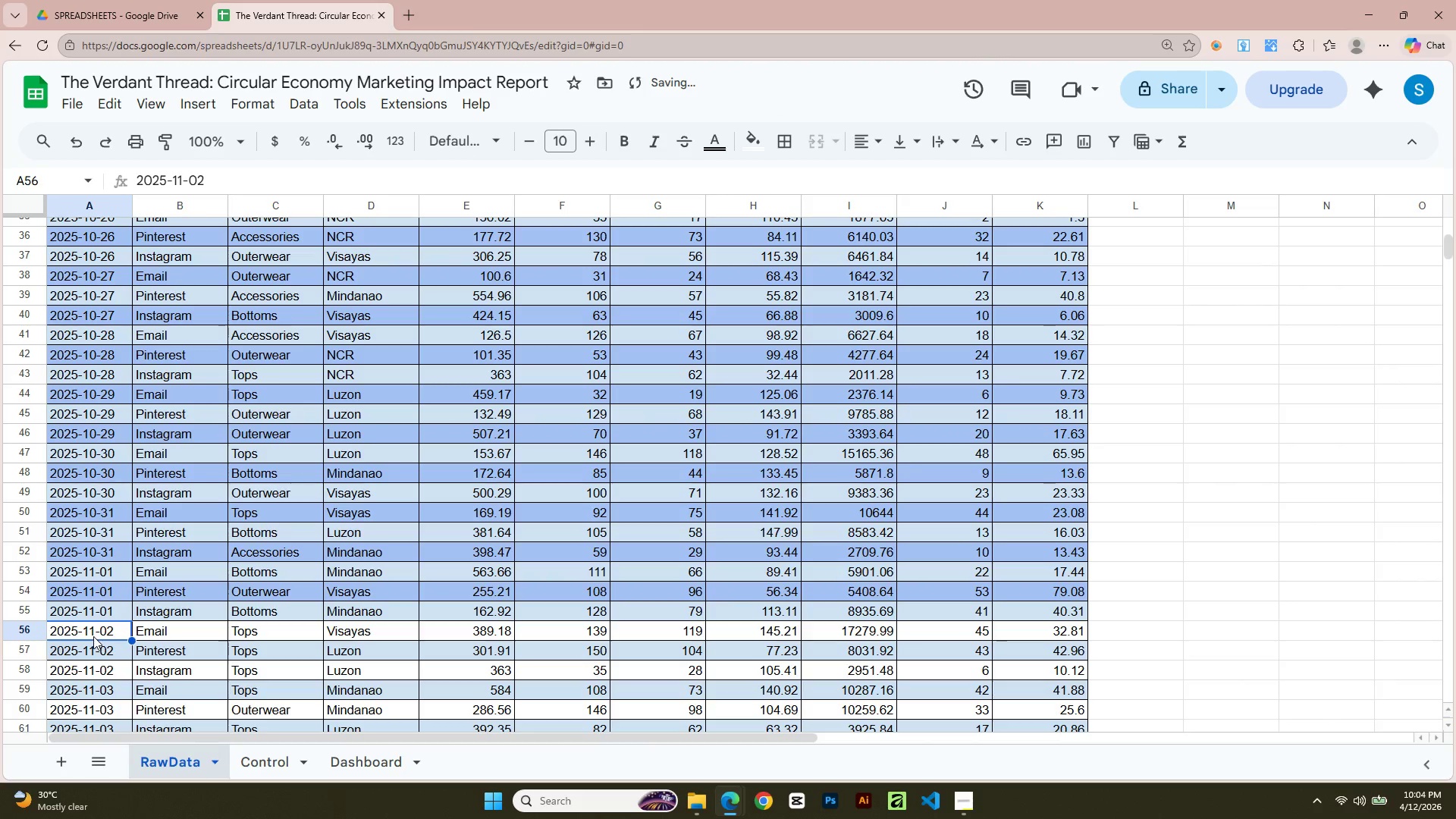 
key(Shift+ArrowRight)
 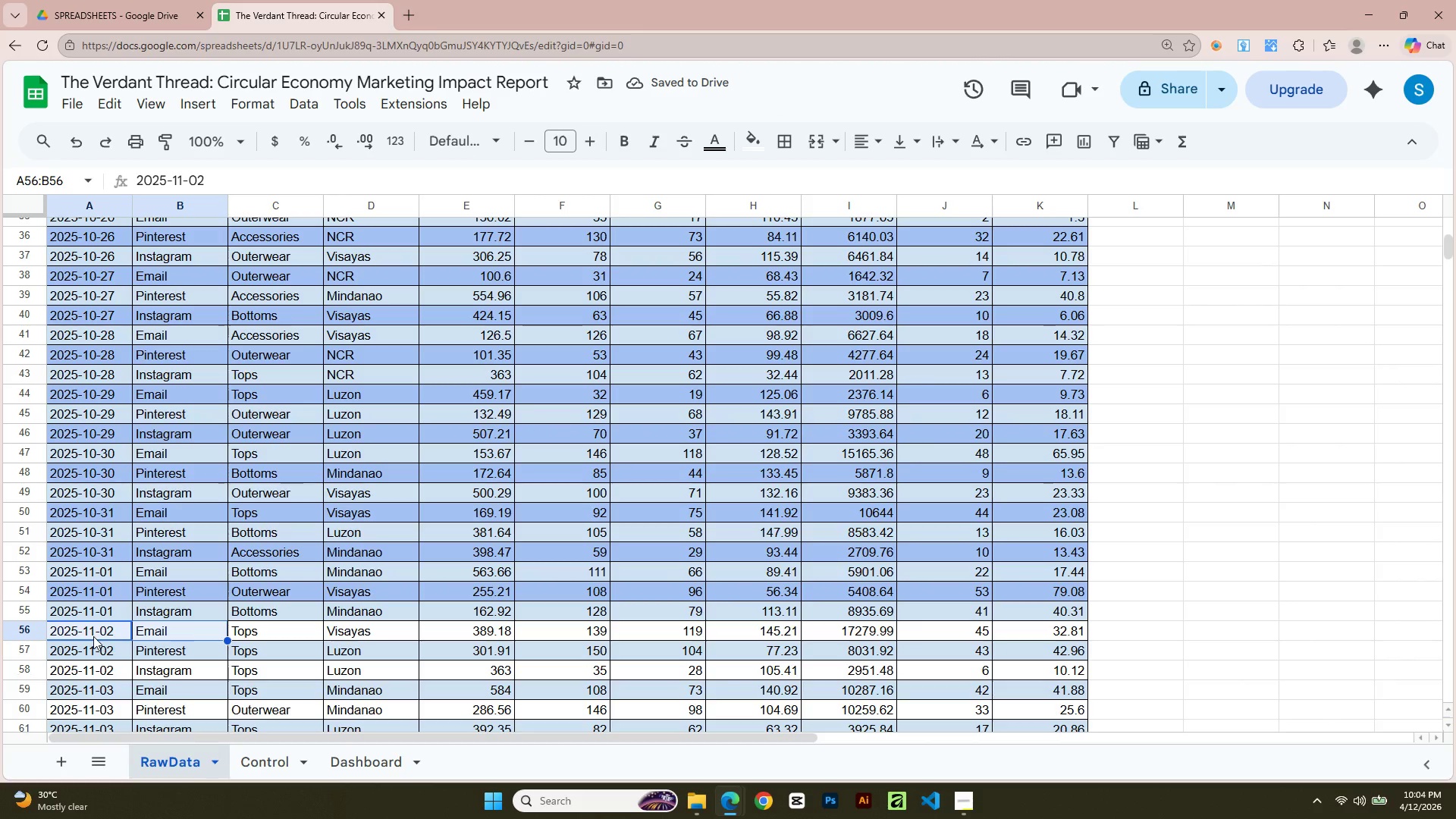 
key(Shift+ArrowRight)
 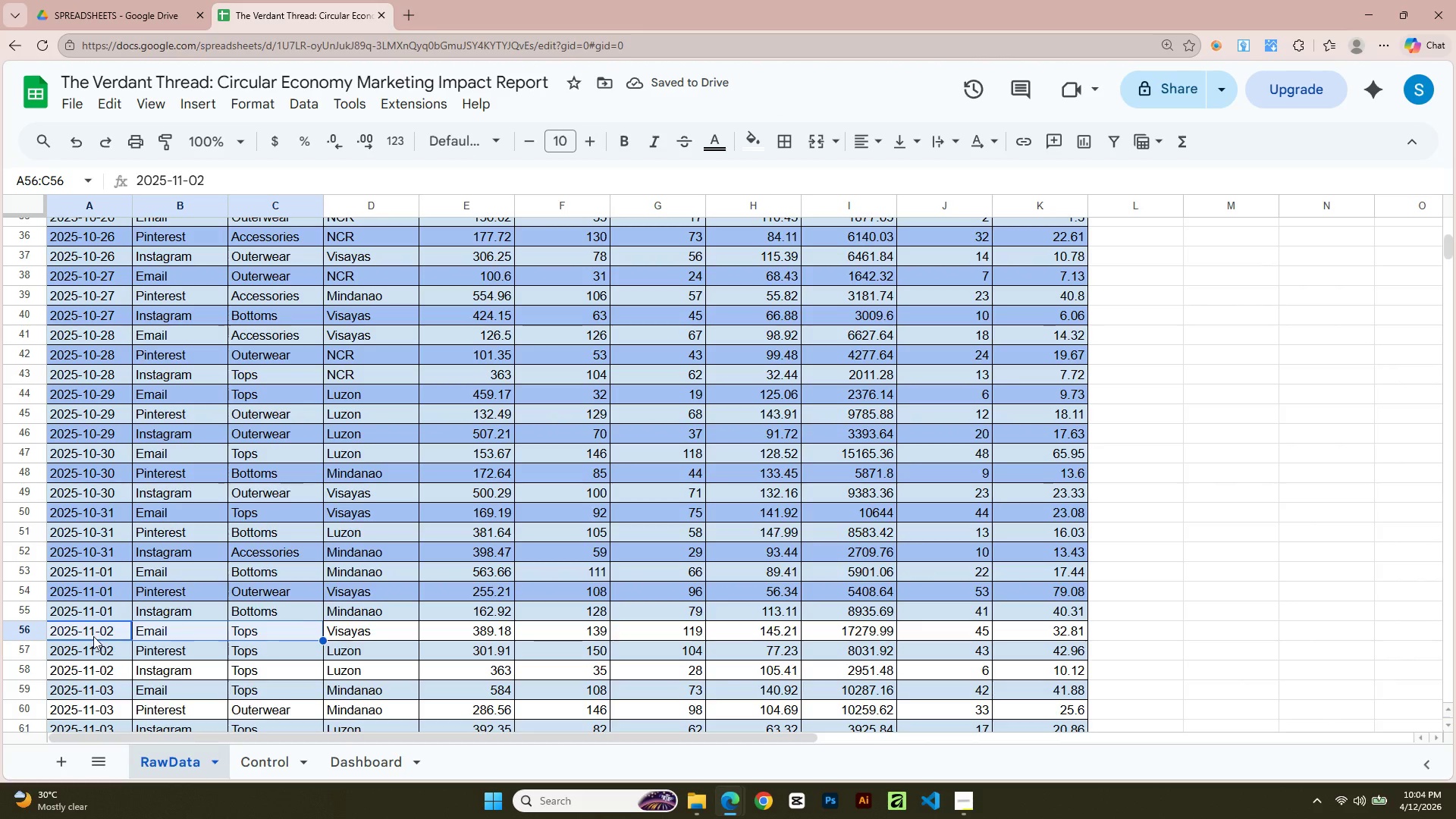 
key(Shift+ArrowRight)
 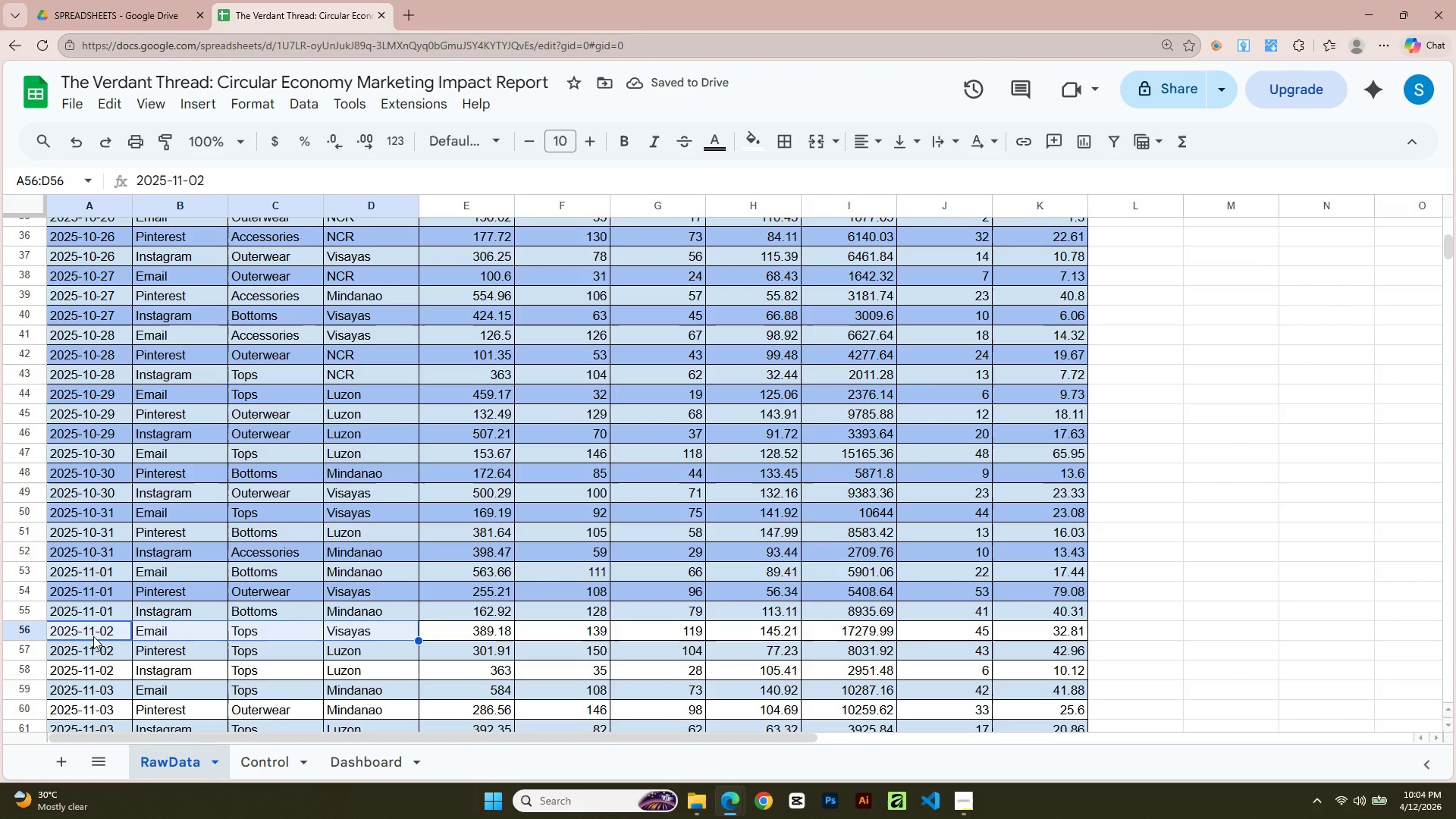 
key(Shift+ArrowRight)
 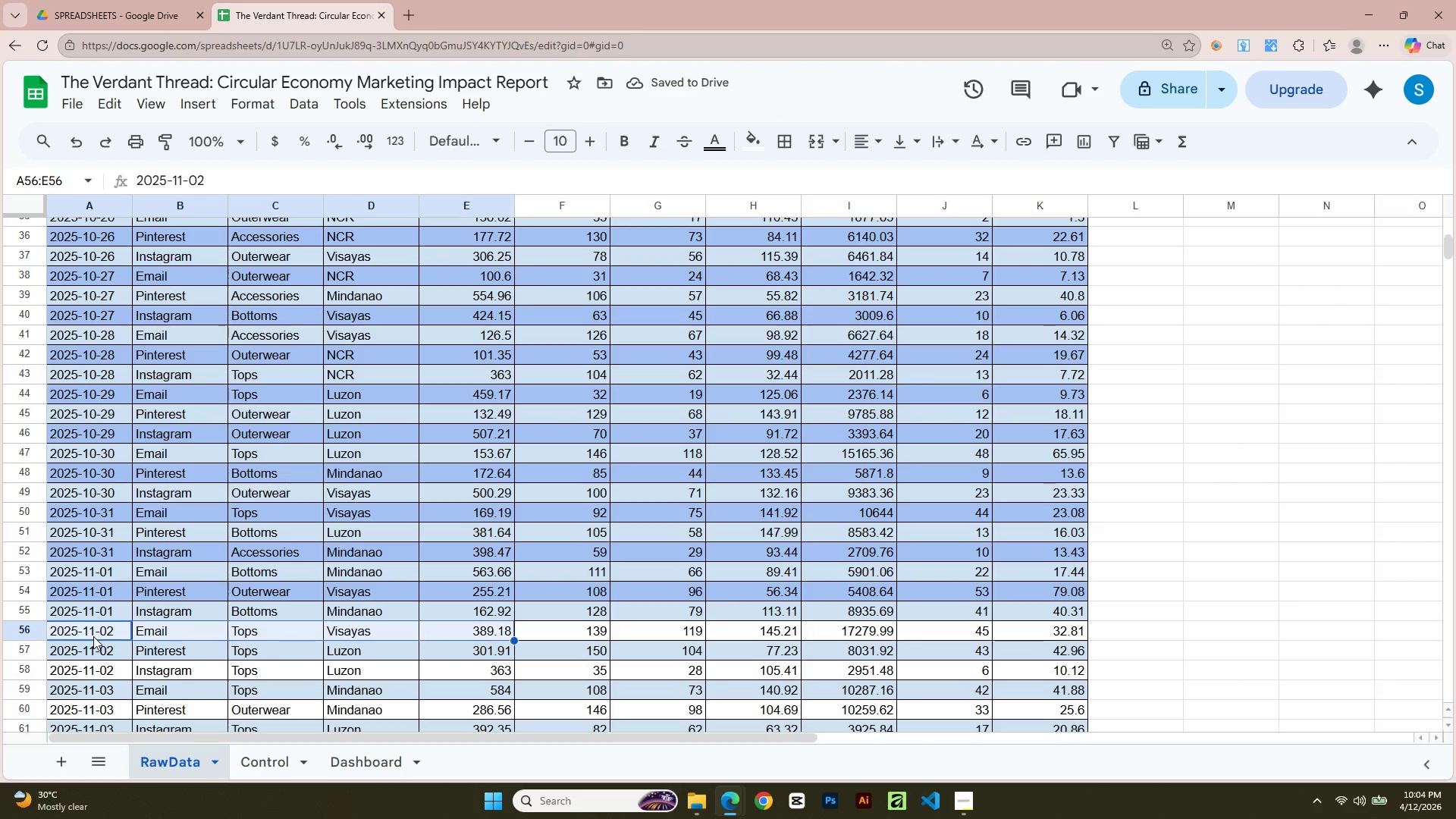 
key(Shift+ArrowRight)
 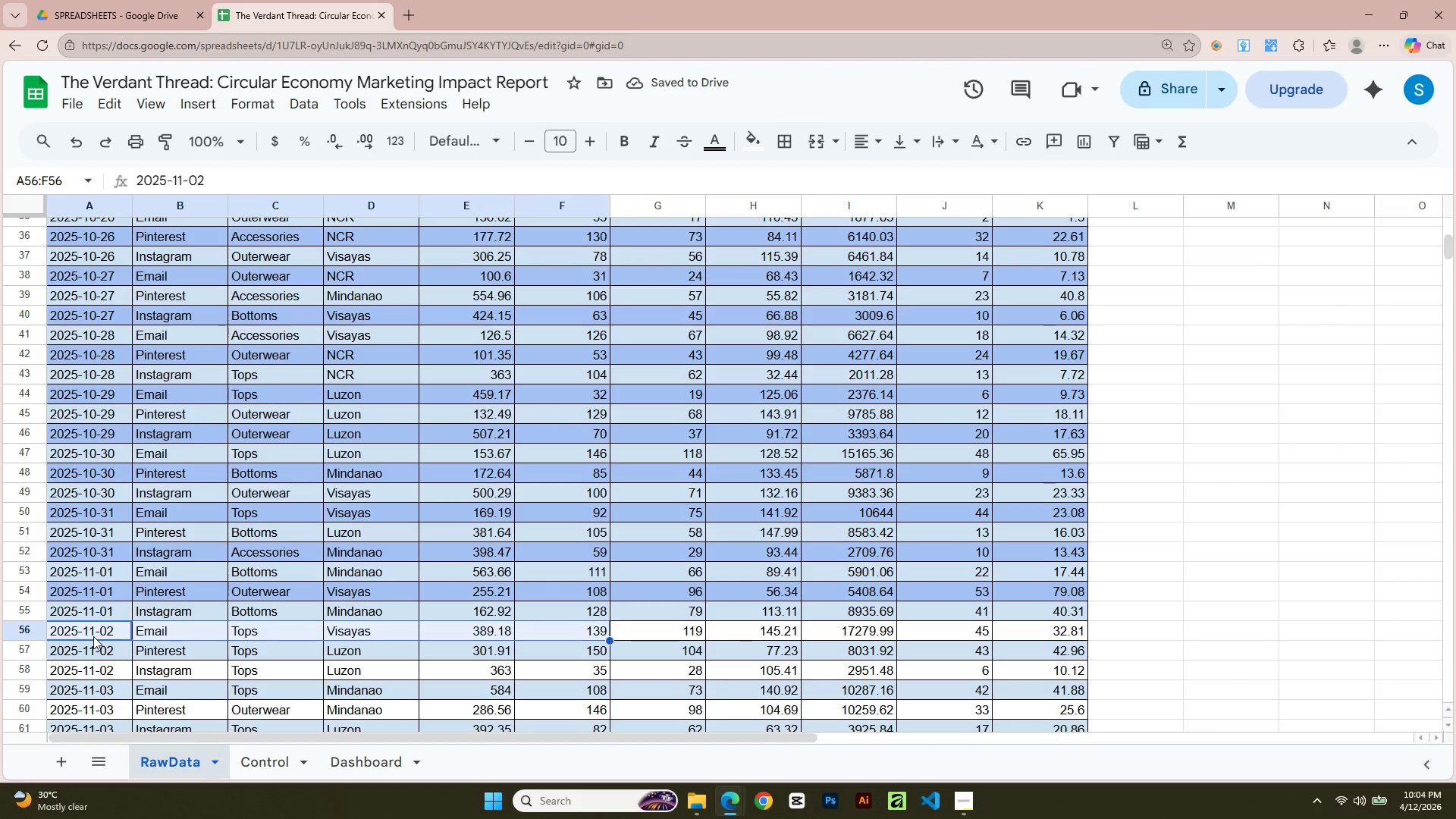 
key(Shift+ArrowRight)
 